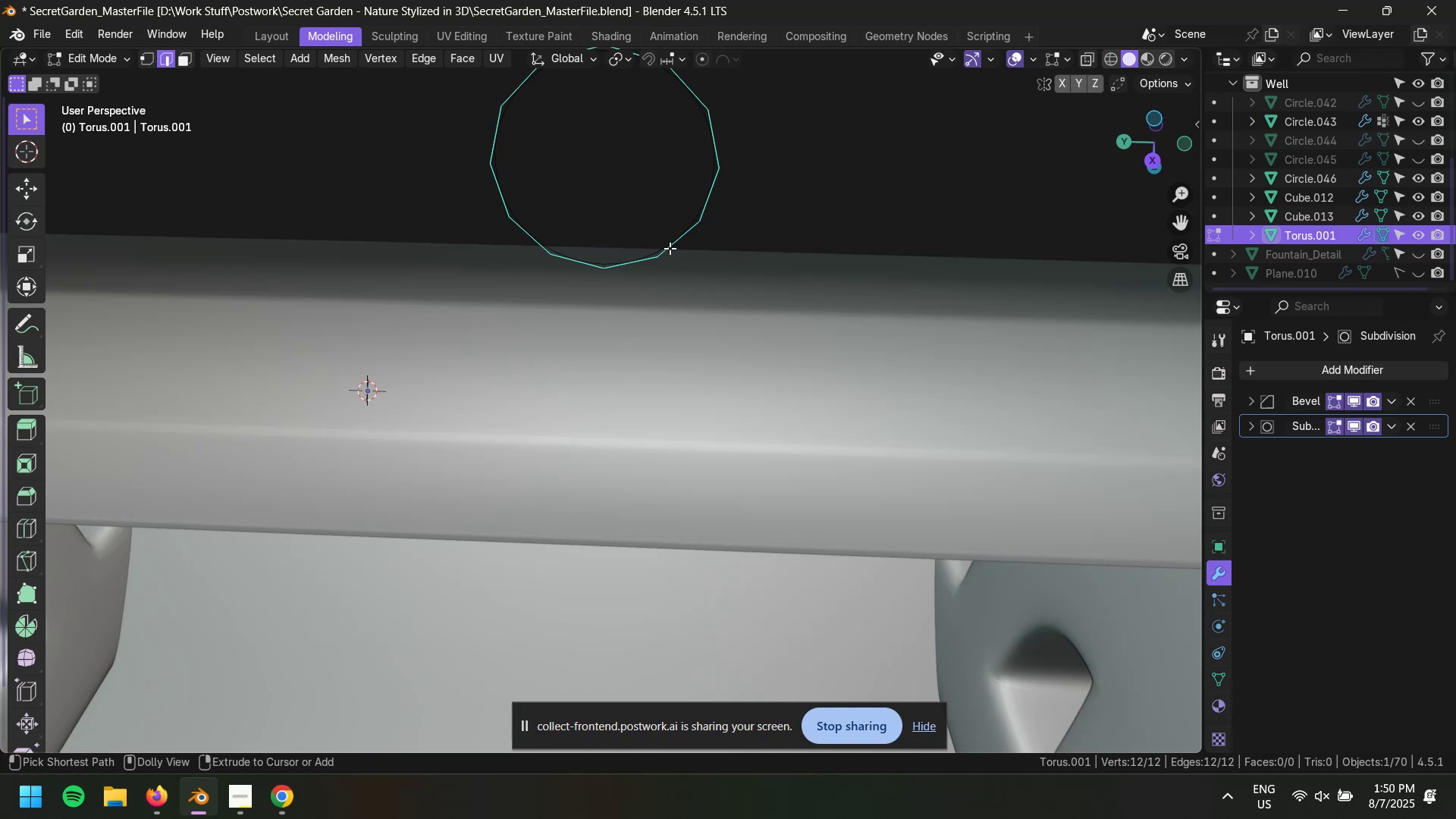 
key(Control+Shift+Z)
 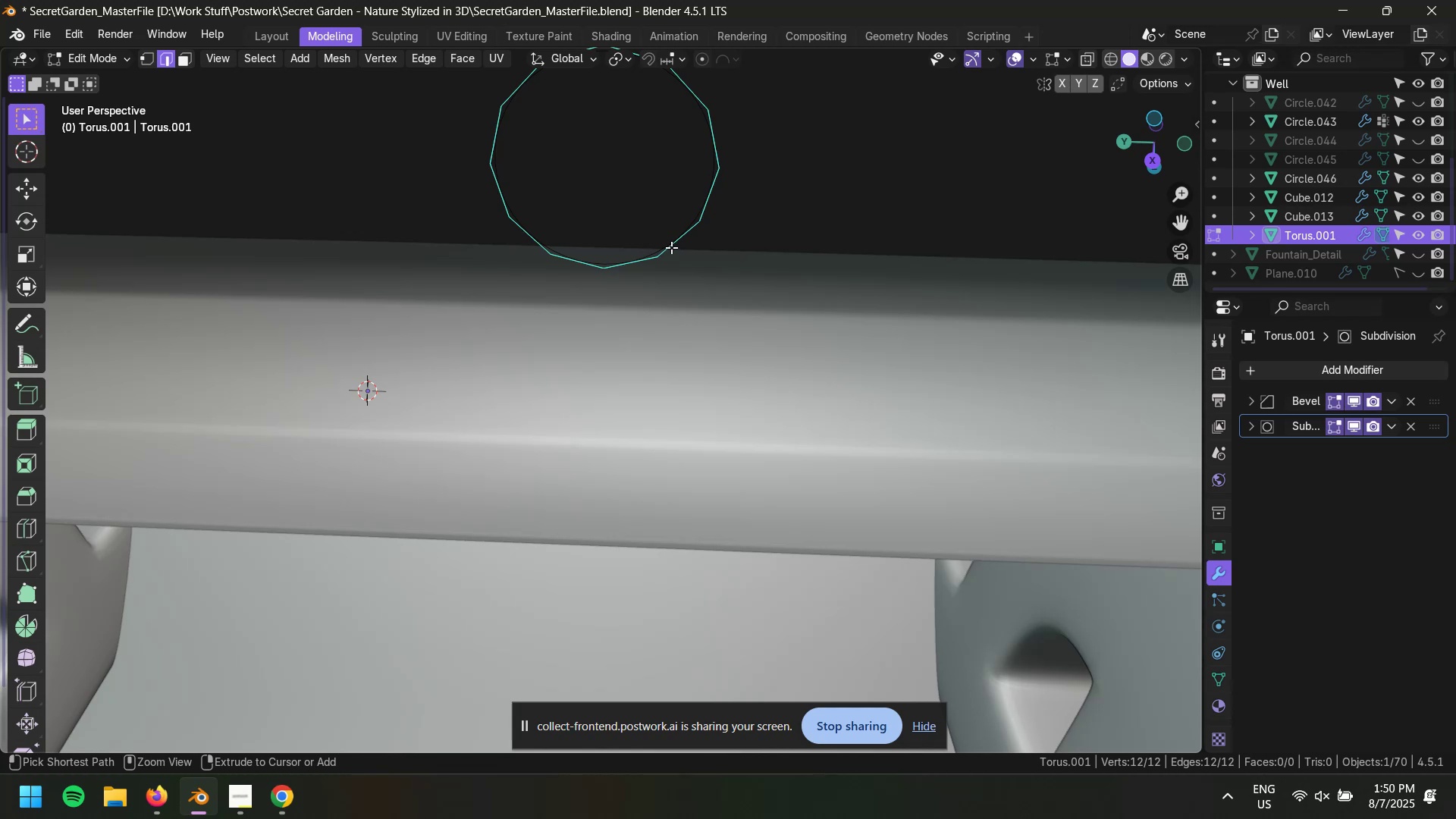 
key(Control+Z)
 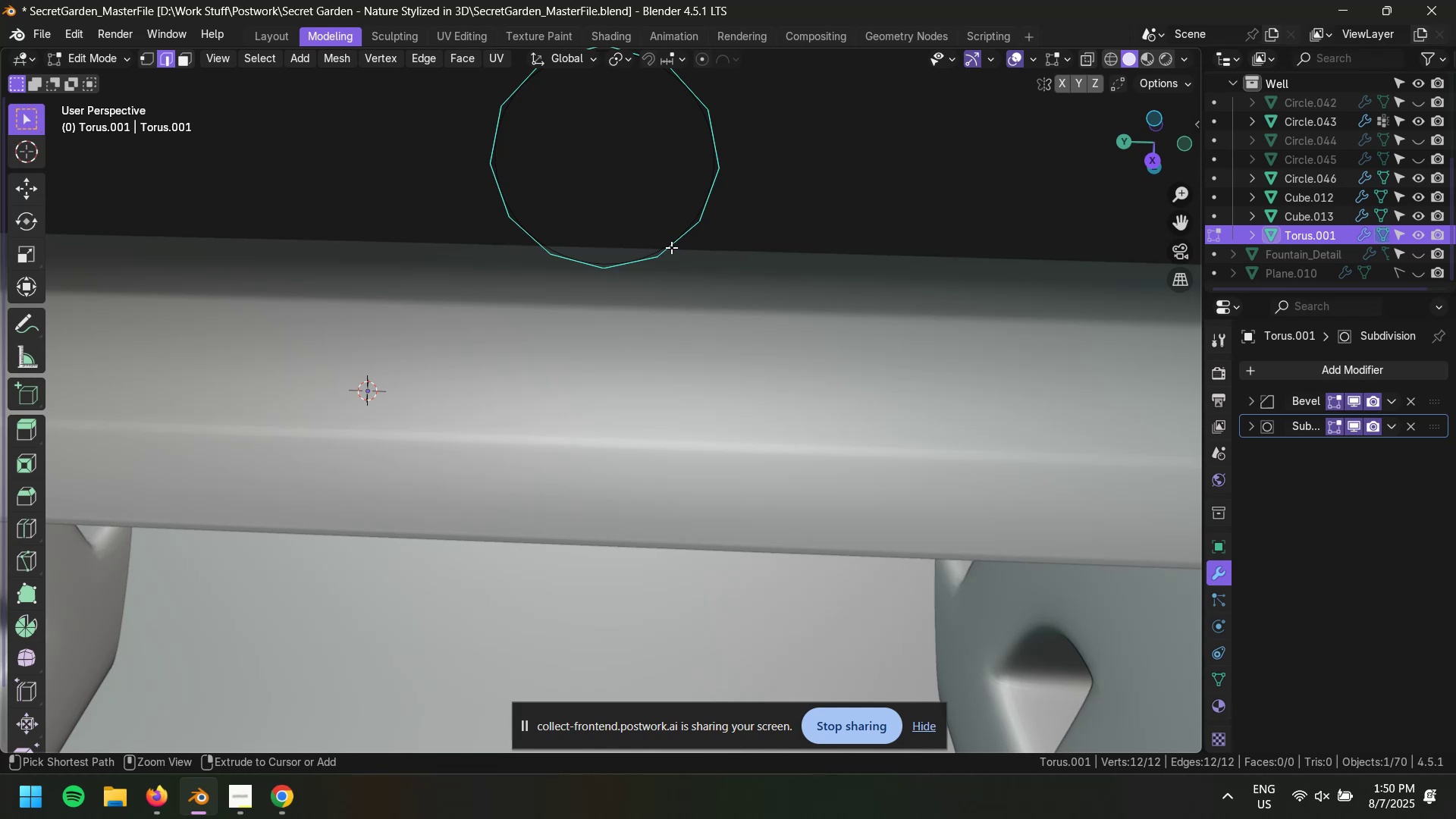 
key(Control+Z)
 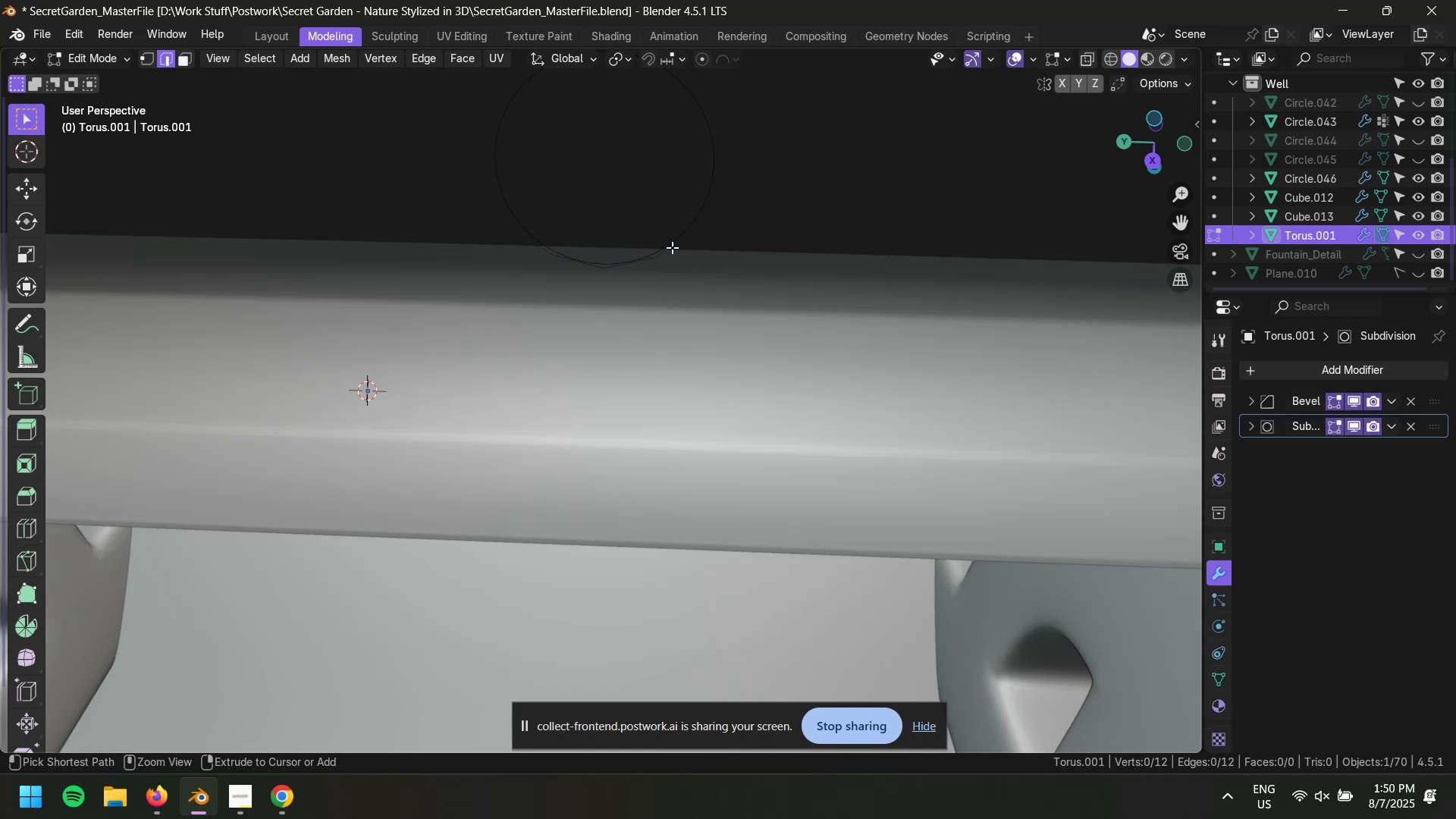 
key(Control+Shift+Z)
 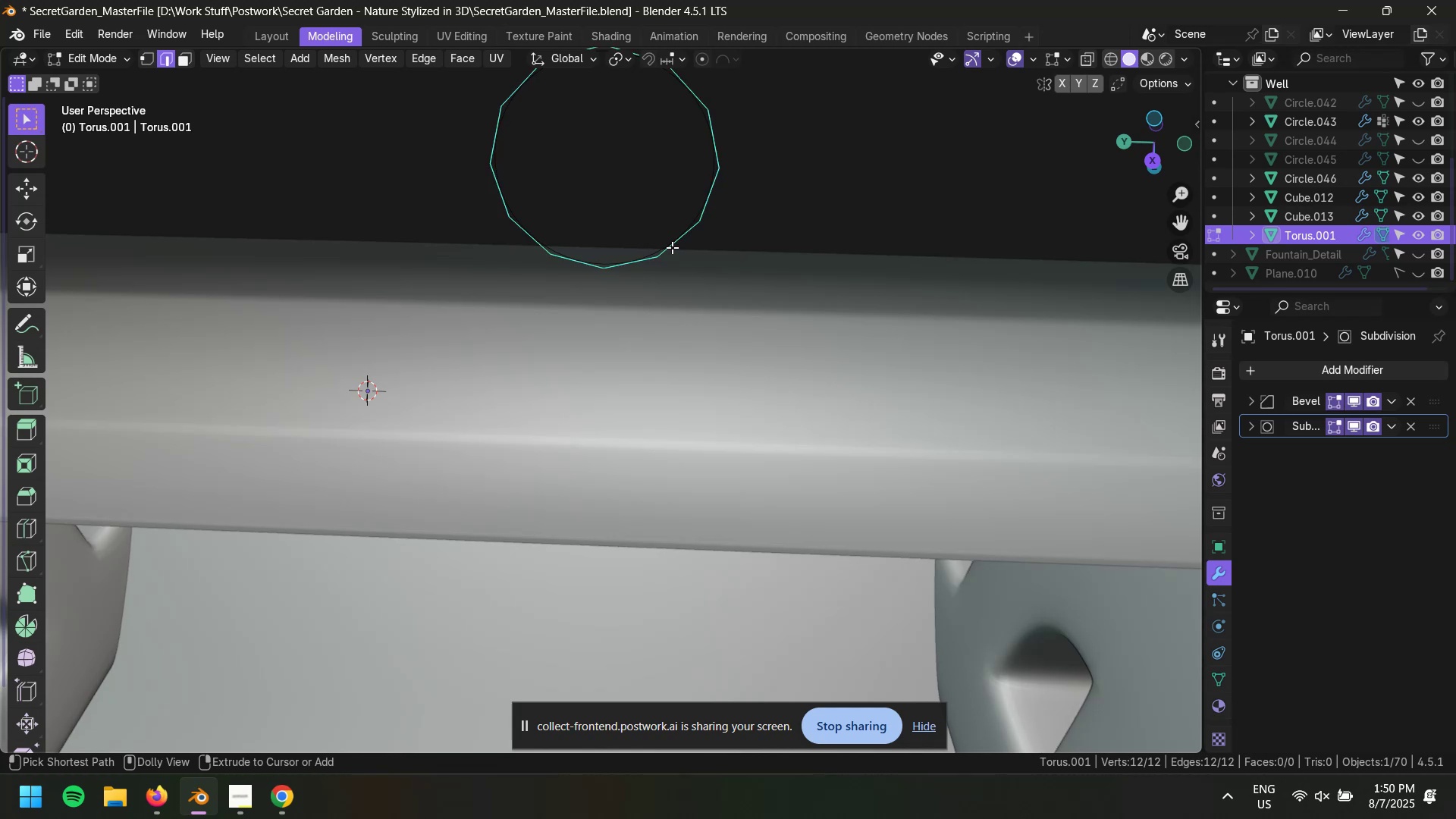 
key(Control+Shift+Z)
 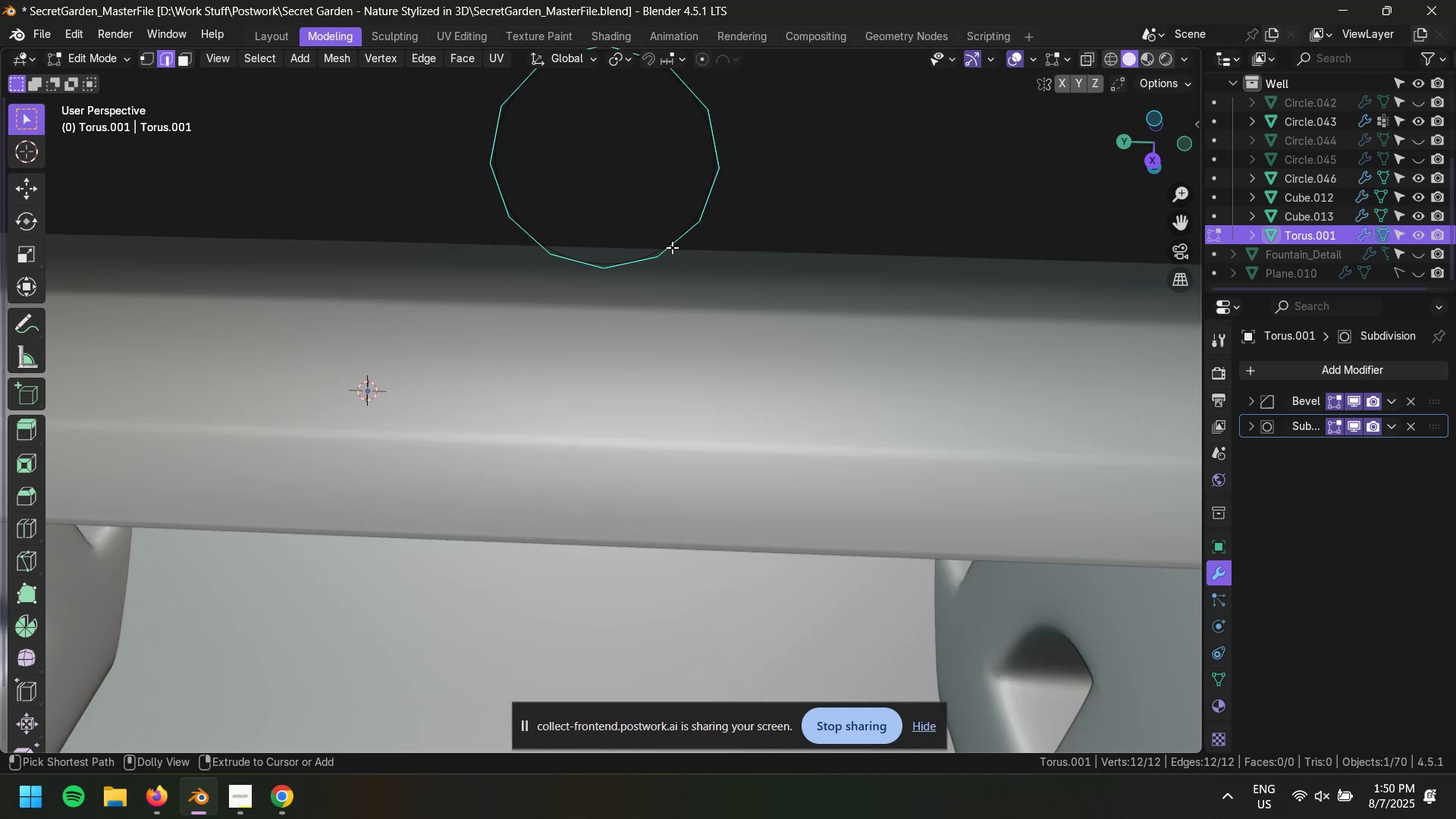 
key(Control+Shift+Z)
 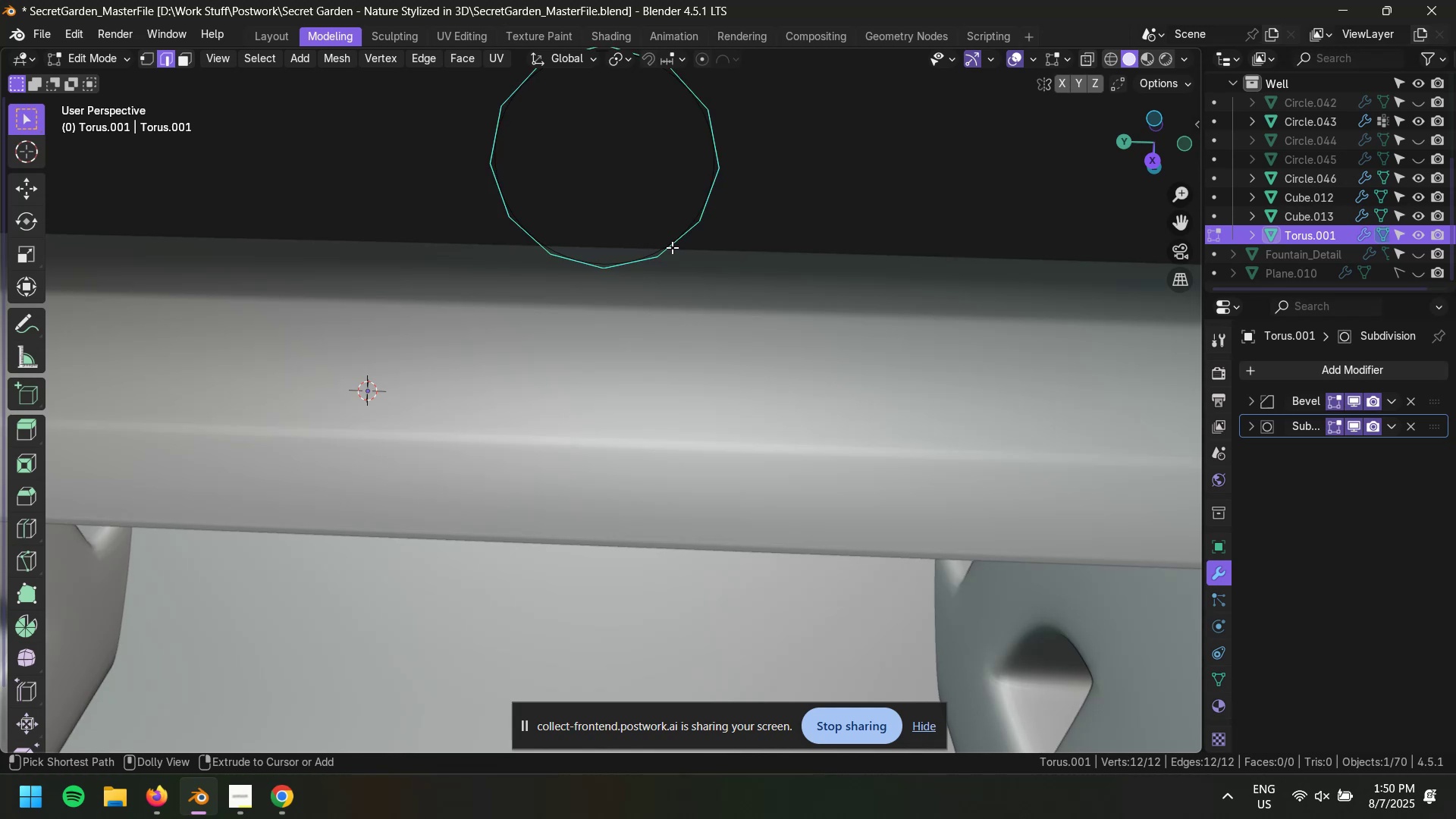 
key(Control+Shift+Z)
 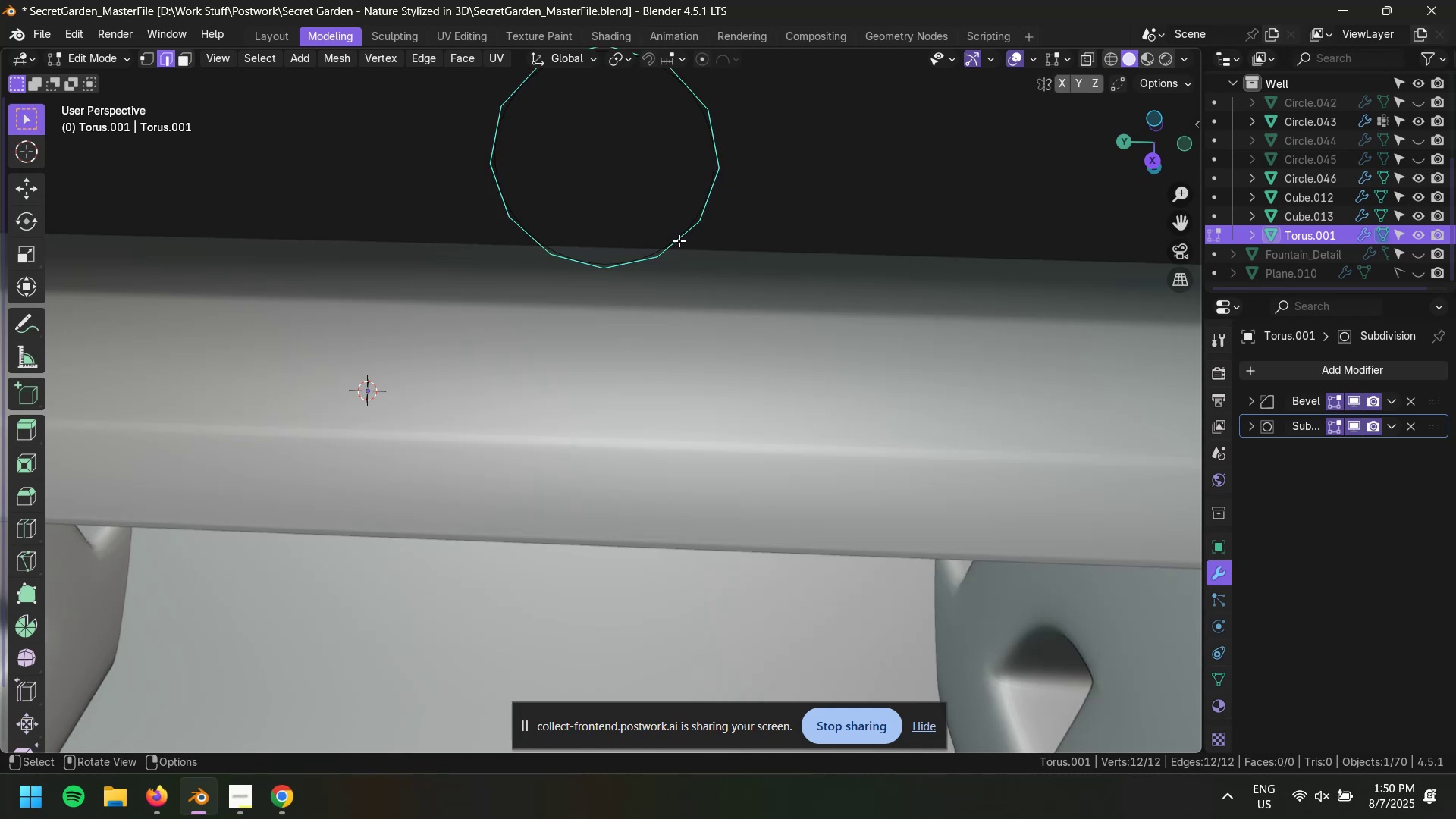 
key(Control+F)
 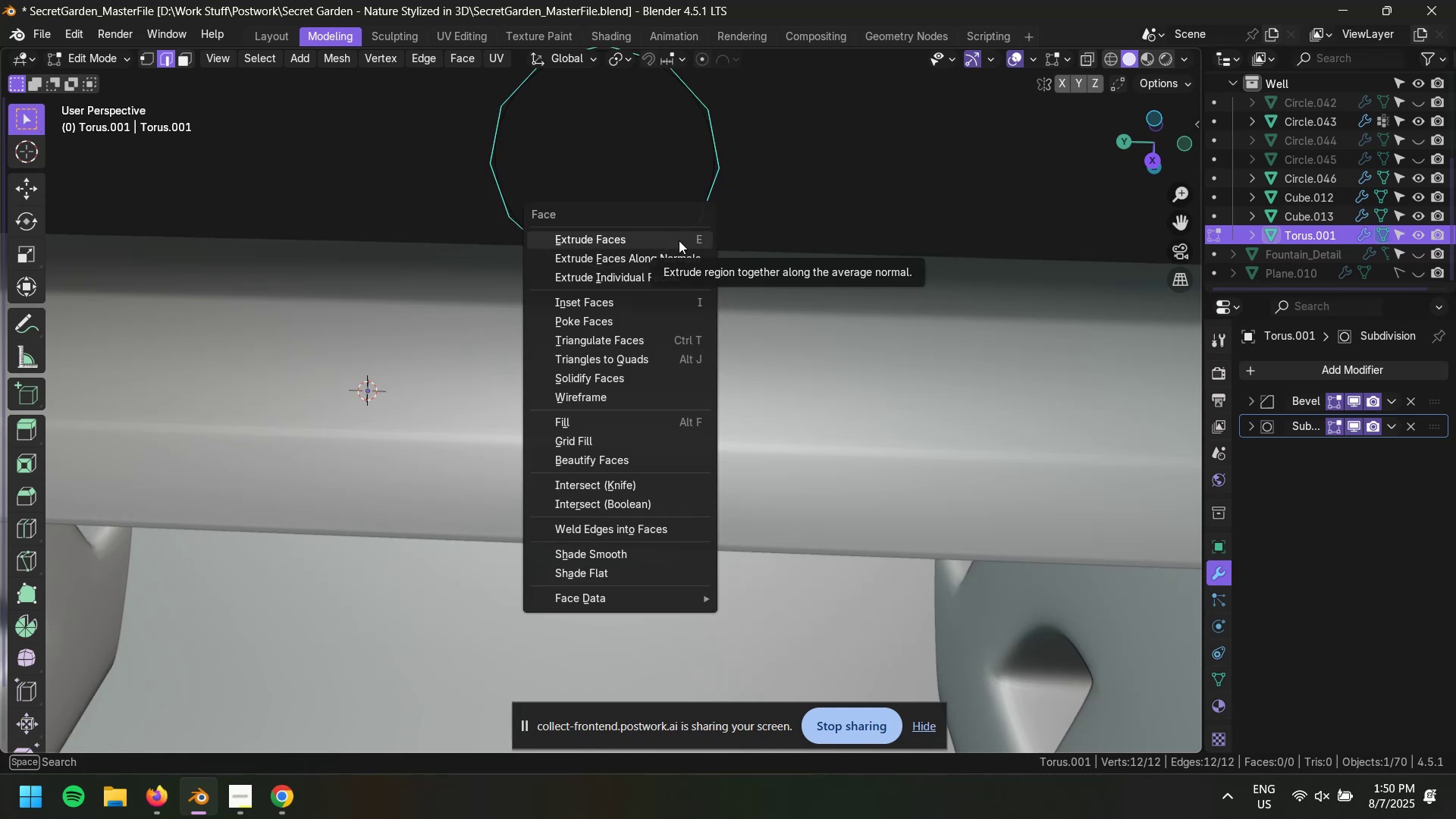 
type(g2)
 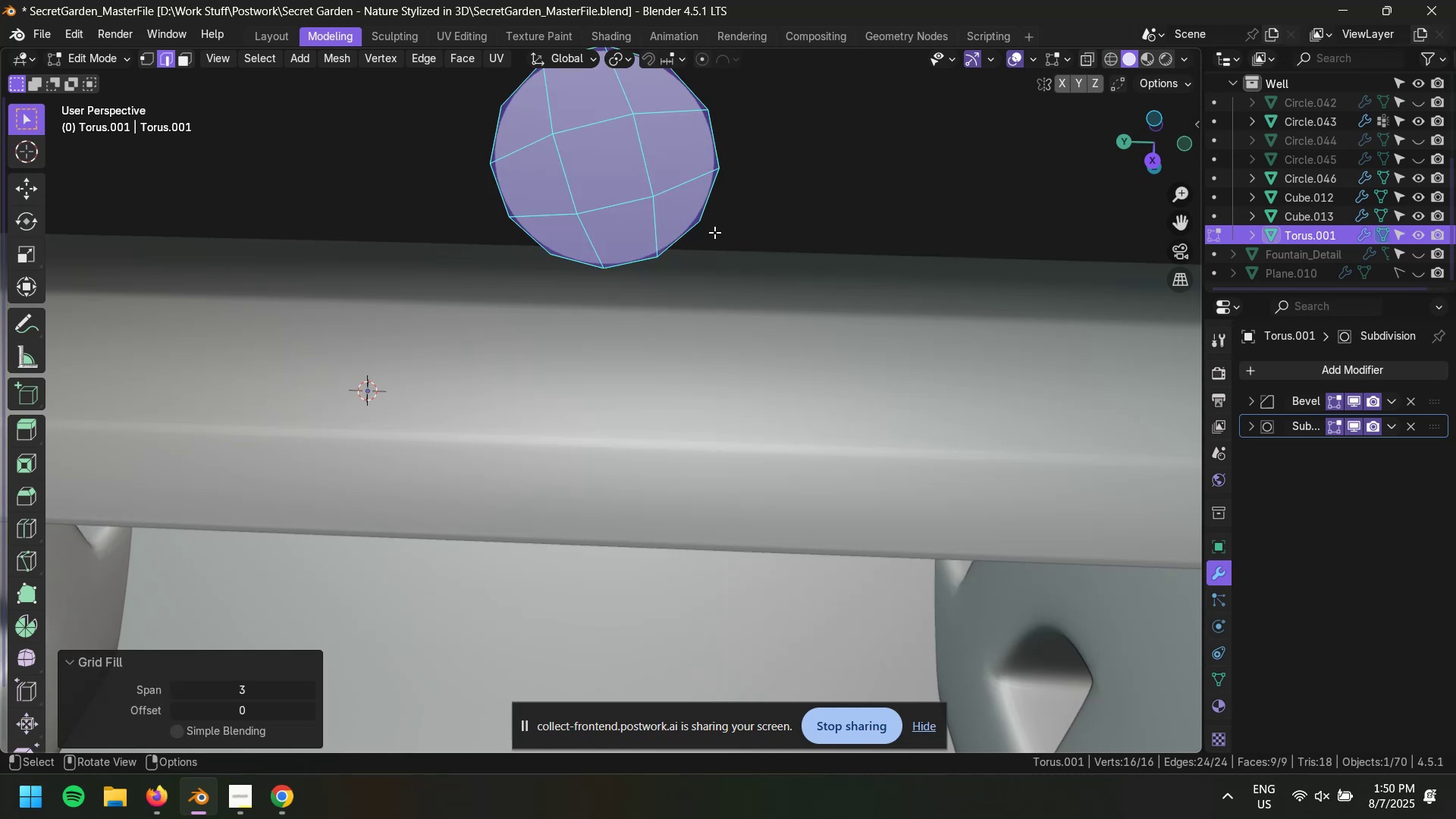 
hold_key(key=AltLeft, duration=0.67)
left_click([701, 212])
 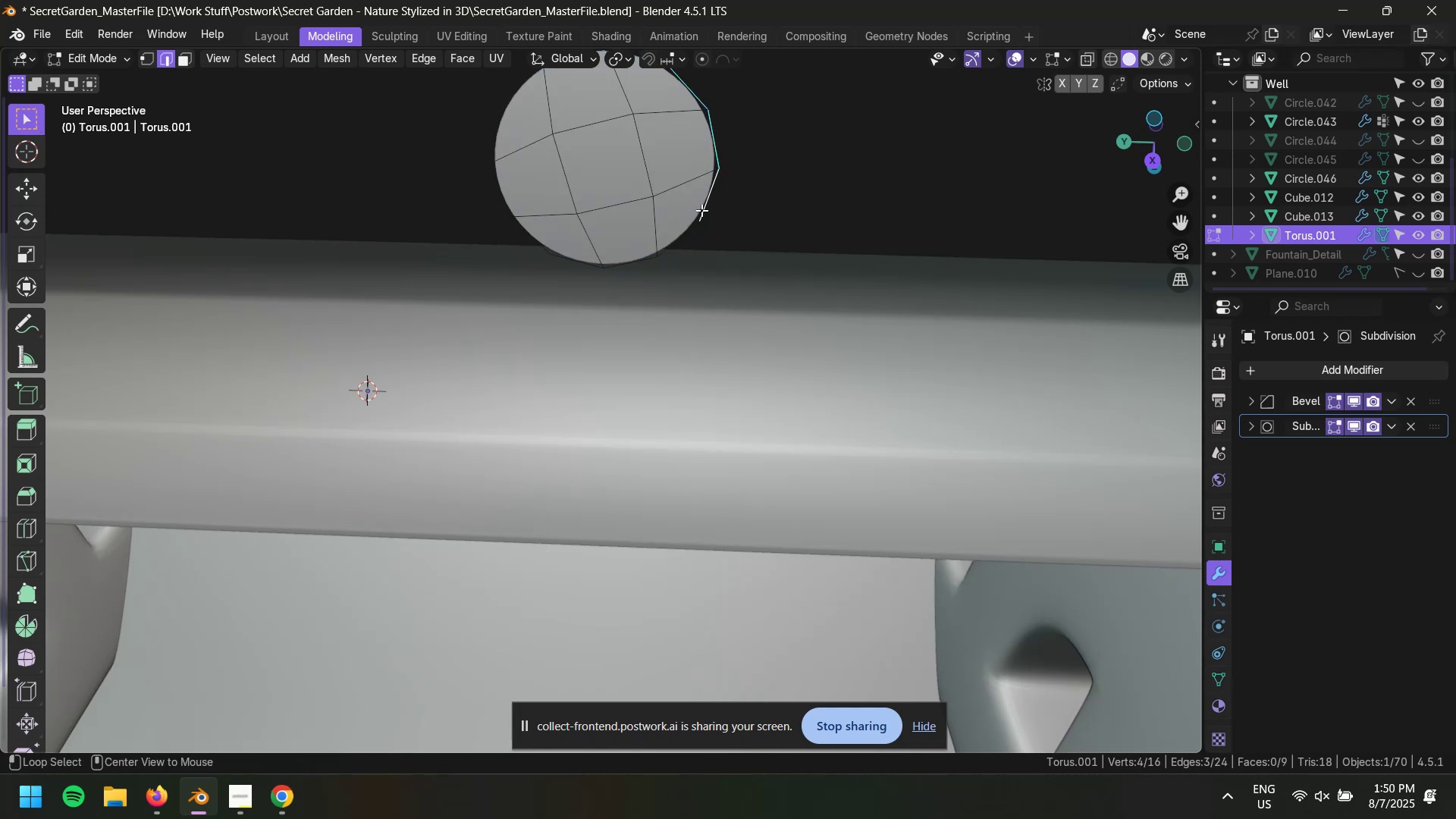 
hold_key(key=ShiftLeft, duration=0.51)
hold_key(key=AltLeft, duration=0.5)
left_click([694, 228])
 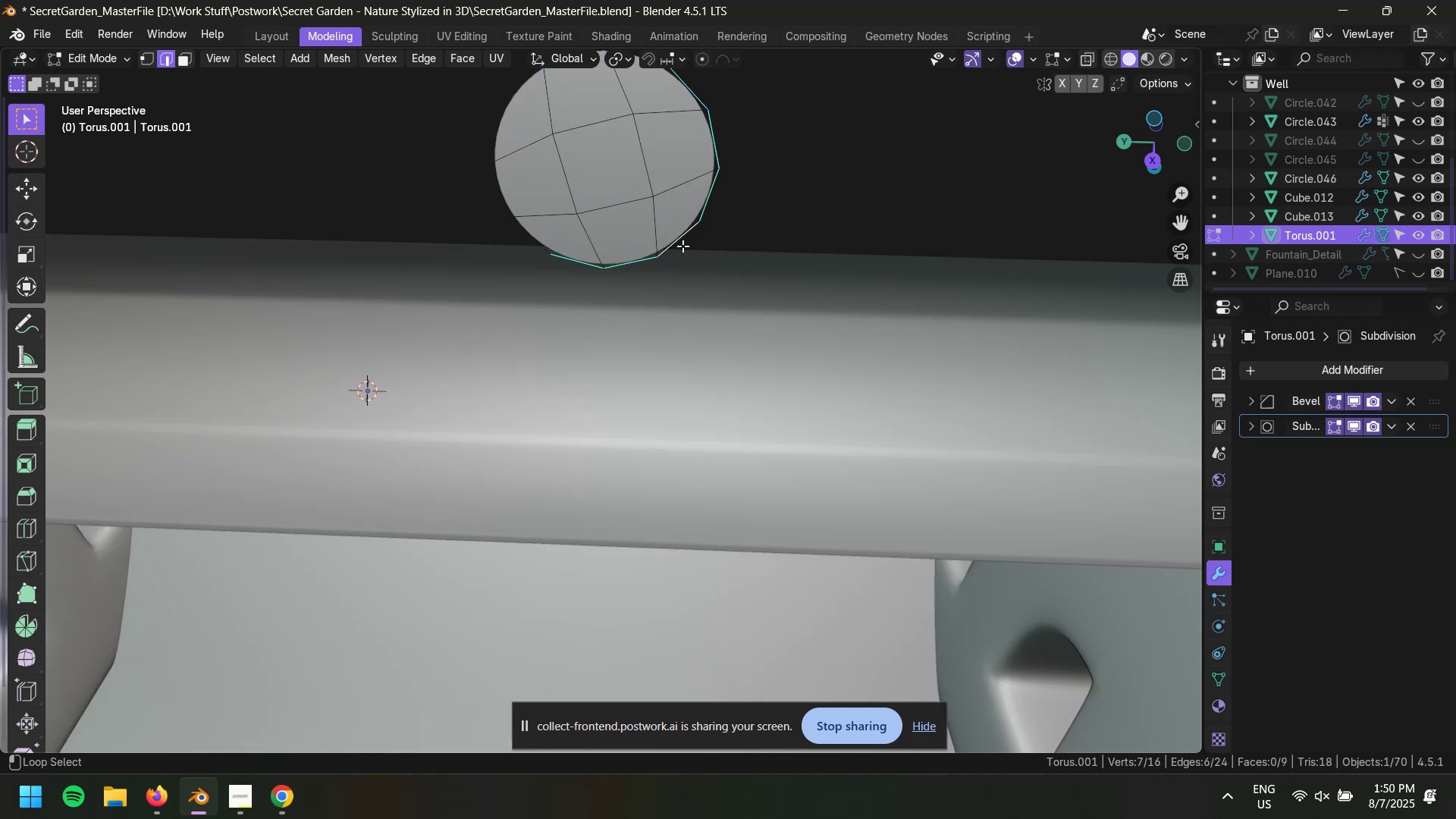 
hold_key(key=ShiftLeft, duration=0.54)
 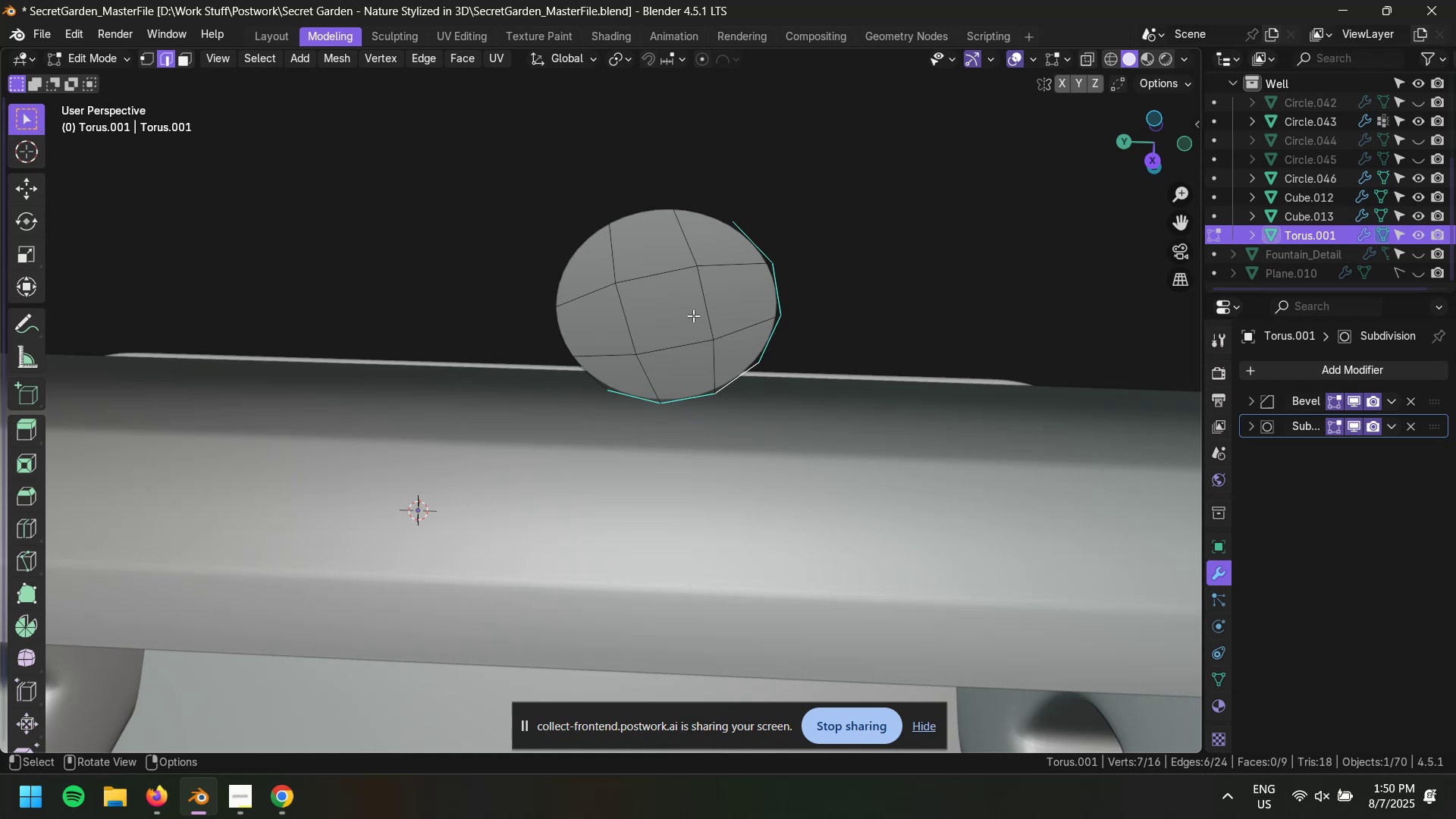 
type(23)
 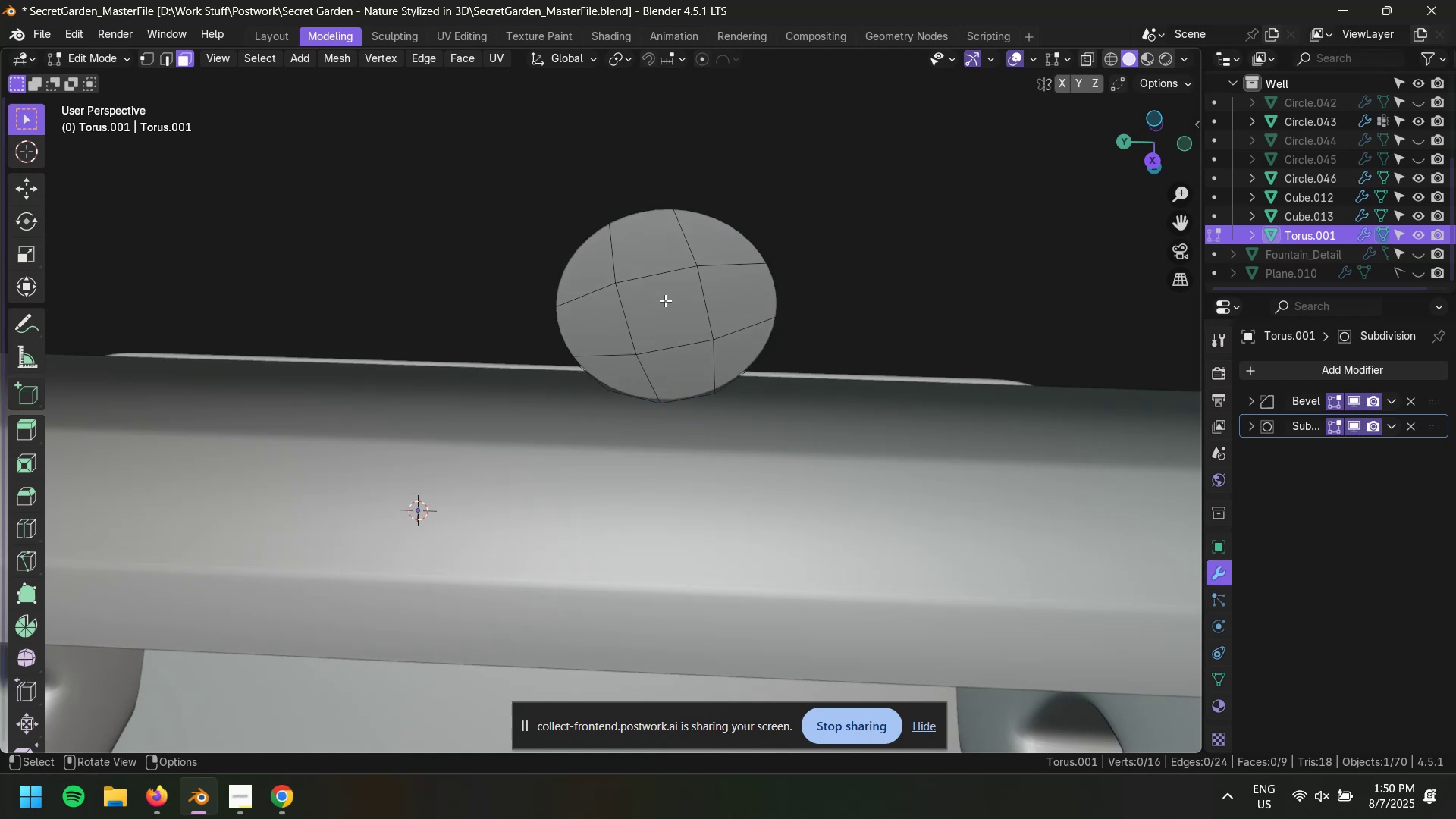 
left_click([665, 300])
 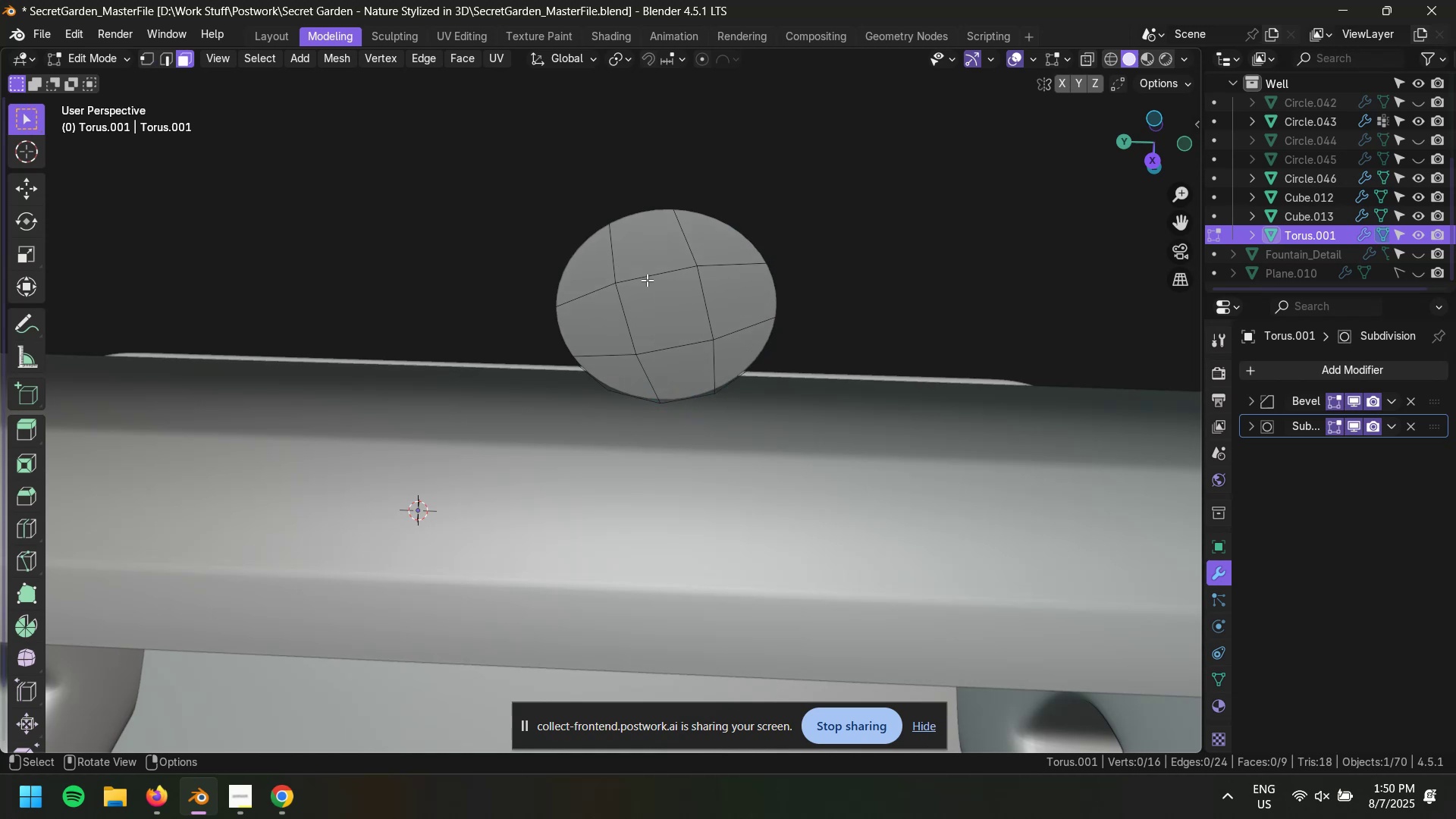 
key(2)
 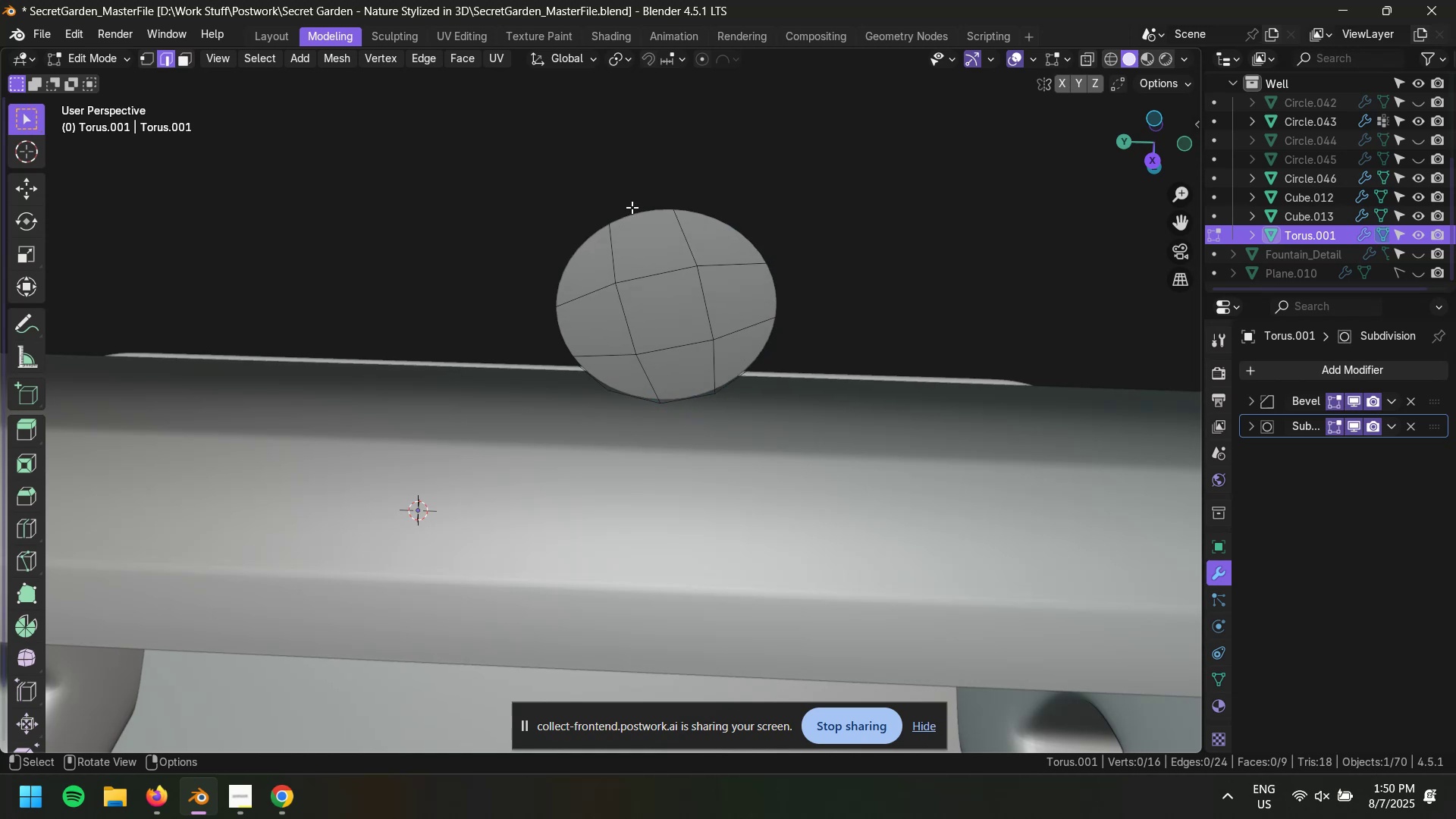 
hold_key(key=AltLeft, duration=3.06)
left_click([634, 209])
 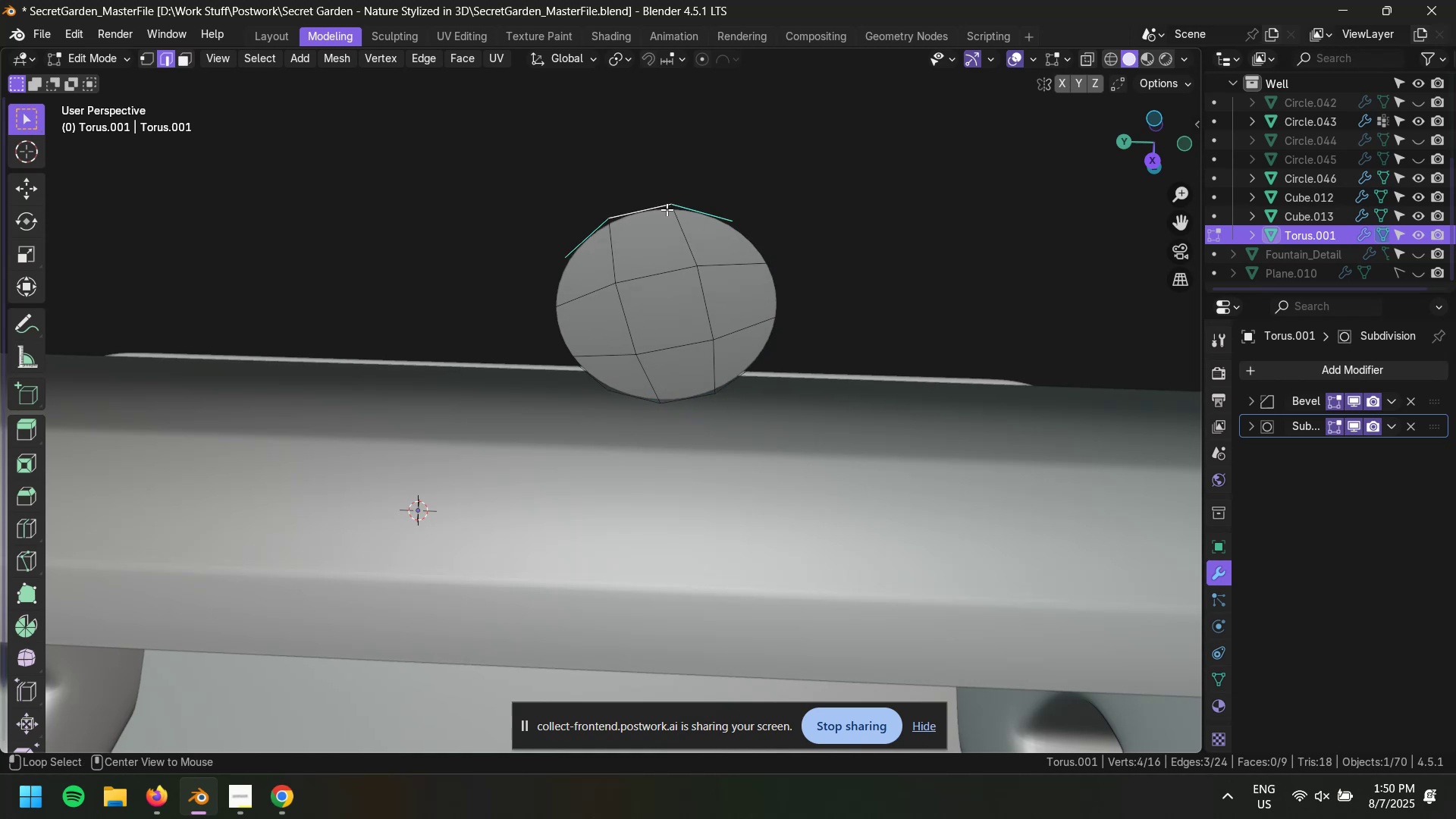 
hold_key(key=ShiftLeft, duration=1.52)
left_click([752, 237])
 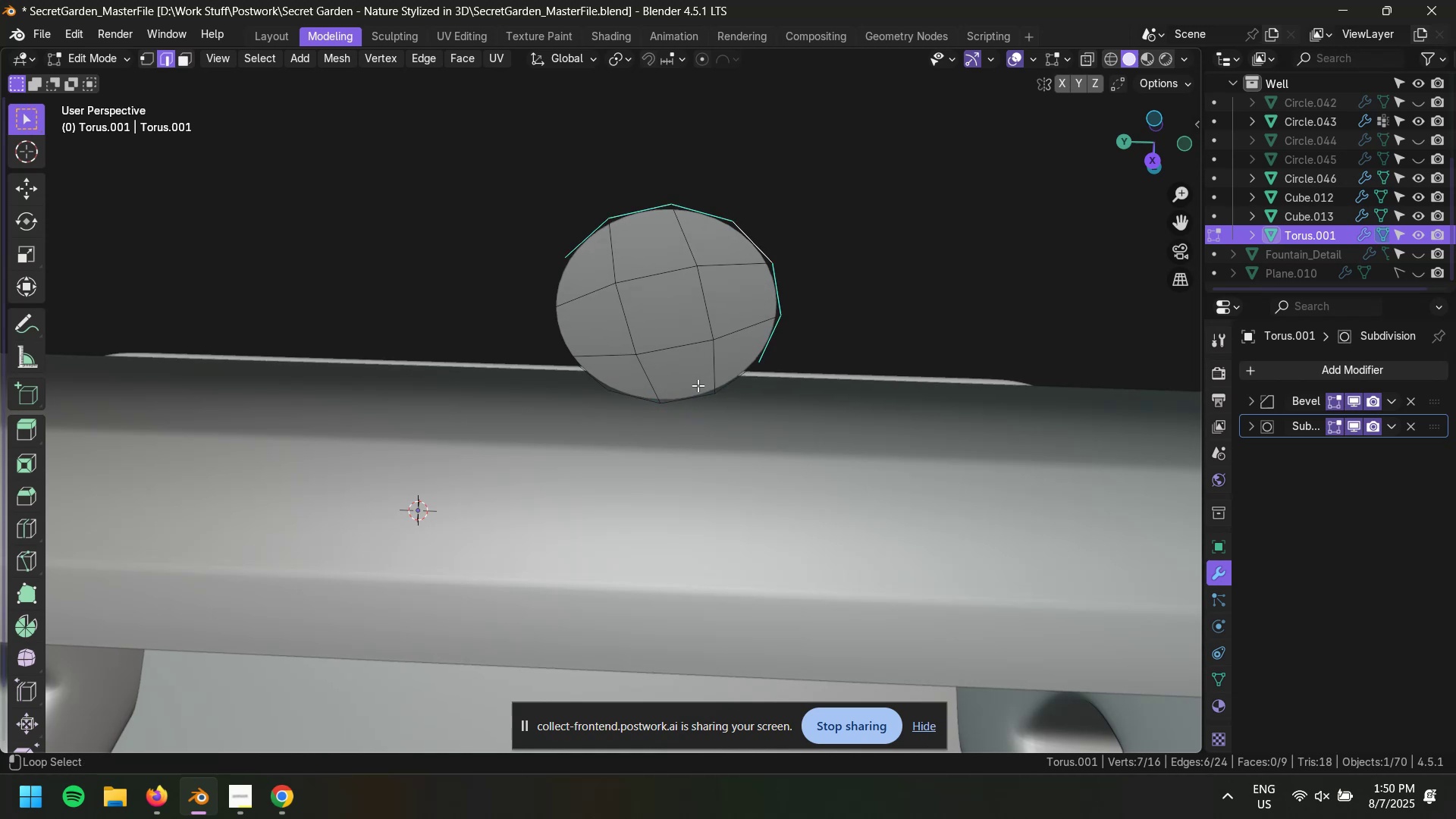 
left_click([686, 394])
 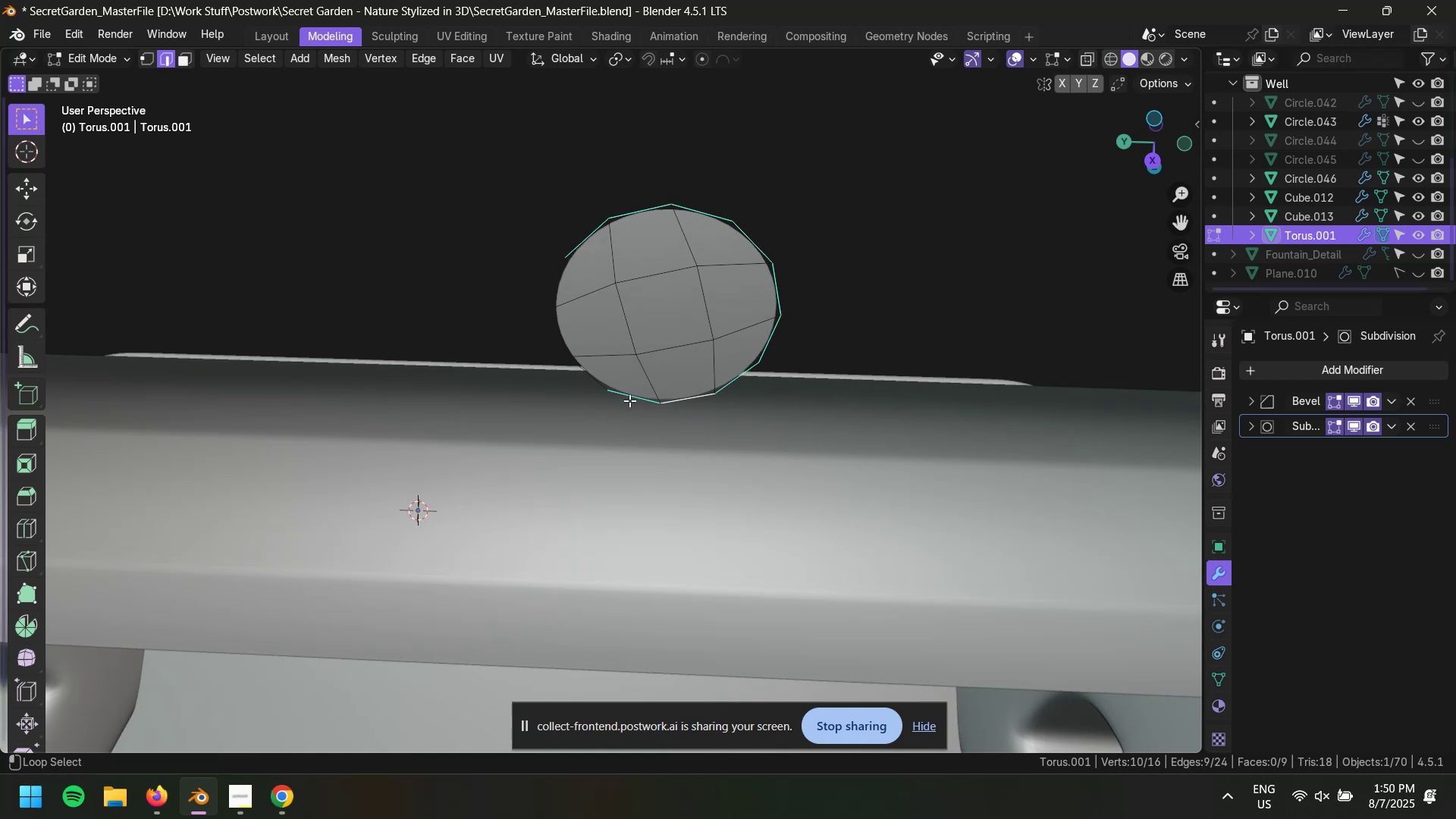 
hold_key(key=ShiftLeft, duration=1.06)
left_click([592, 375])
 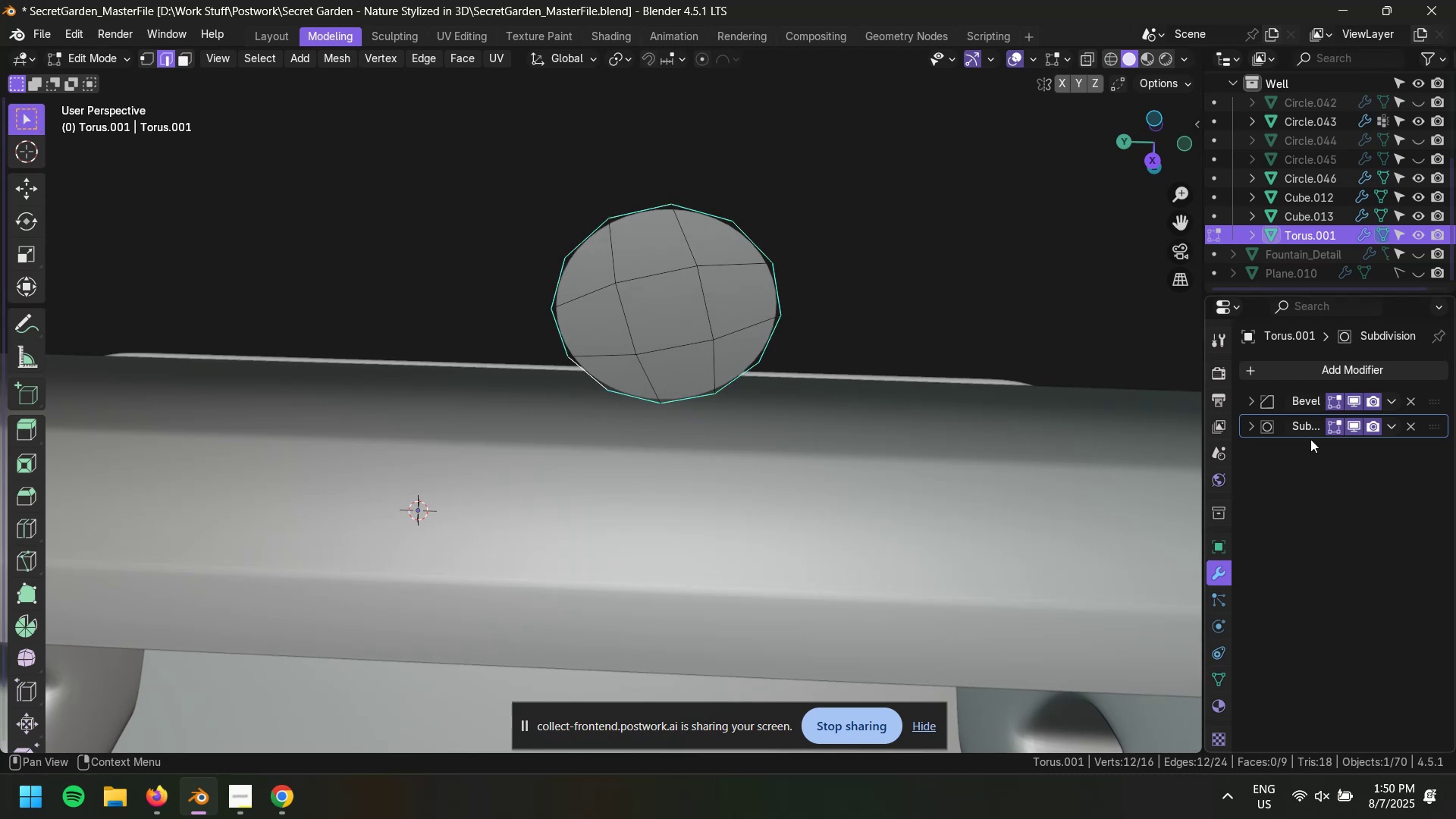 
left_click([1329, 373])
 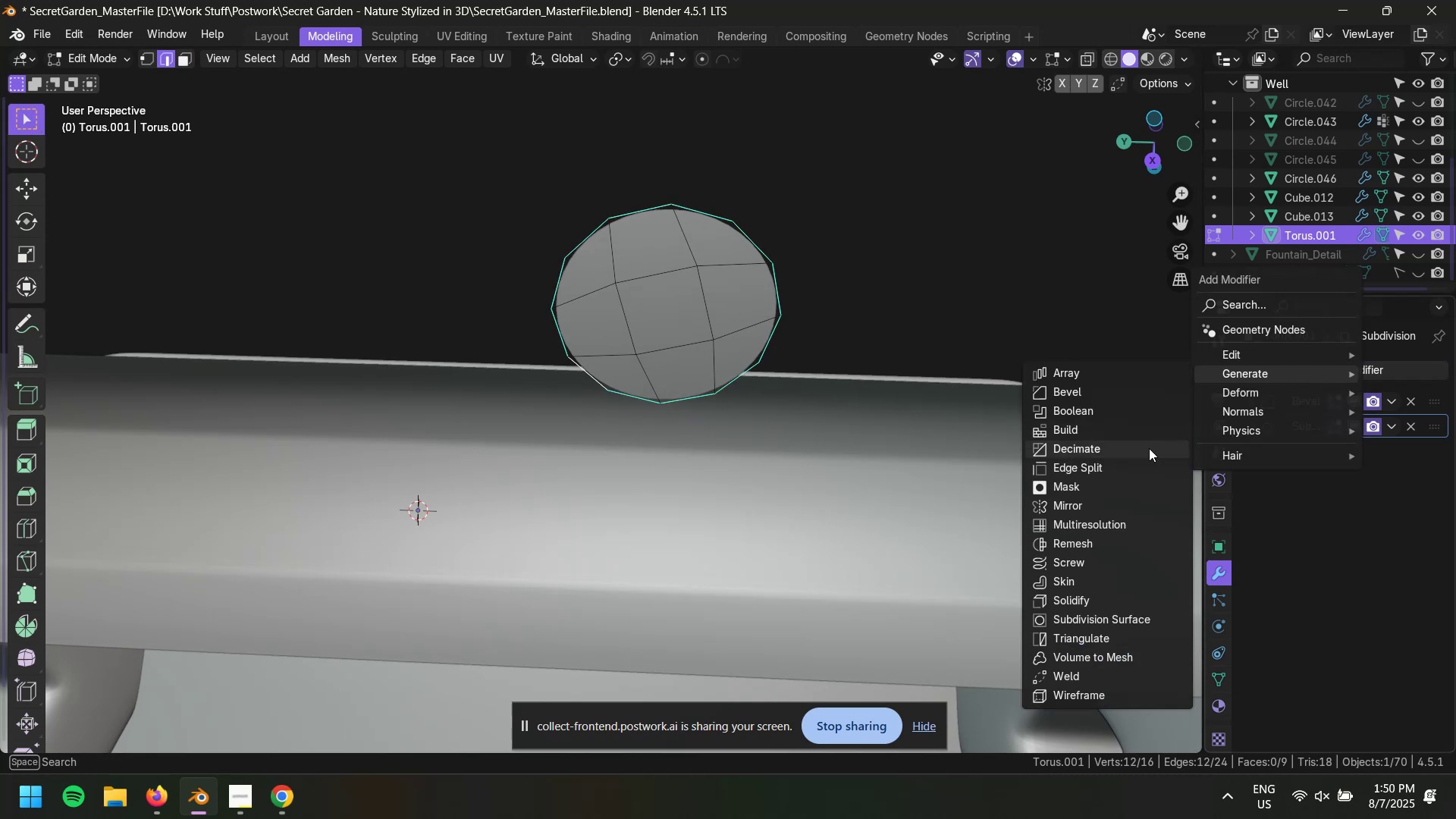 
mouse_move([1114, 555])
 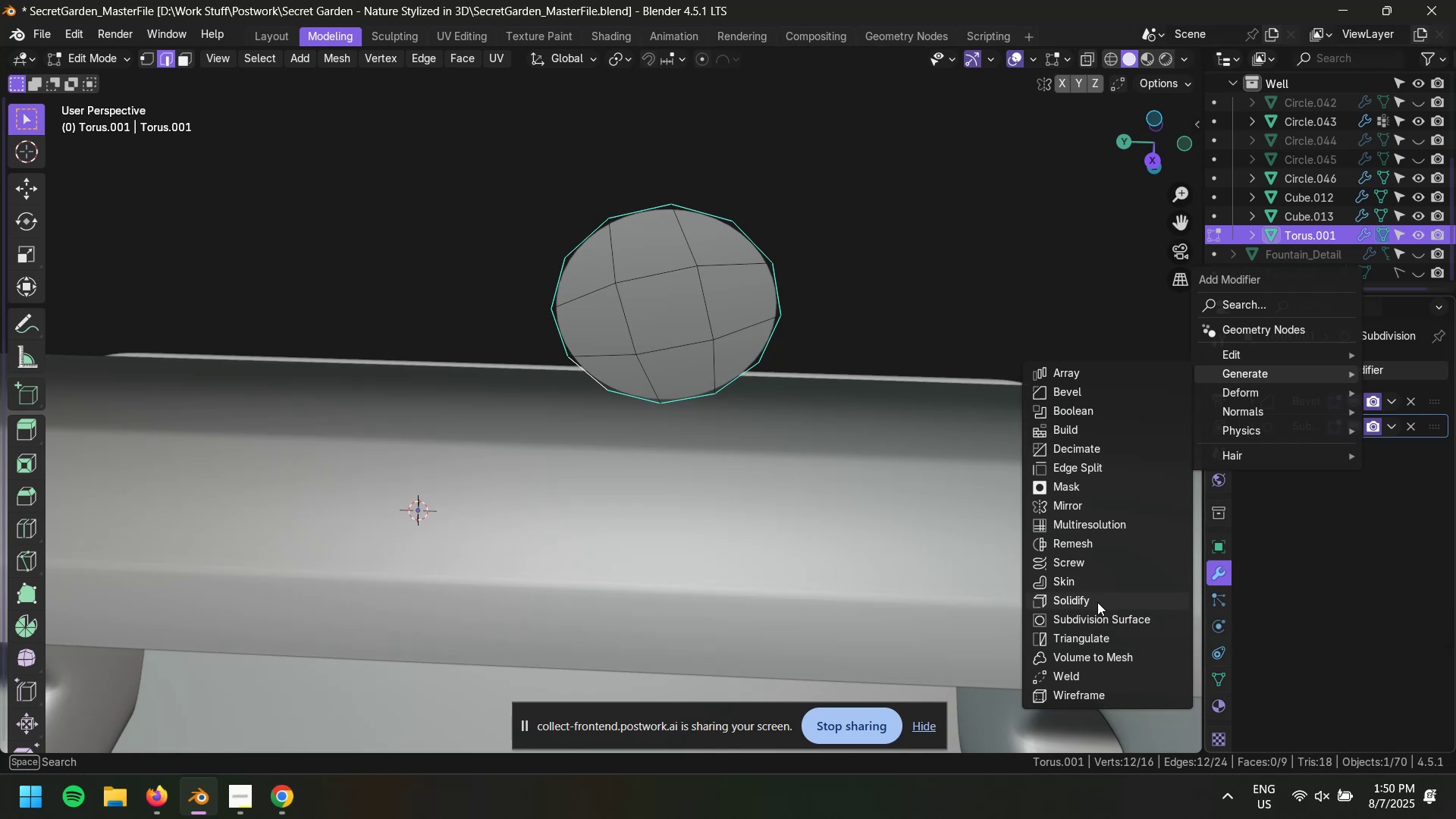 
left_click([1099, 563])
 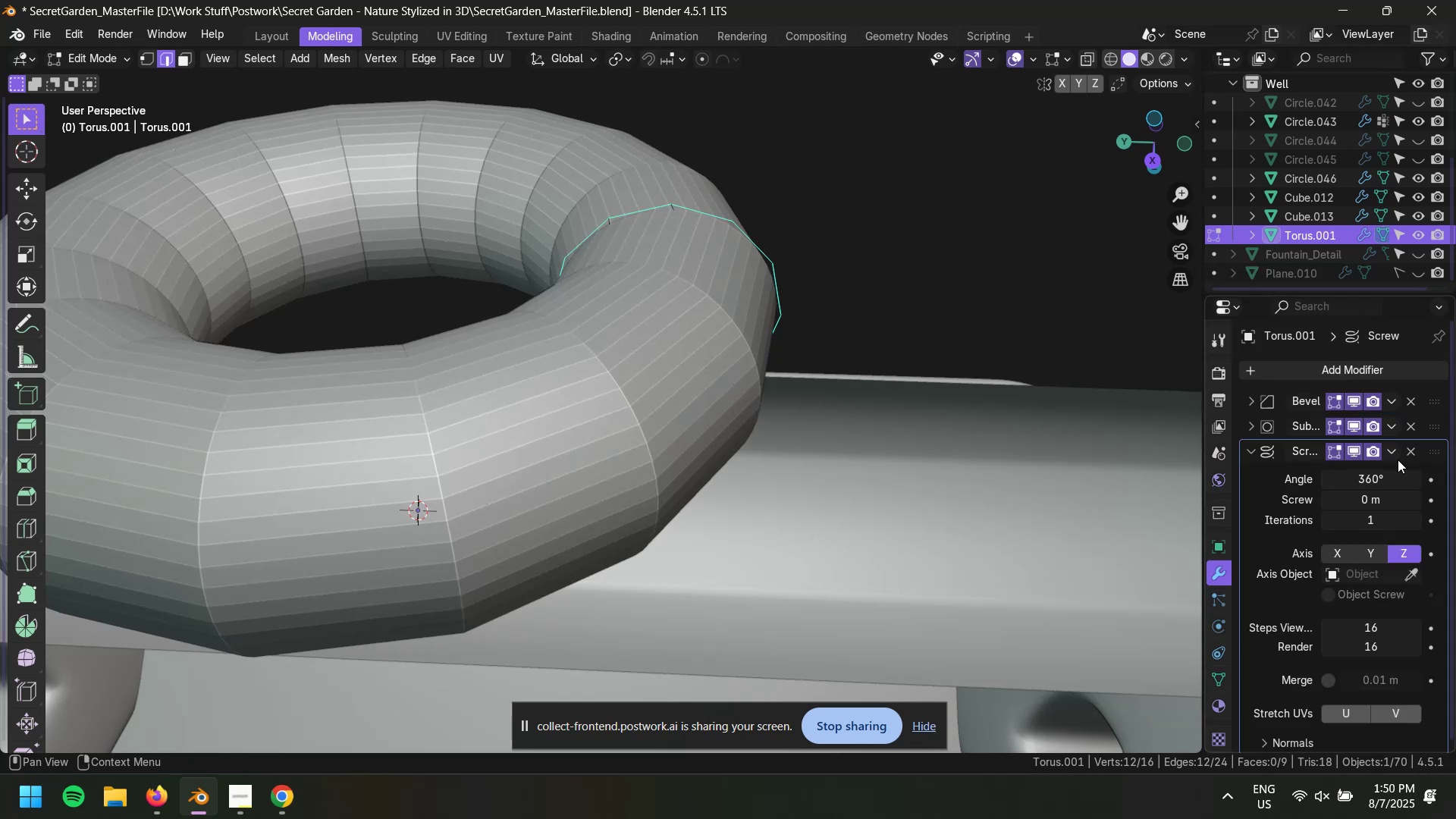 
left_click_drag(start_coordinate=[1429, 453], to_coordinate=[1432, 387])
 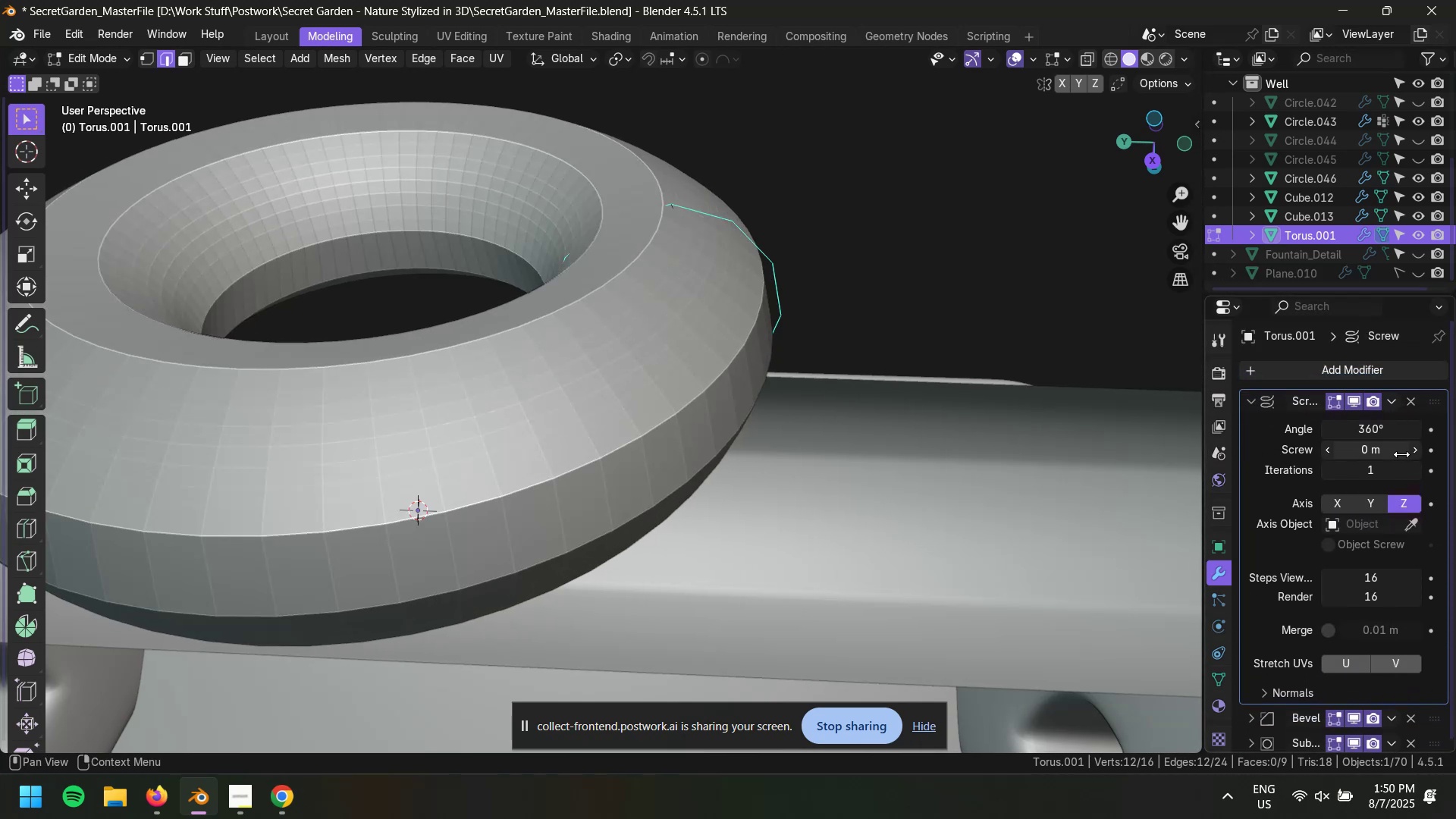 
left_click([1370, 503])
 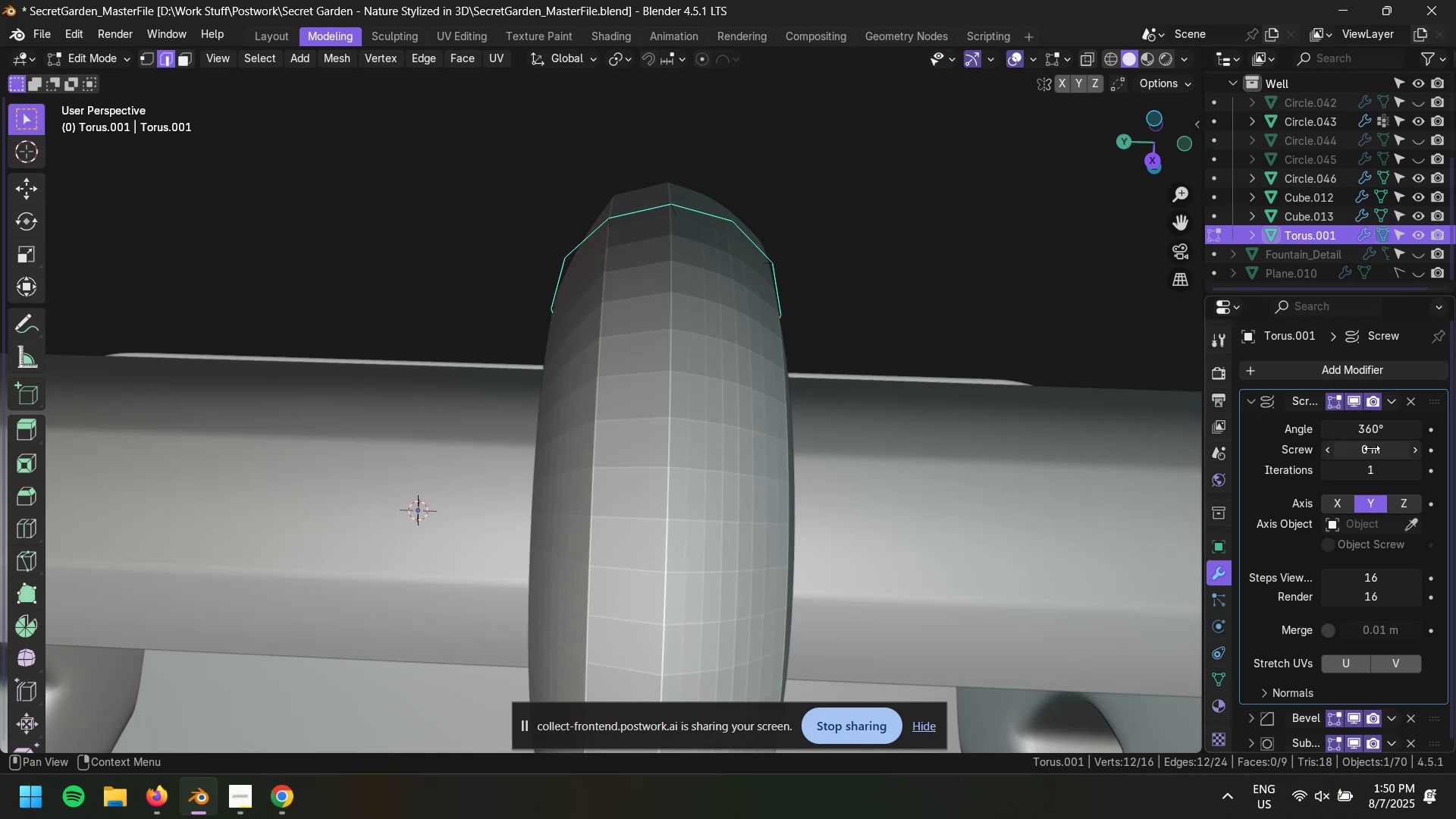 
left_click_drag(start_coordinate=[1364, 429], to_coordinate=[1097, 427])
 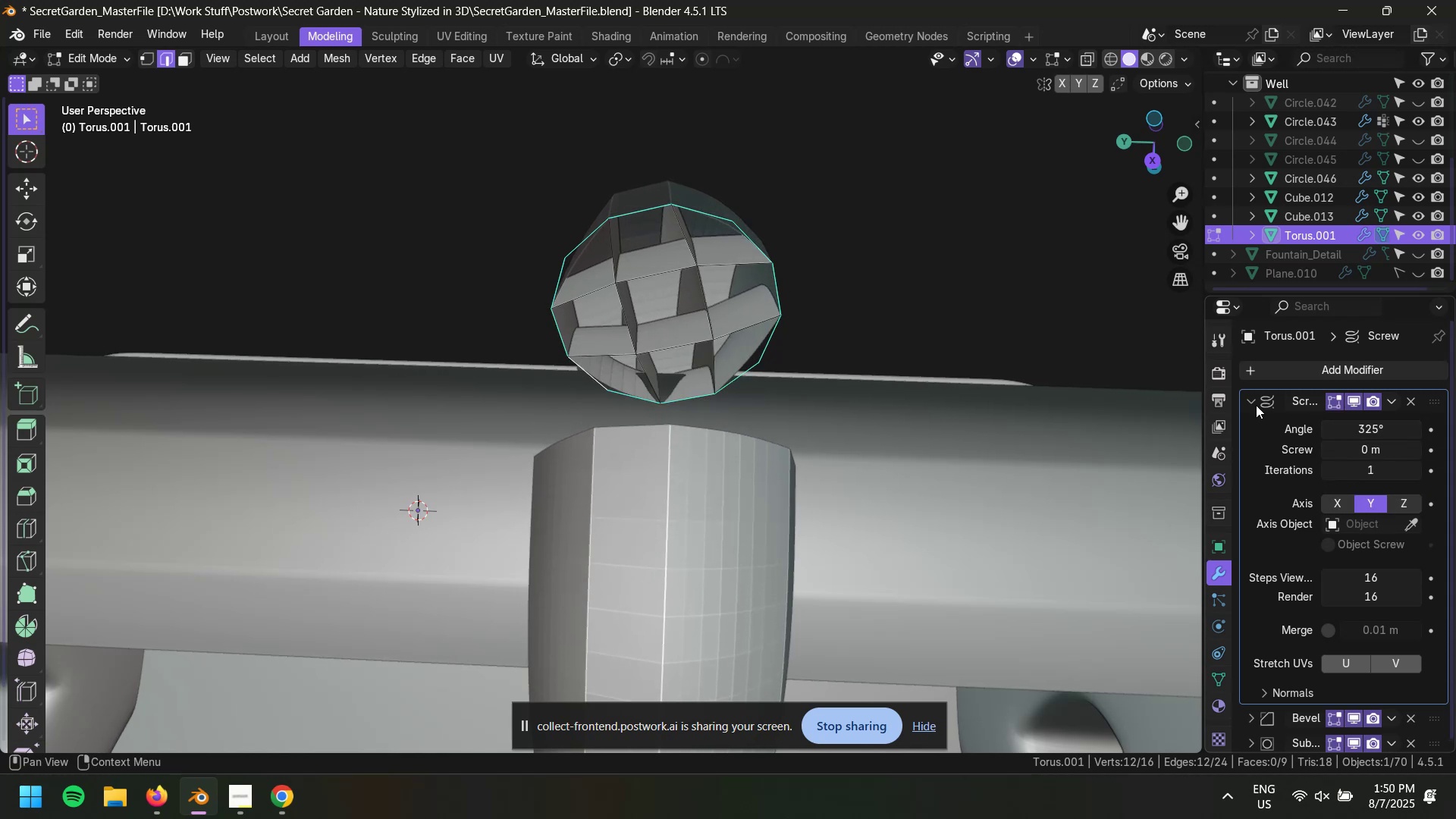 
left_click([1250, 402])
 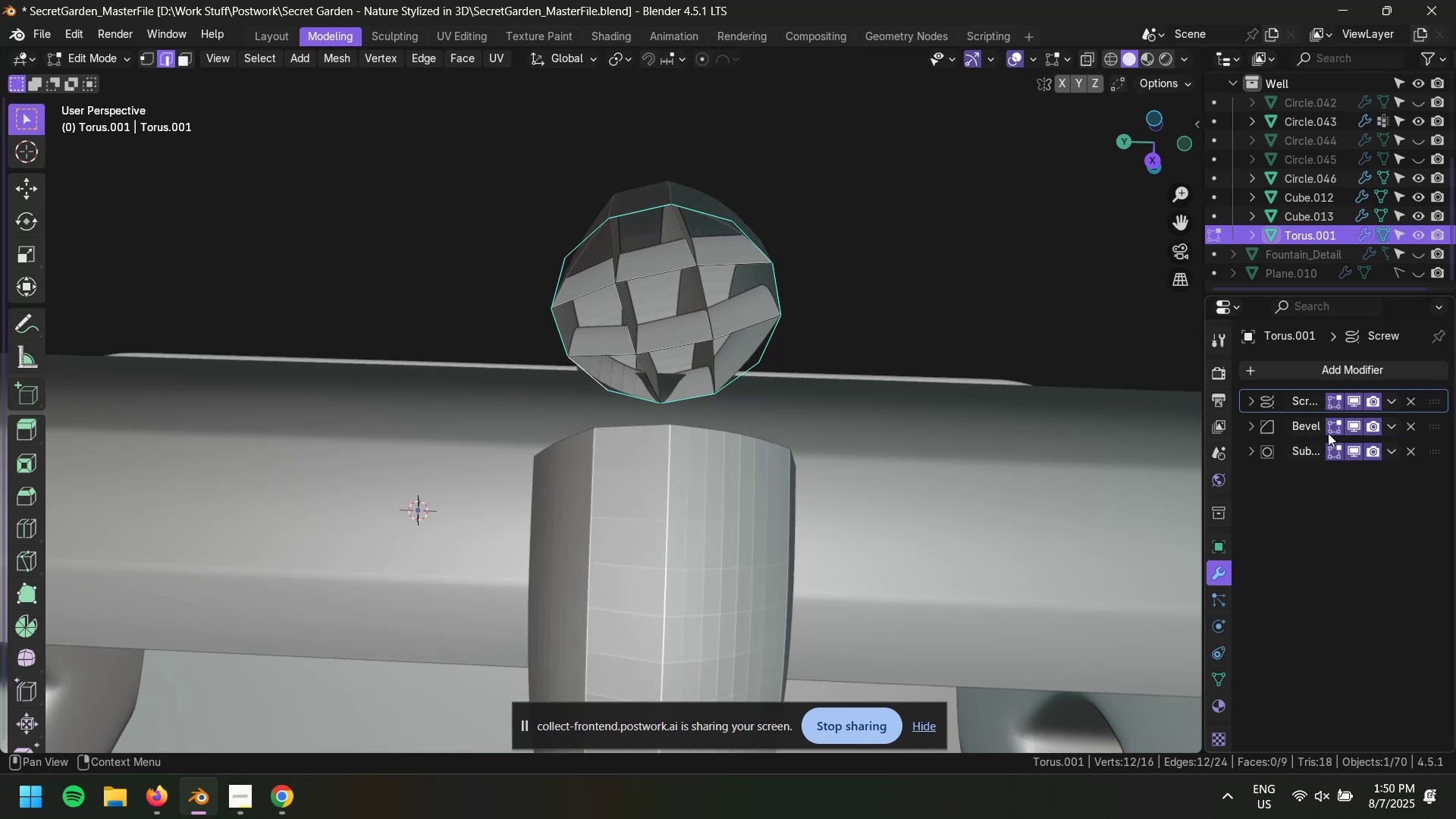 
double_click([1332, 450])
 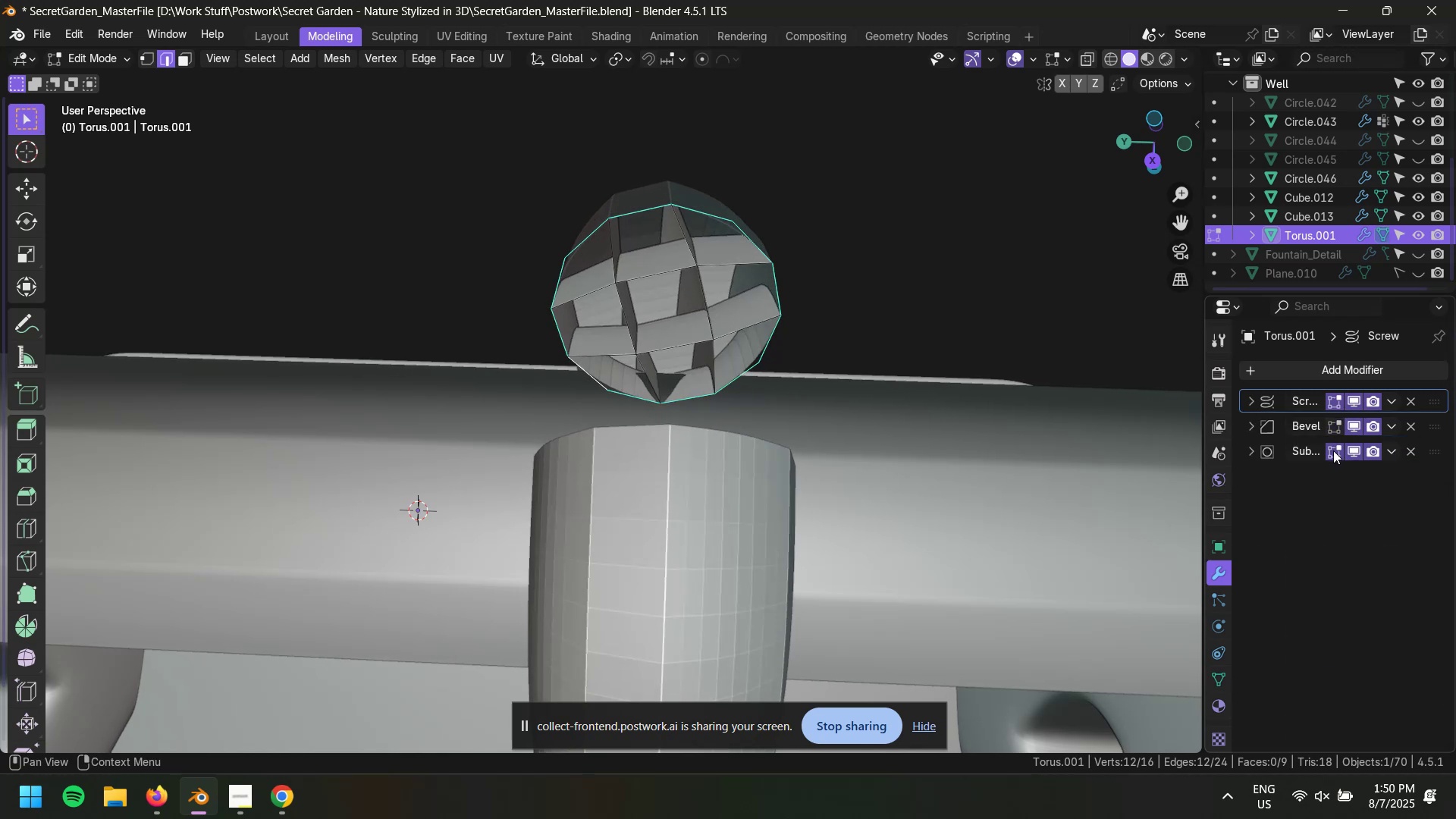 
double_click([1335, 435])
 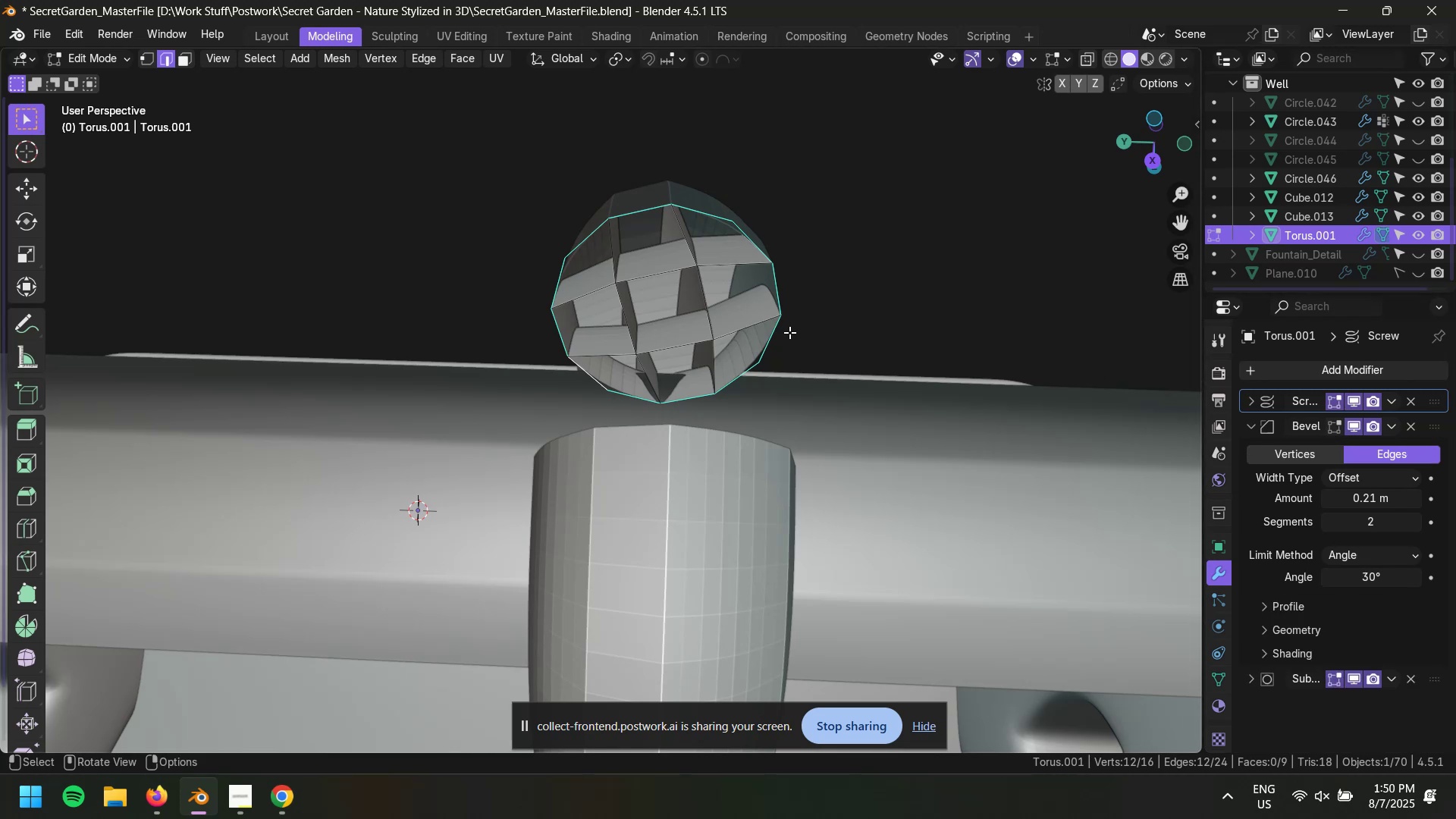 
key(Control+Z)
 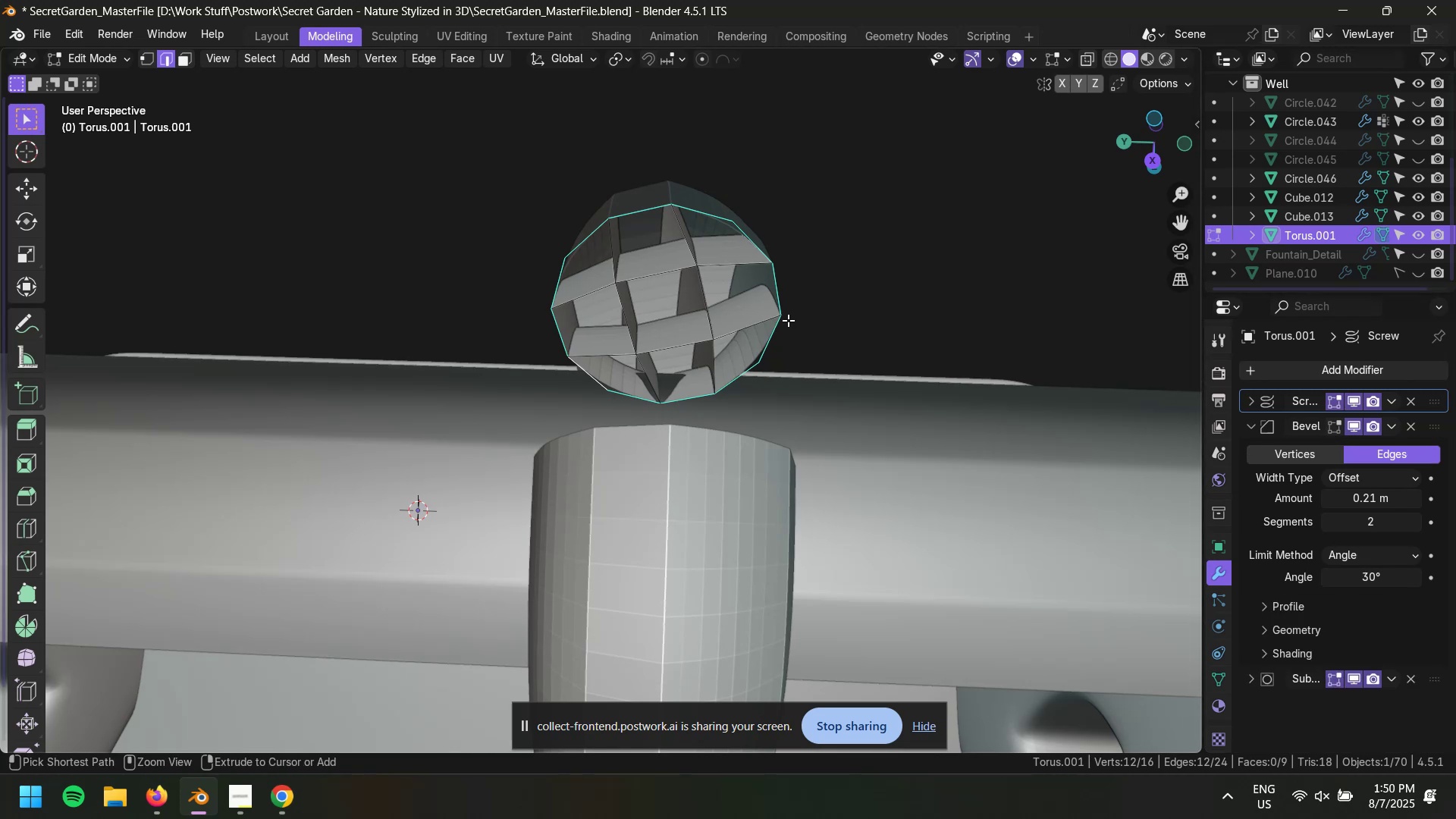 
key(Control+Z)
 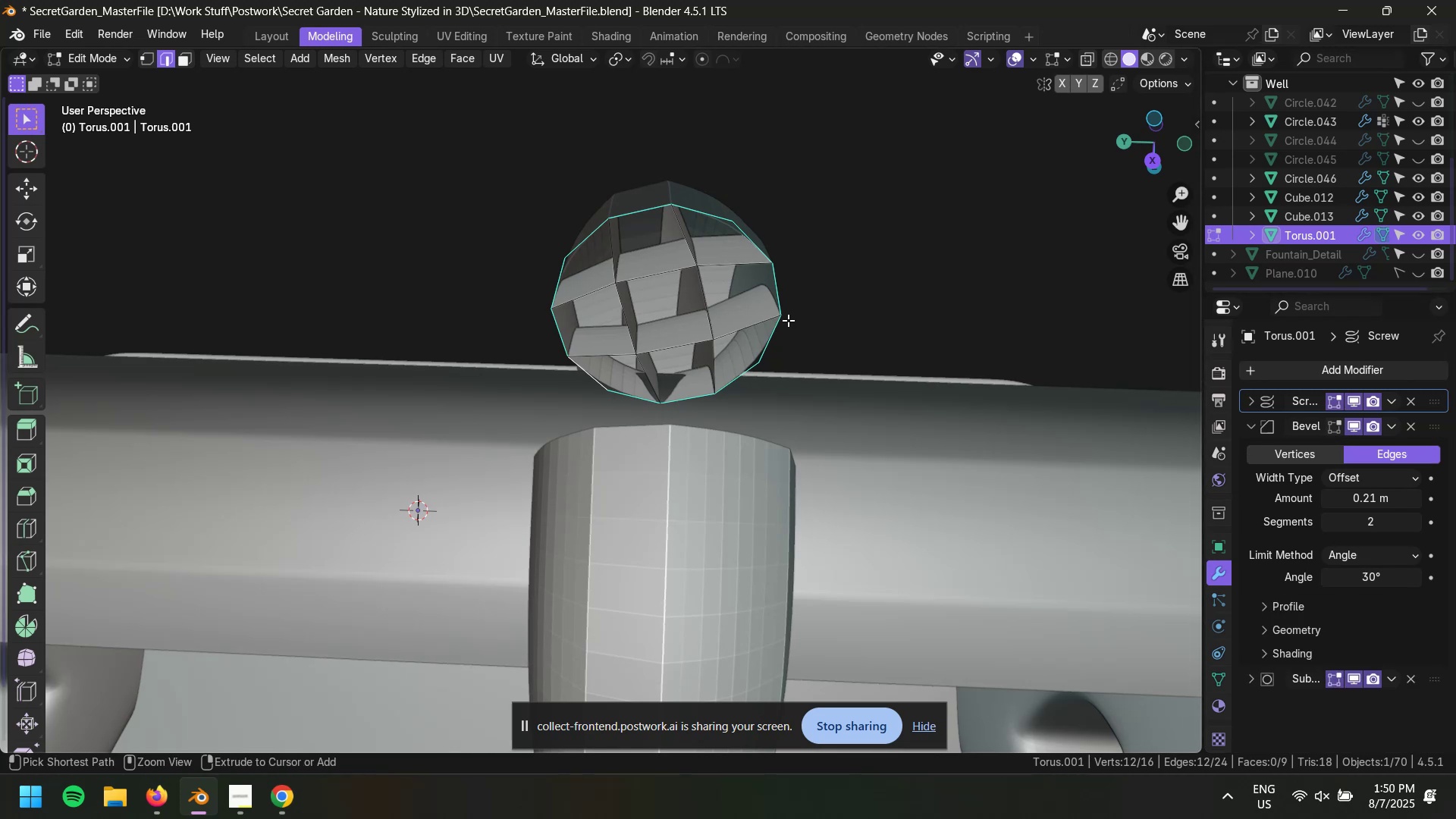 
key(Control+Z)
 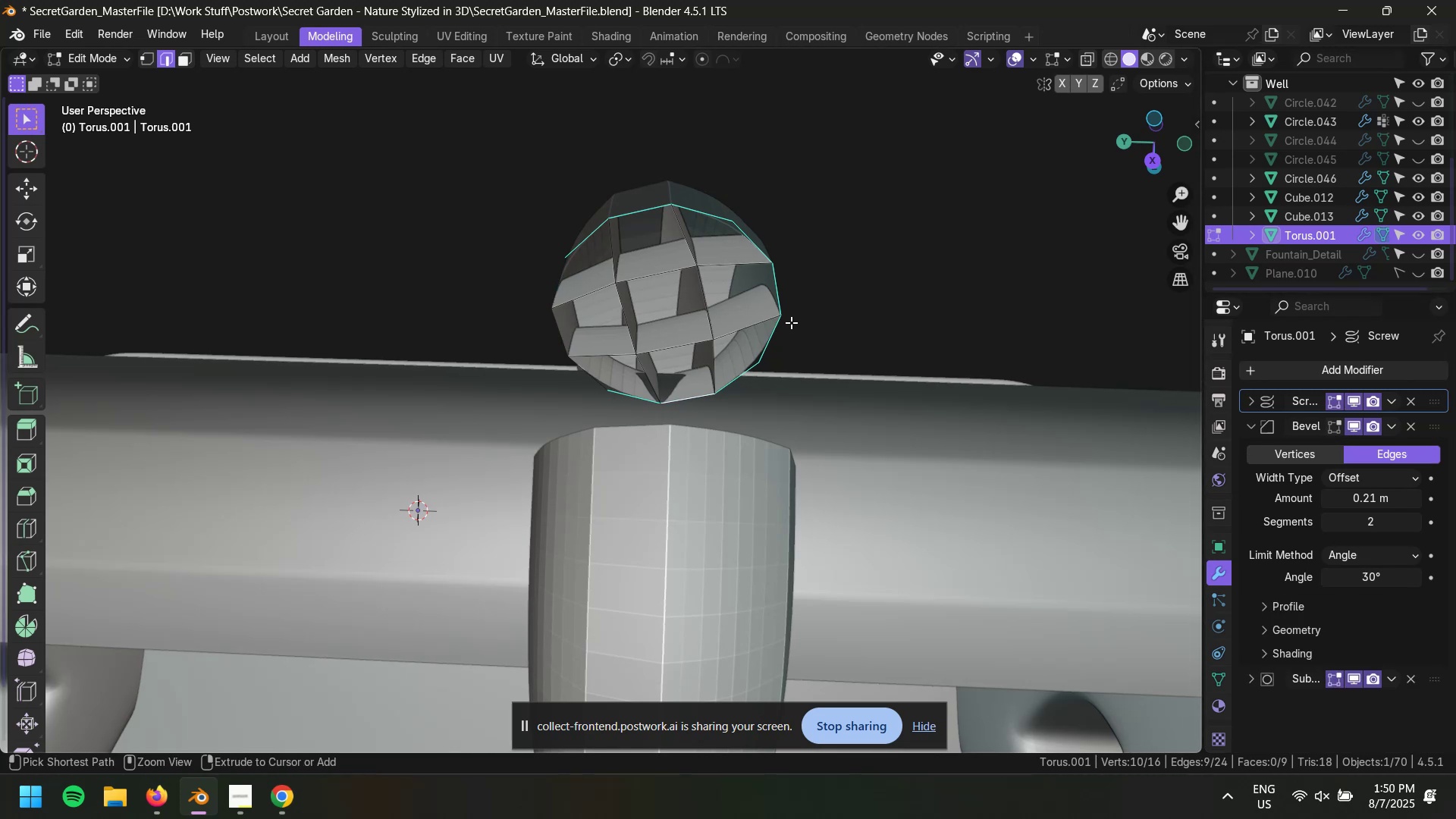 
key(Control+Z)
 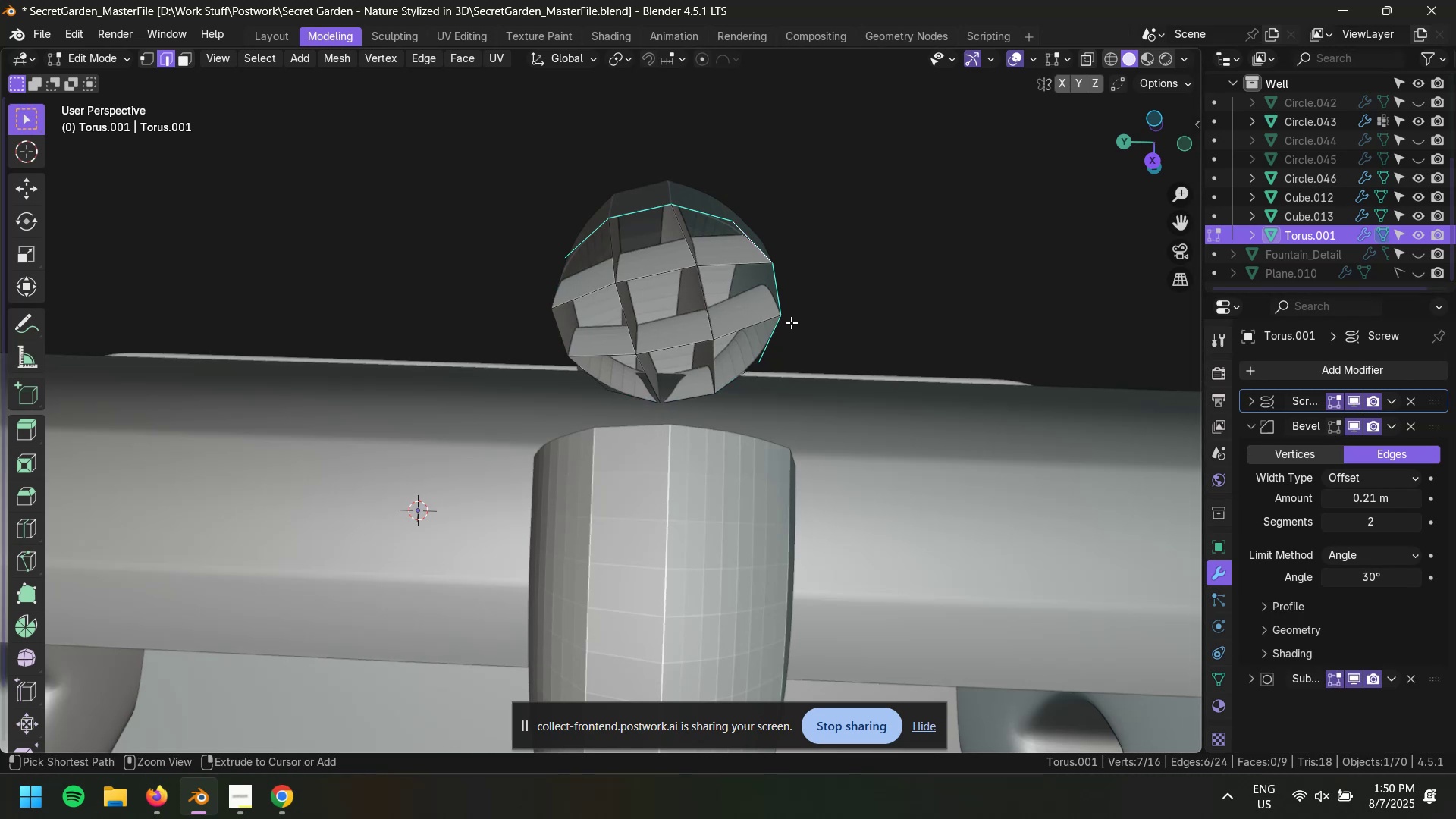 
key(Control+Z)
 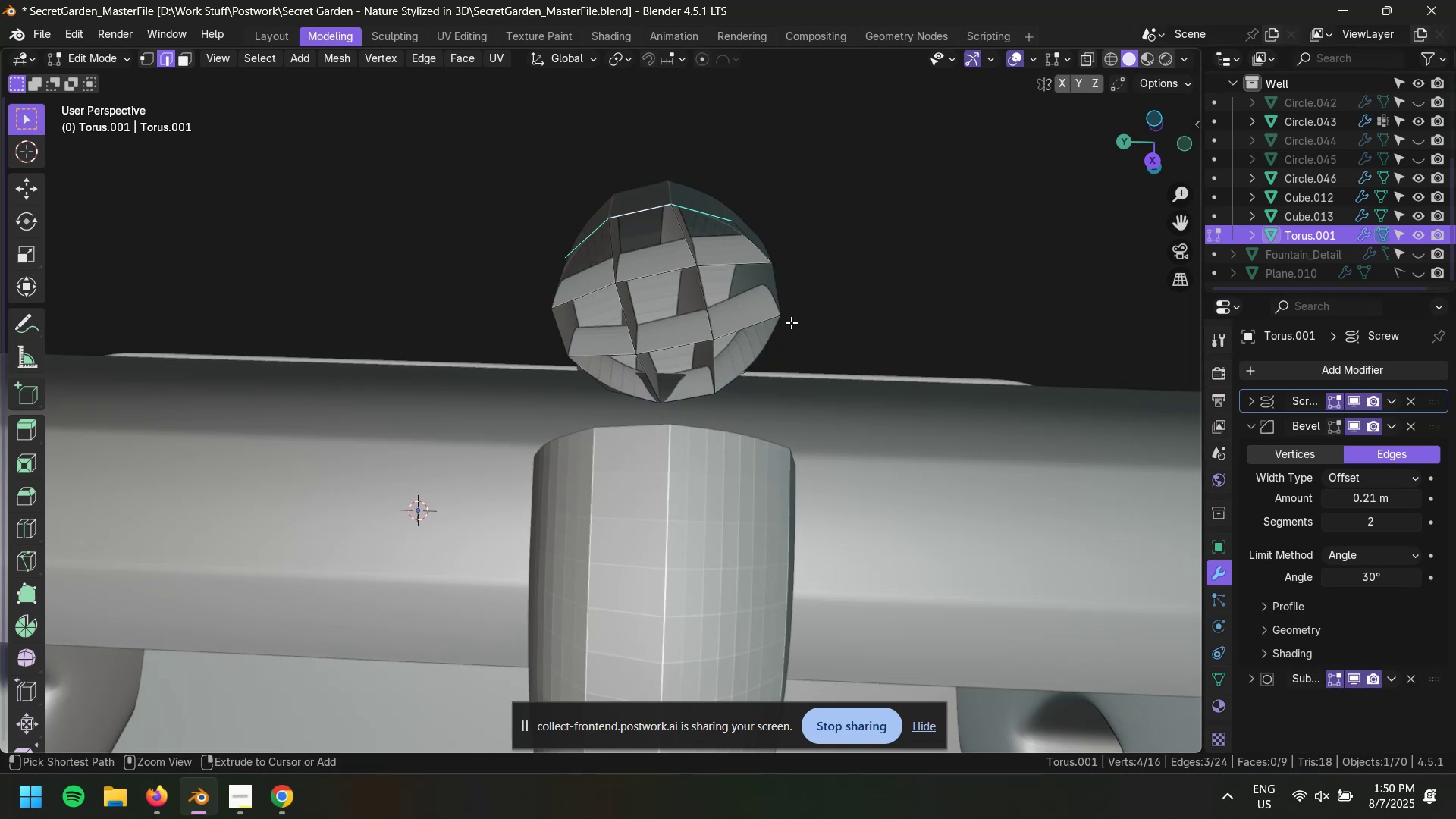 
key(Control+Shift+Z)
 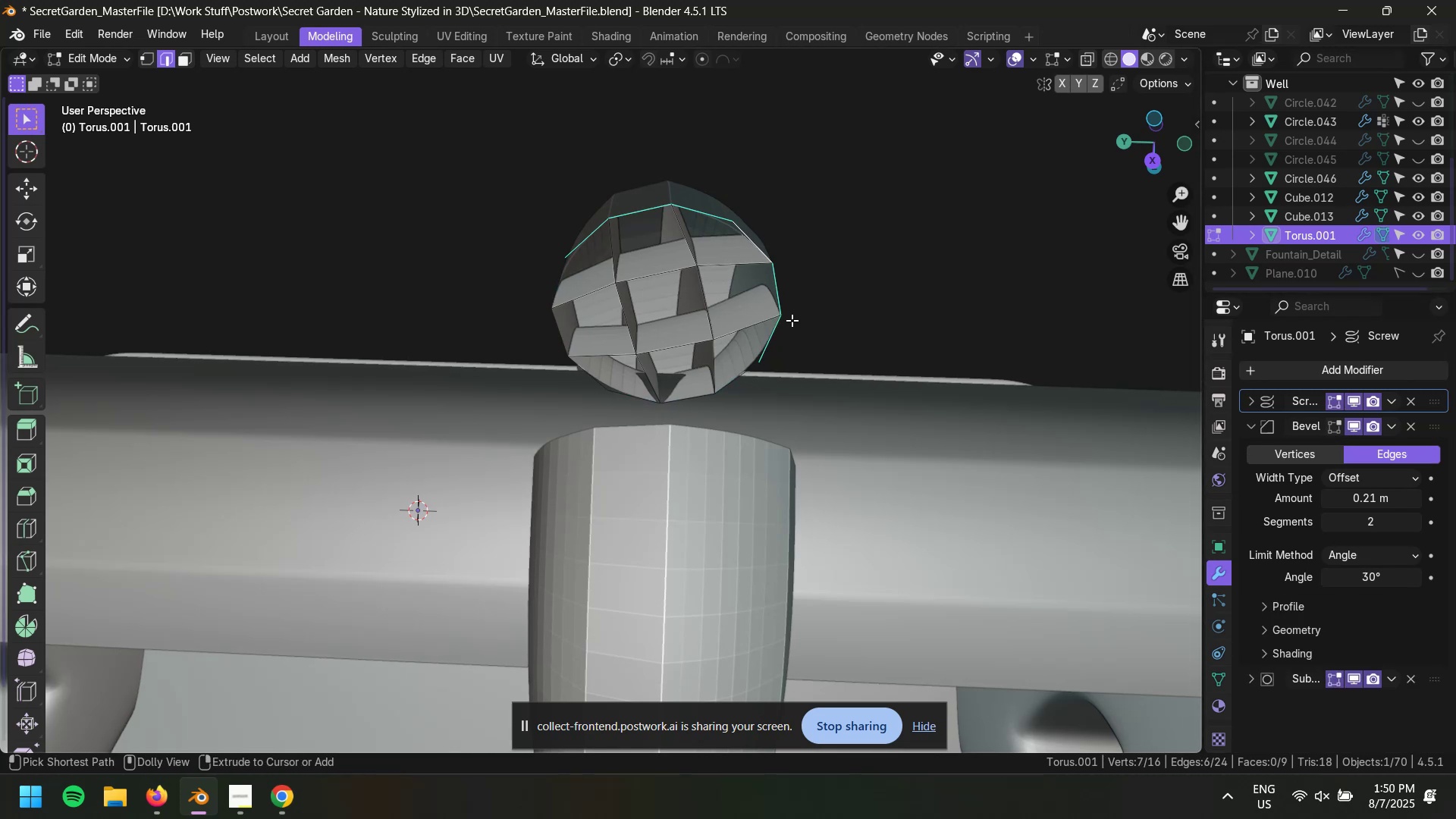 
key(Control+Shift+Z)
 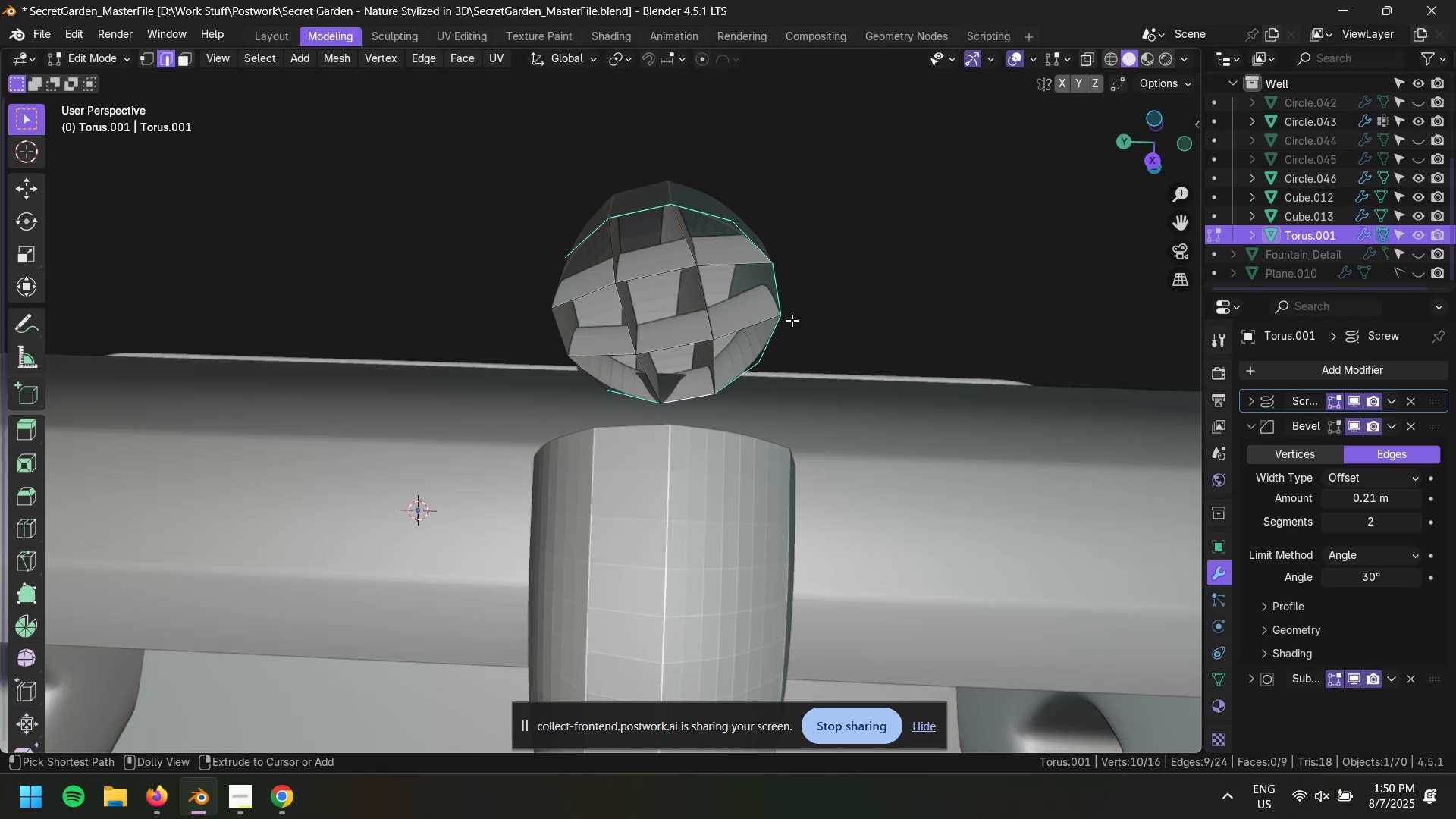 
key(Control+Shift+Z)
 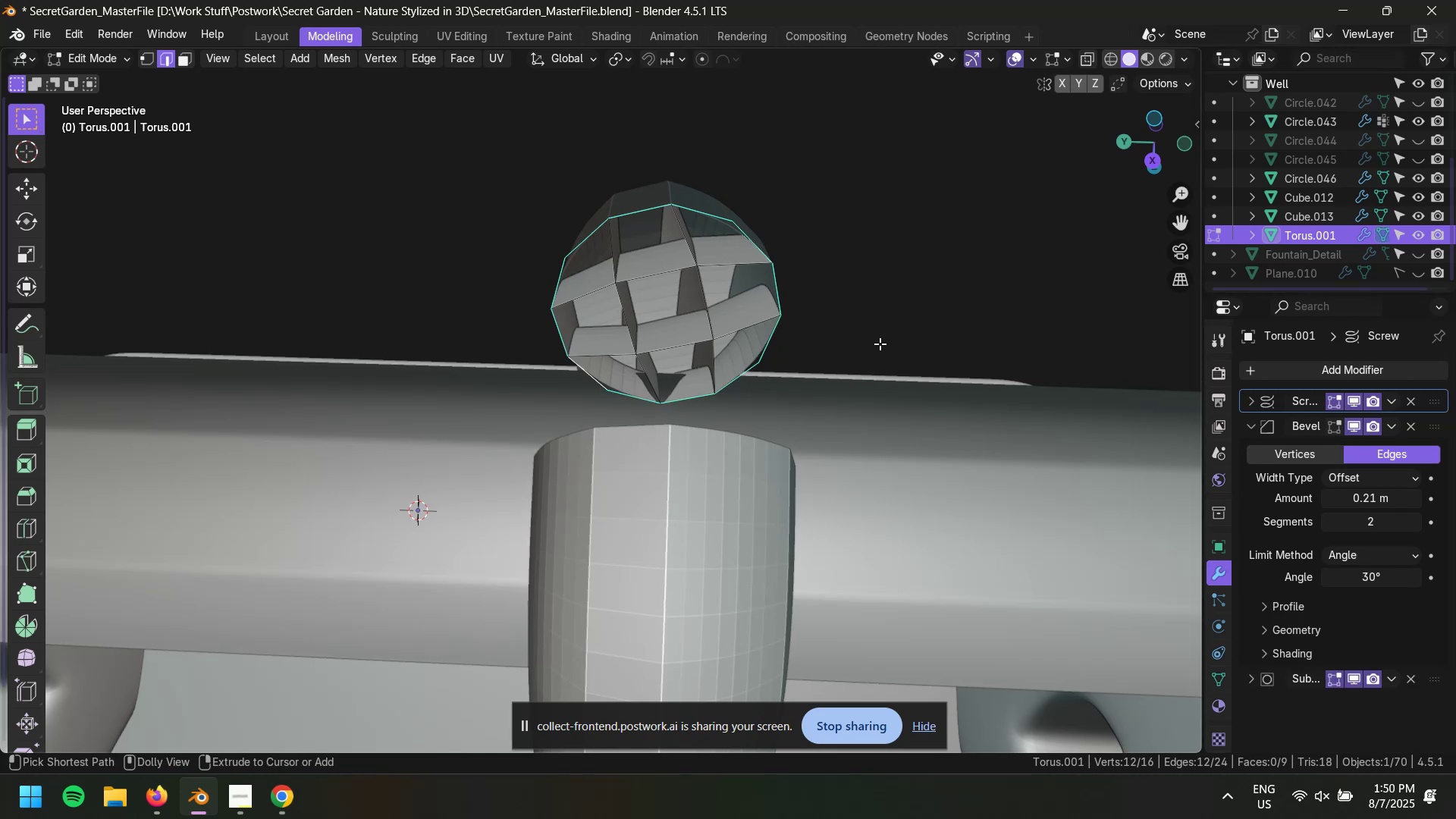 
key(Control+Shift+Z)
 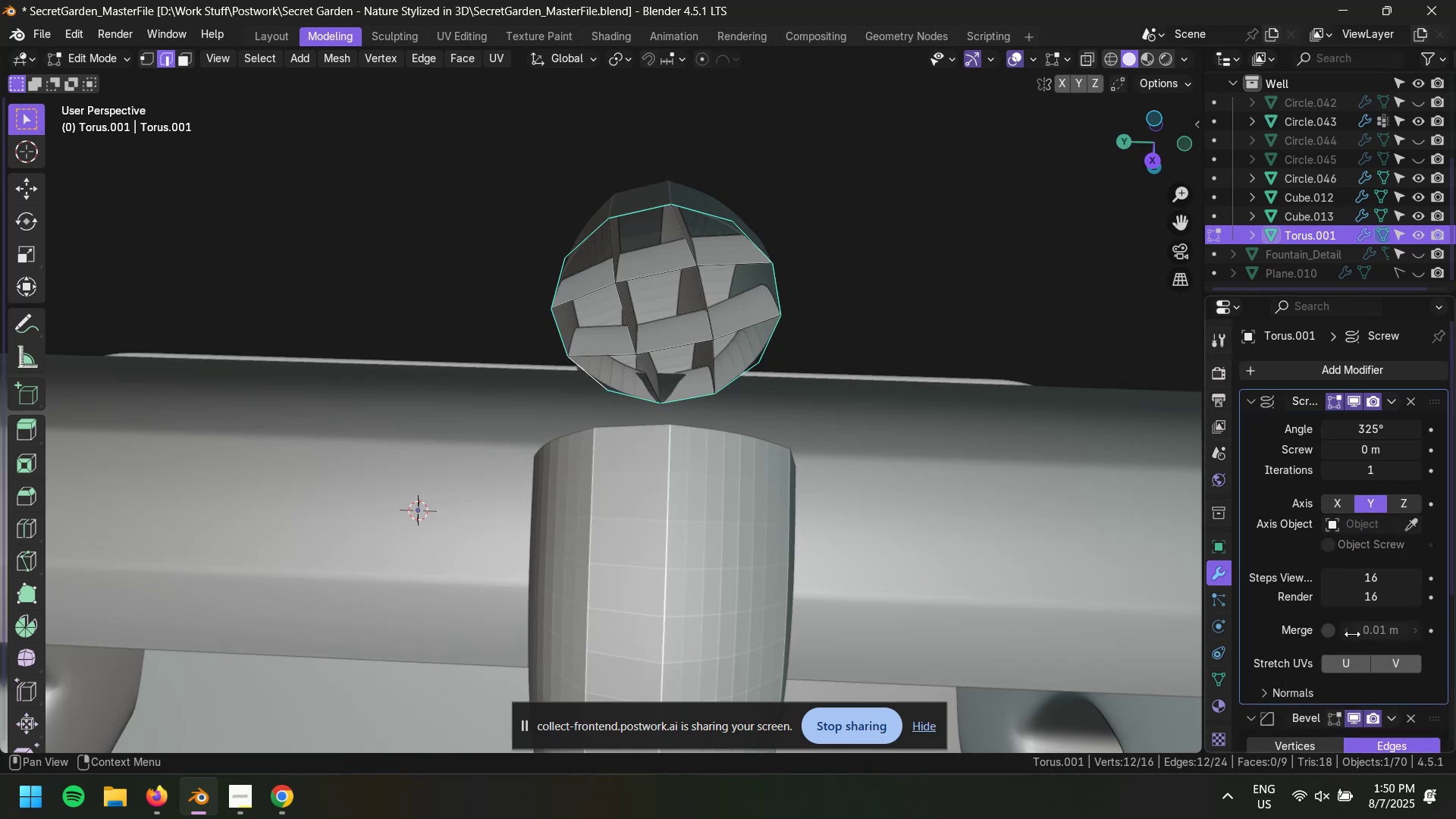 
left_click([1329, 635])
 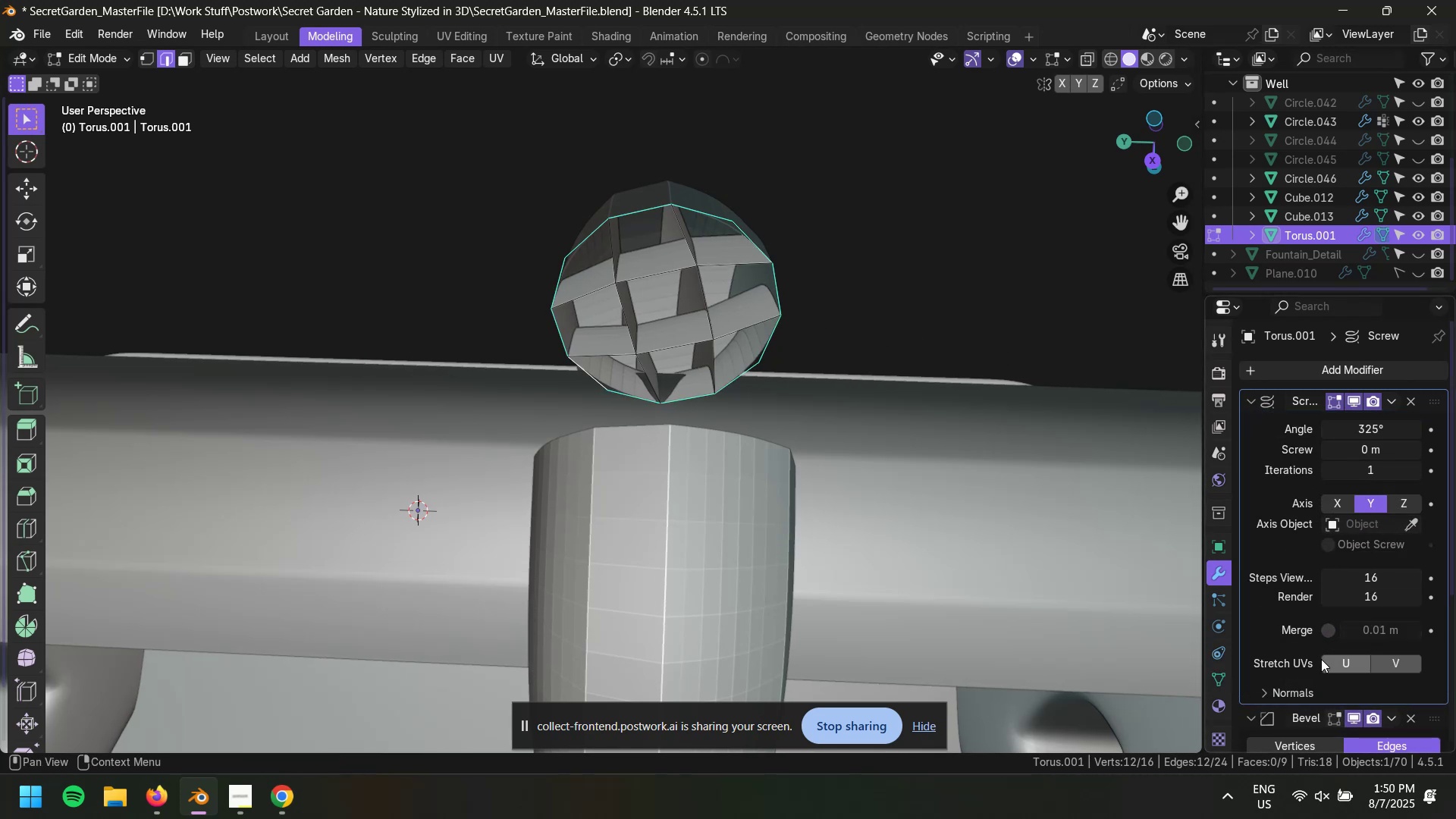 
double_click([1275, 695])
 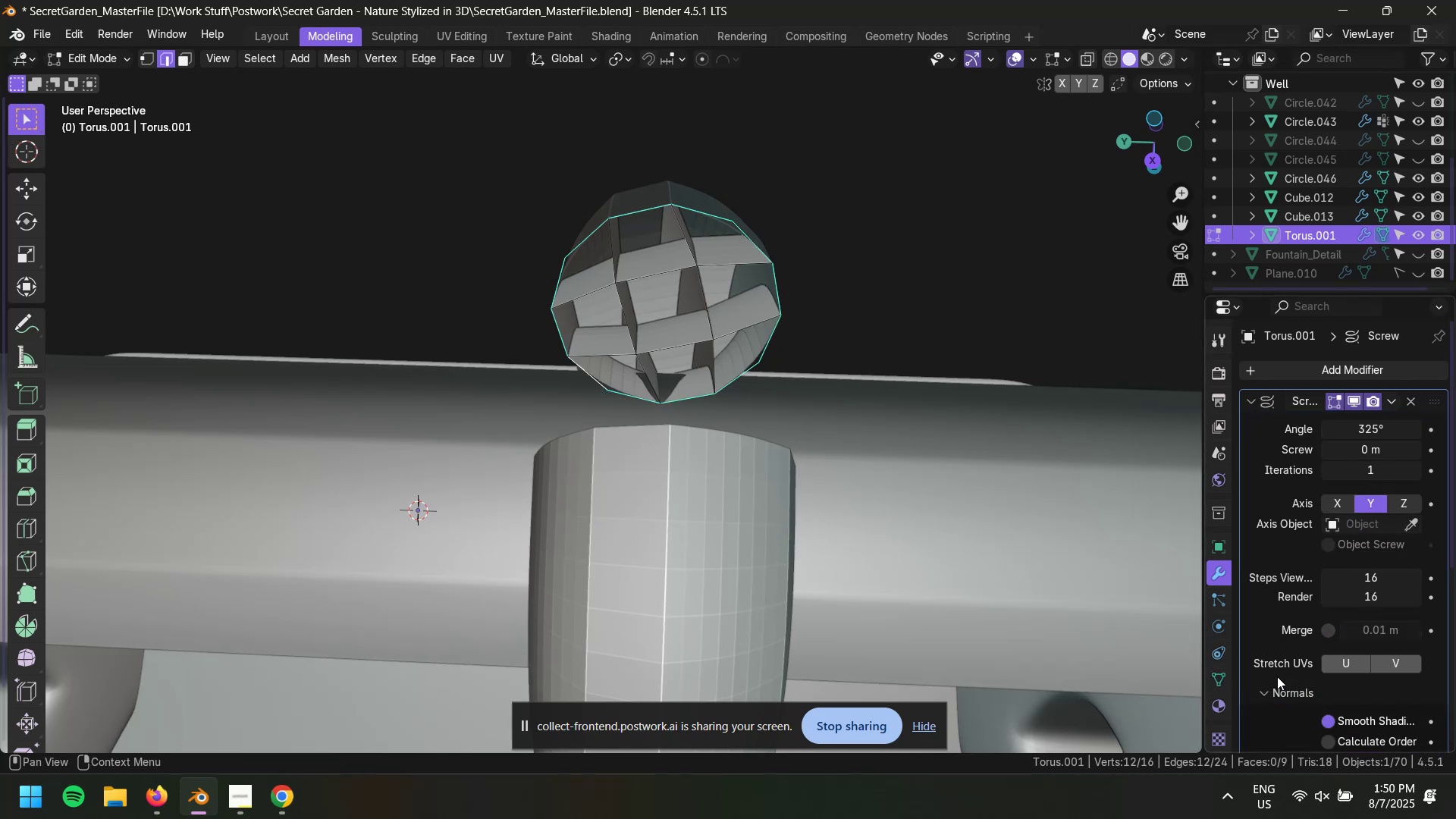 
scroll: coordinate [1285, 638], scroll_direction: down, amount: 1.0
 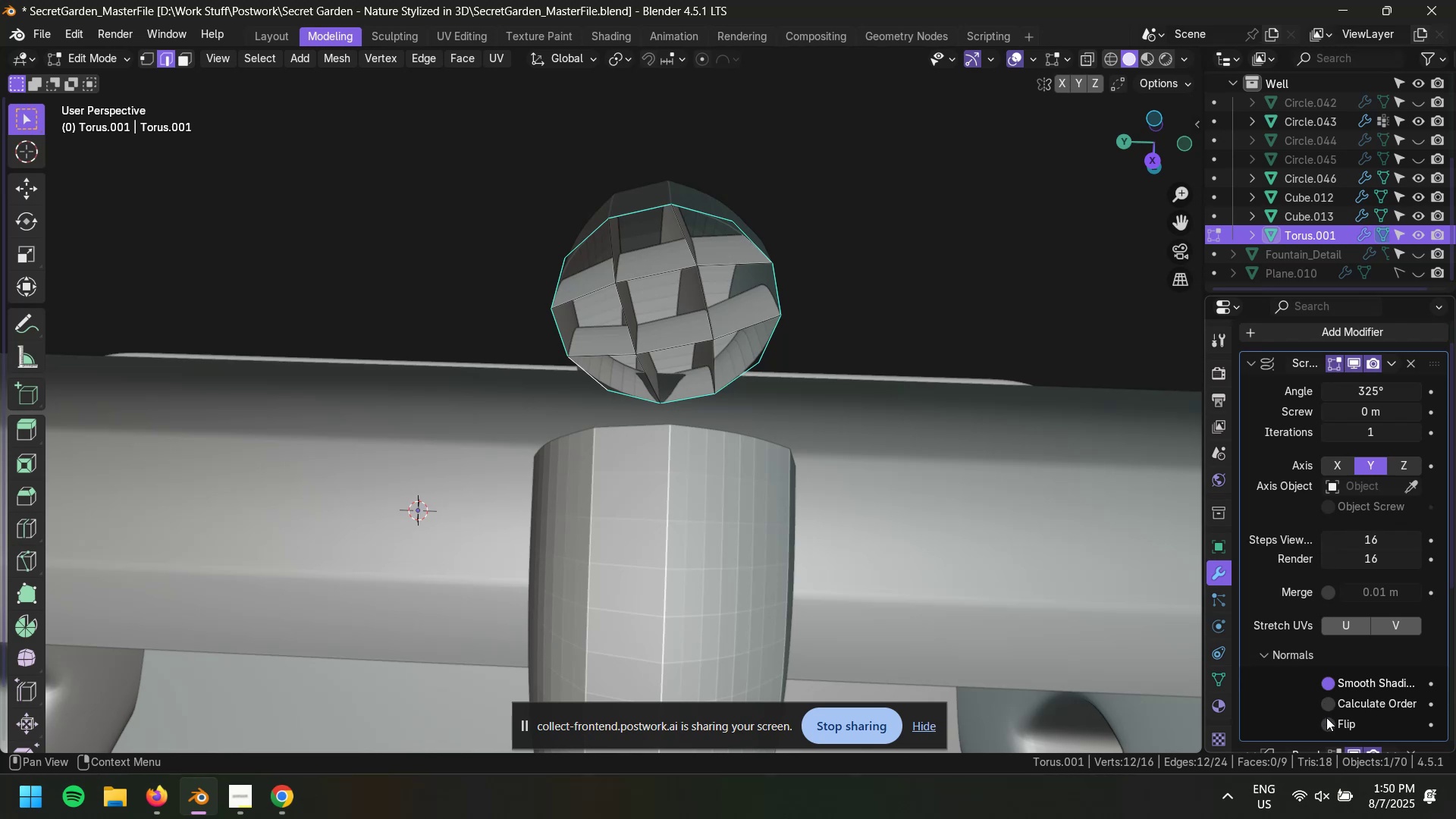 
left_click([1327, 723])
 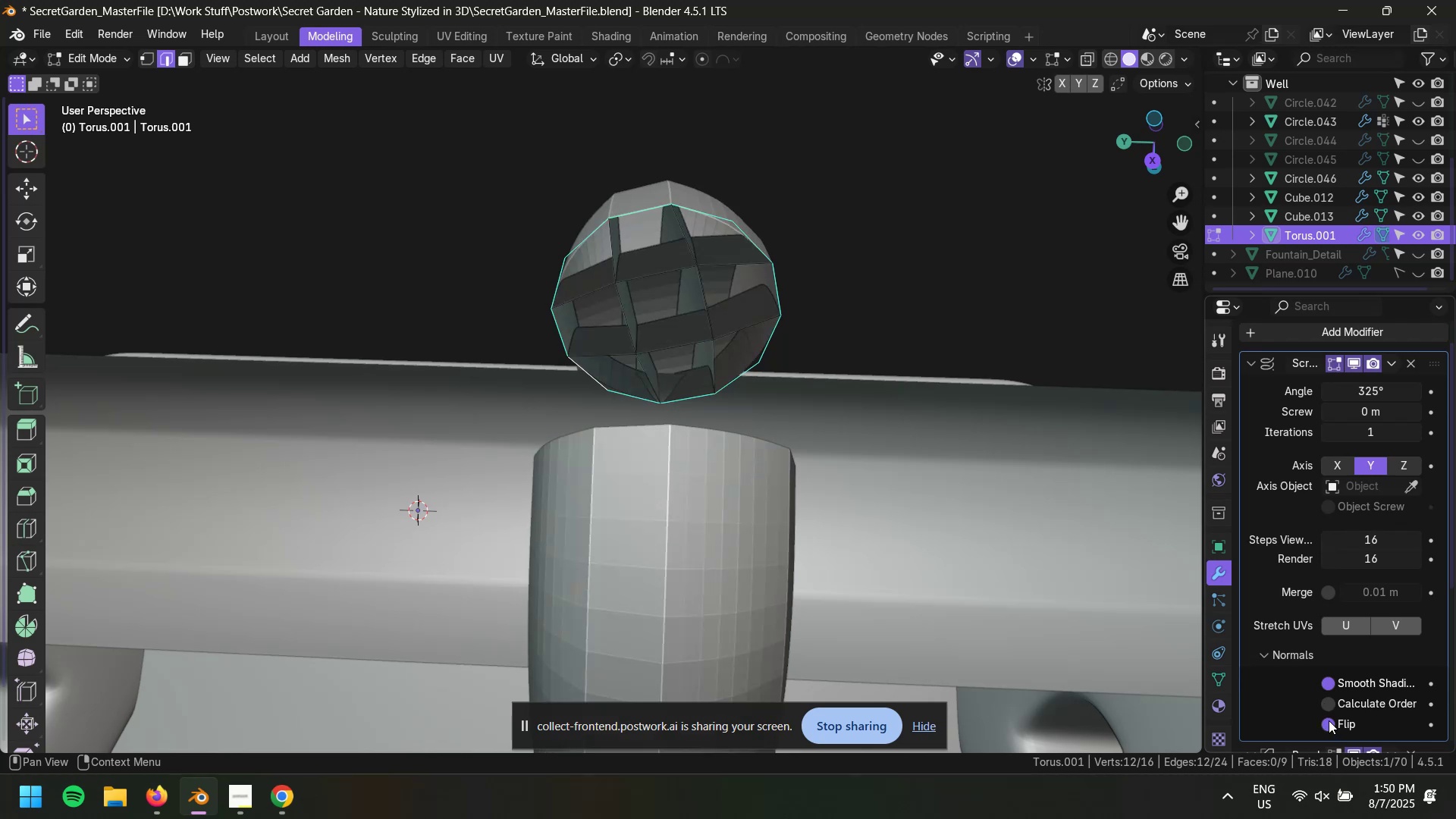 
left_click([1329, 720])
 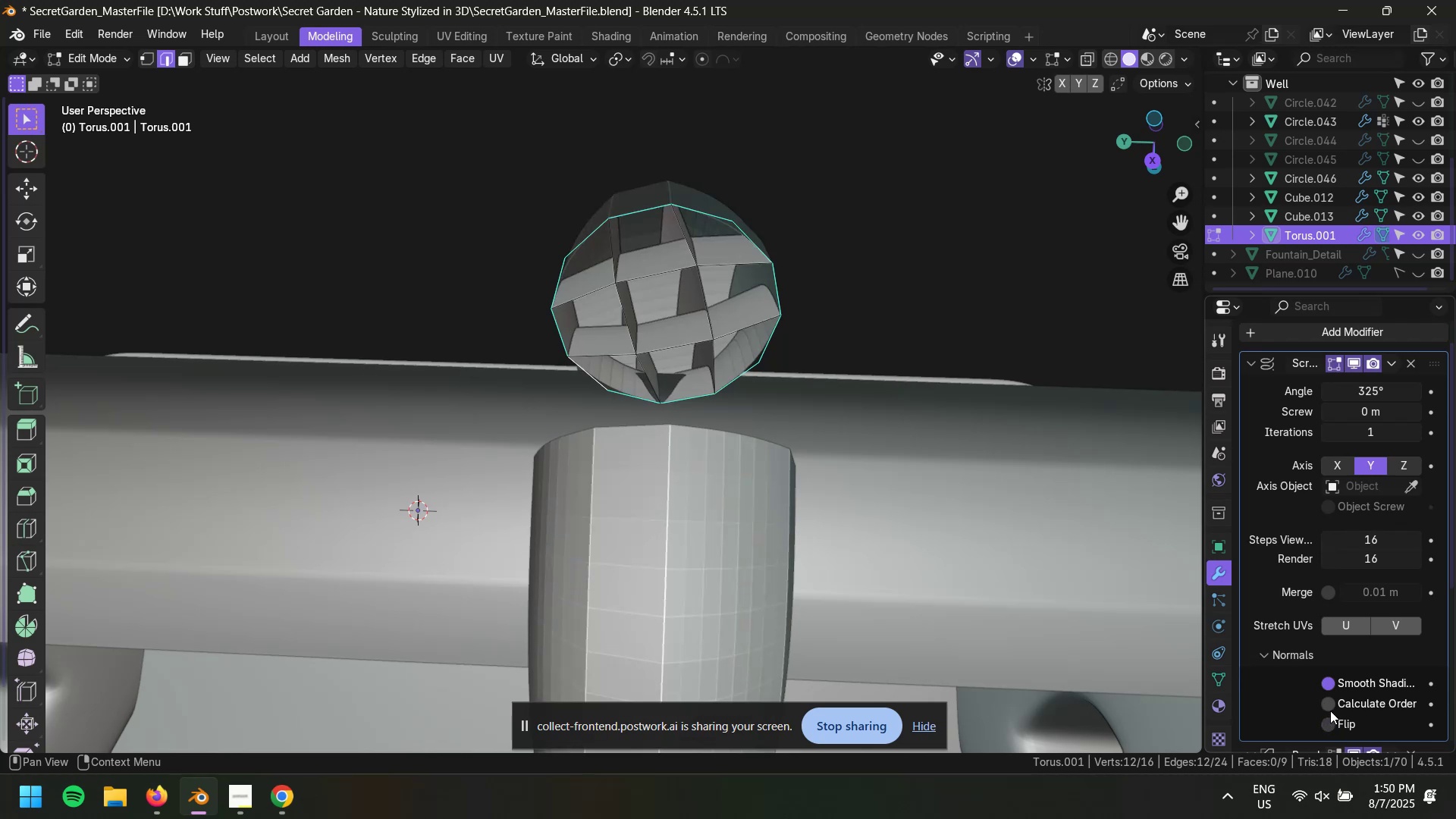 
left_click([1330, 710])
 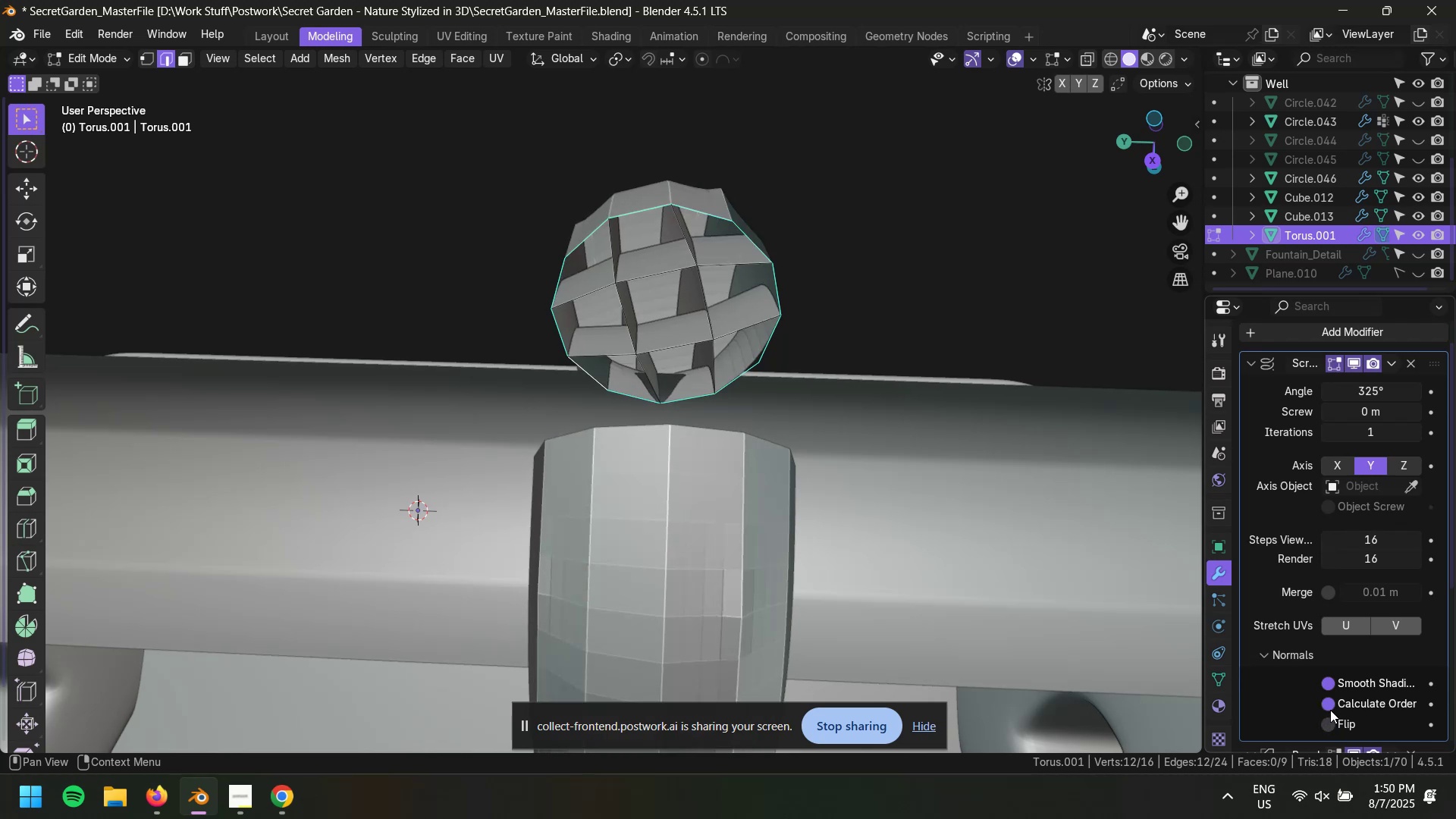 
left_click([1330, 710])
 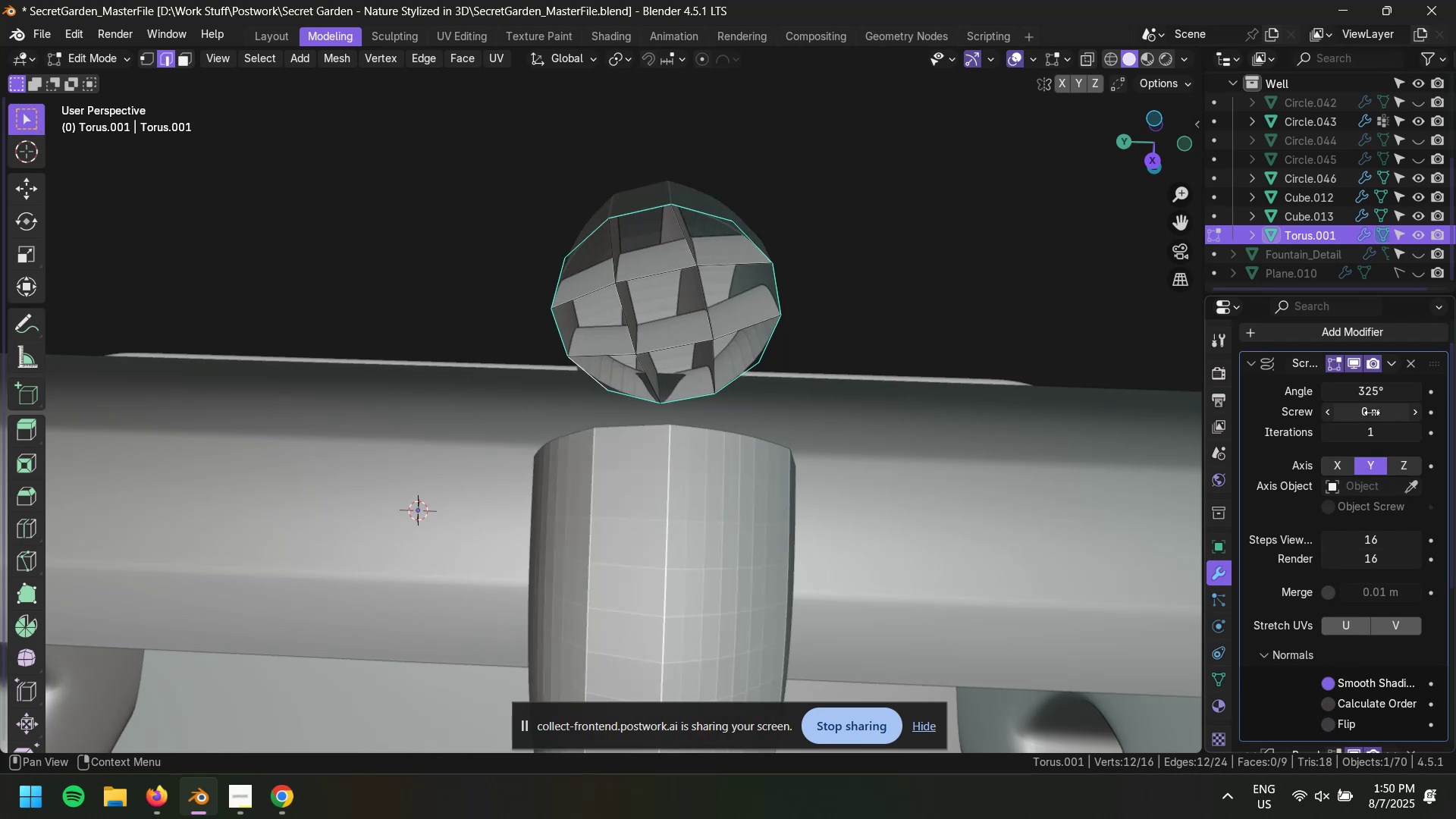 
left_click([1413, 431])
 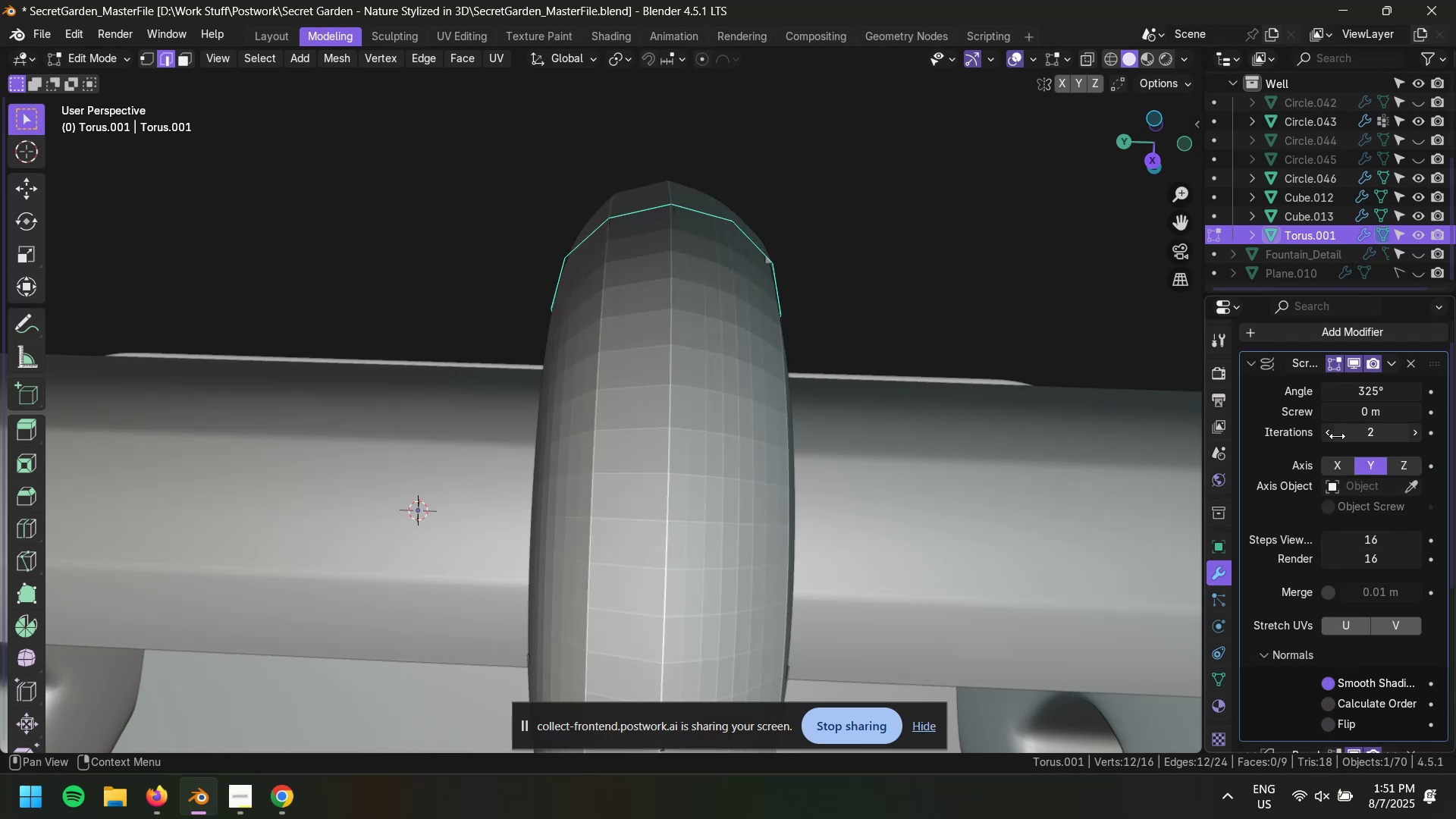 
left_click([1330, 437])
 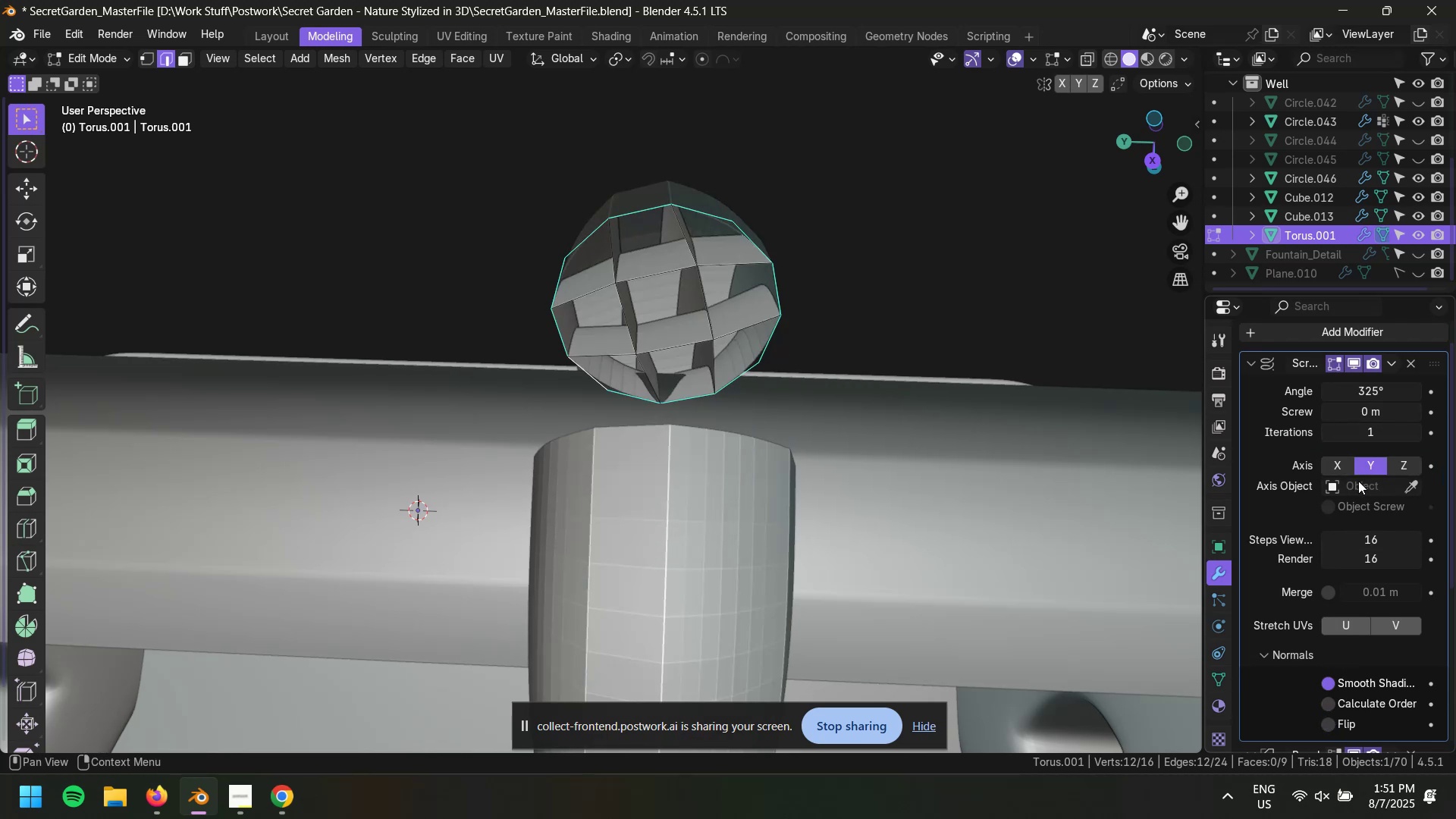 
mouse_move([1390, 474])
 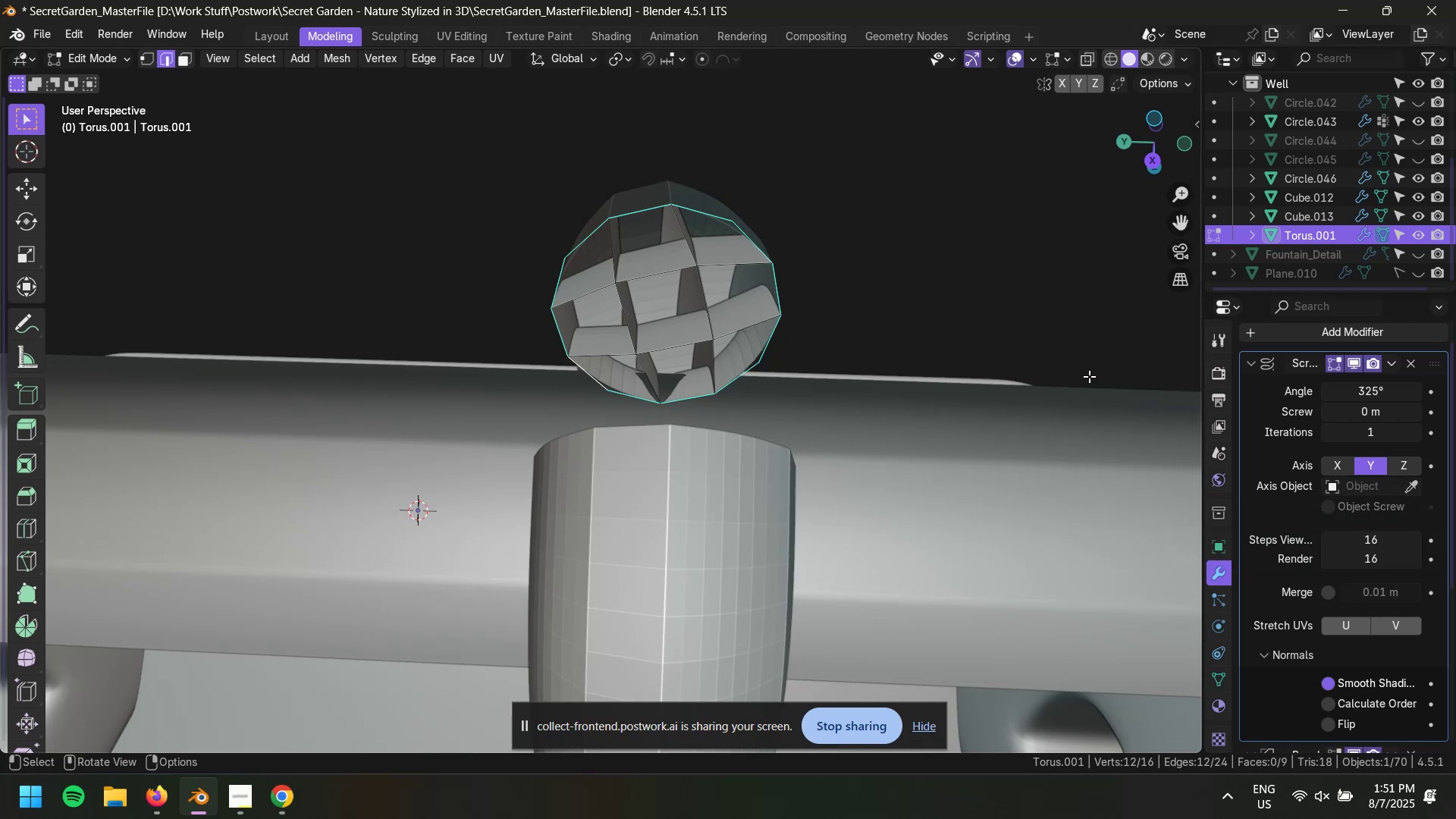 
scroll: coordinate [835, 315], scroll_direction: up, amount: 2.0
 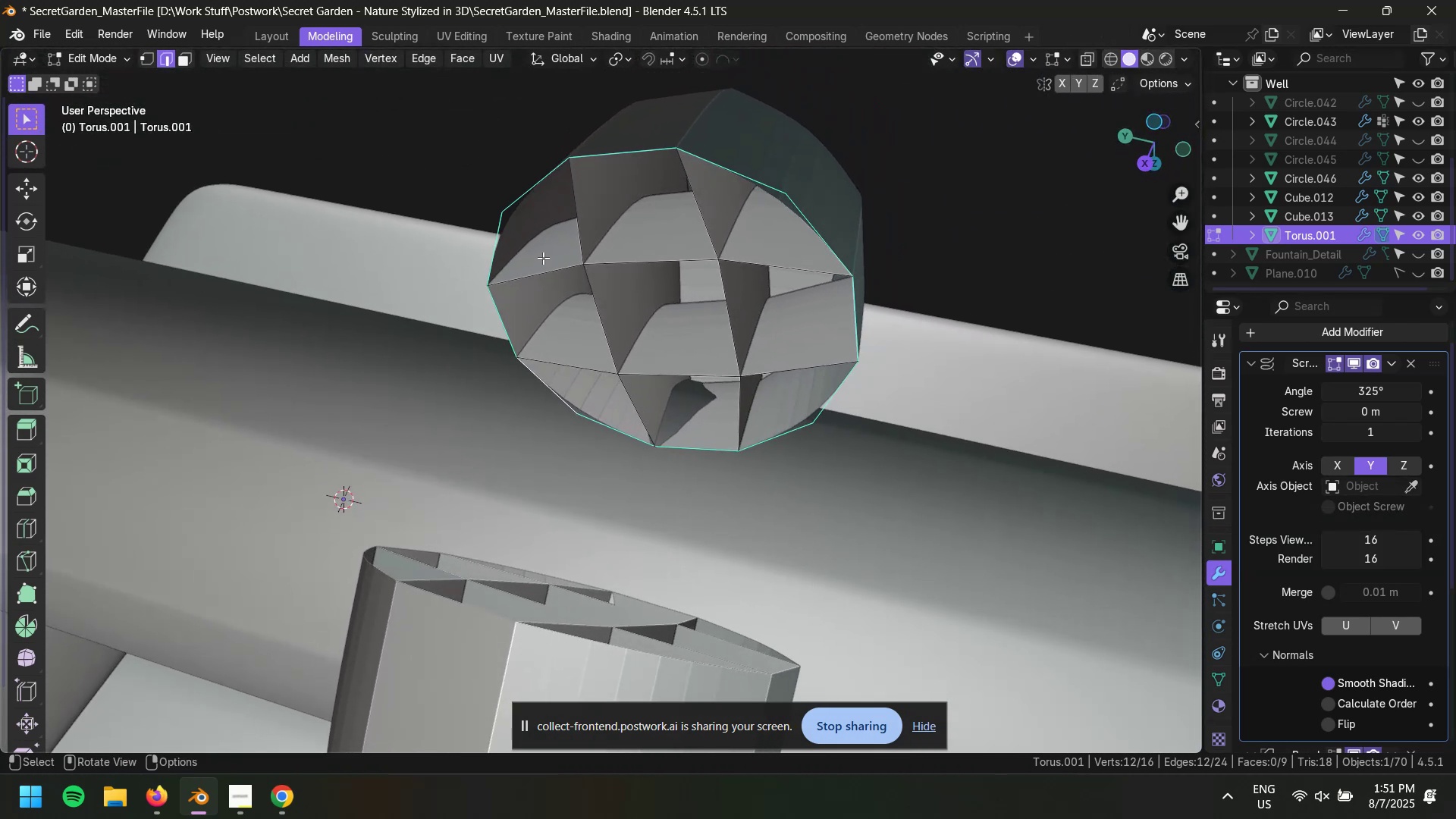 
wait(5.15)
 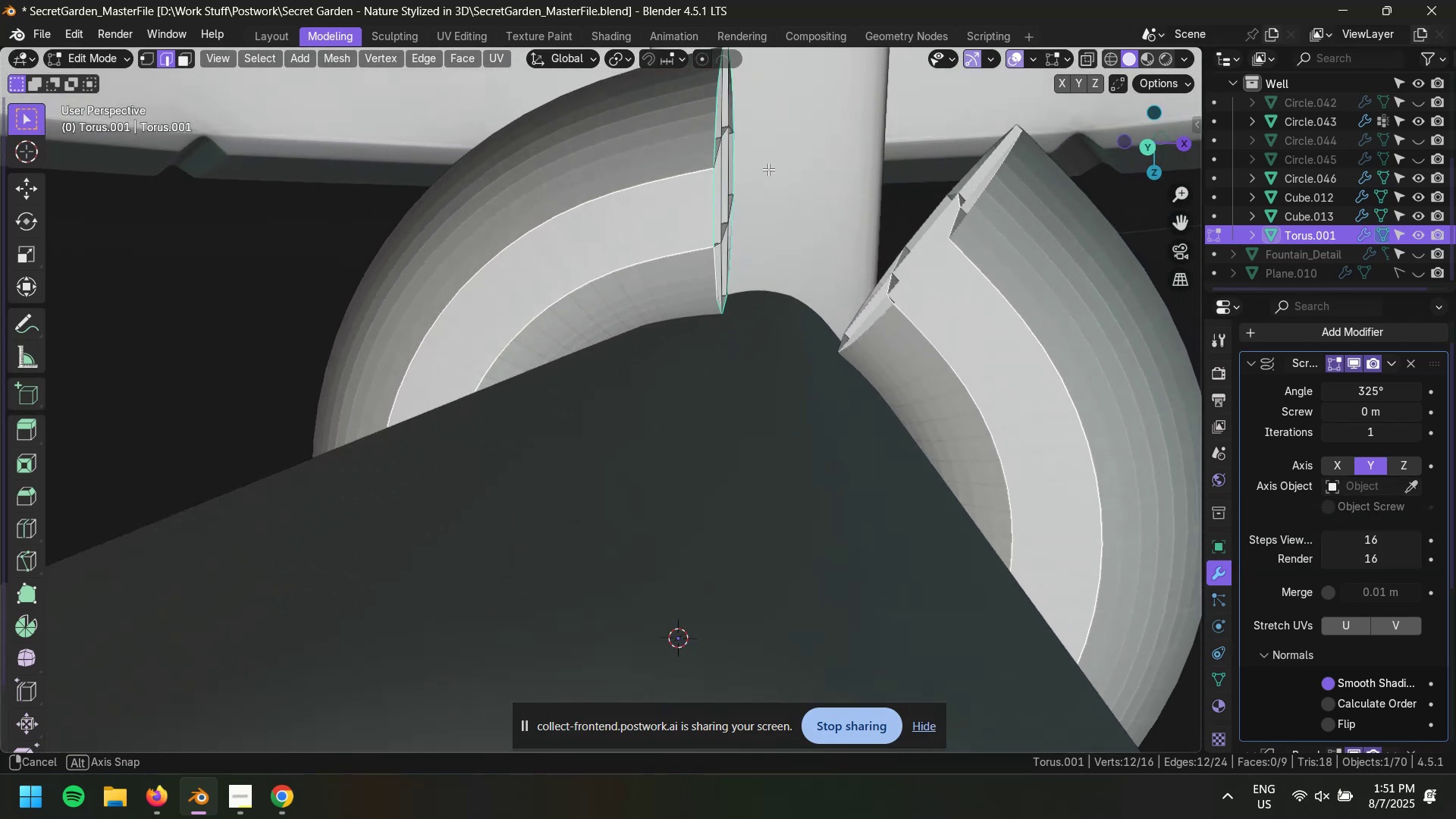 
hold_key(key=ControlLeft, duration=0.36)
 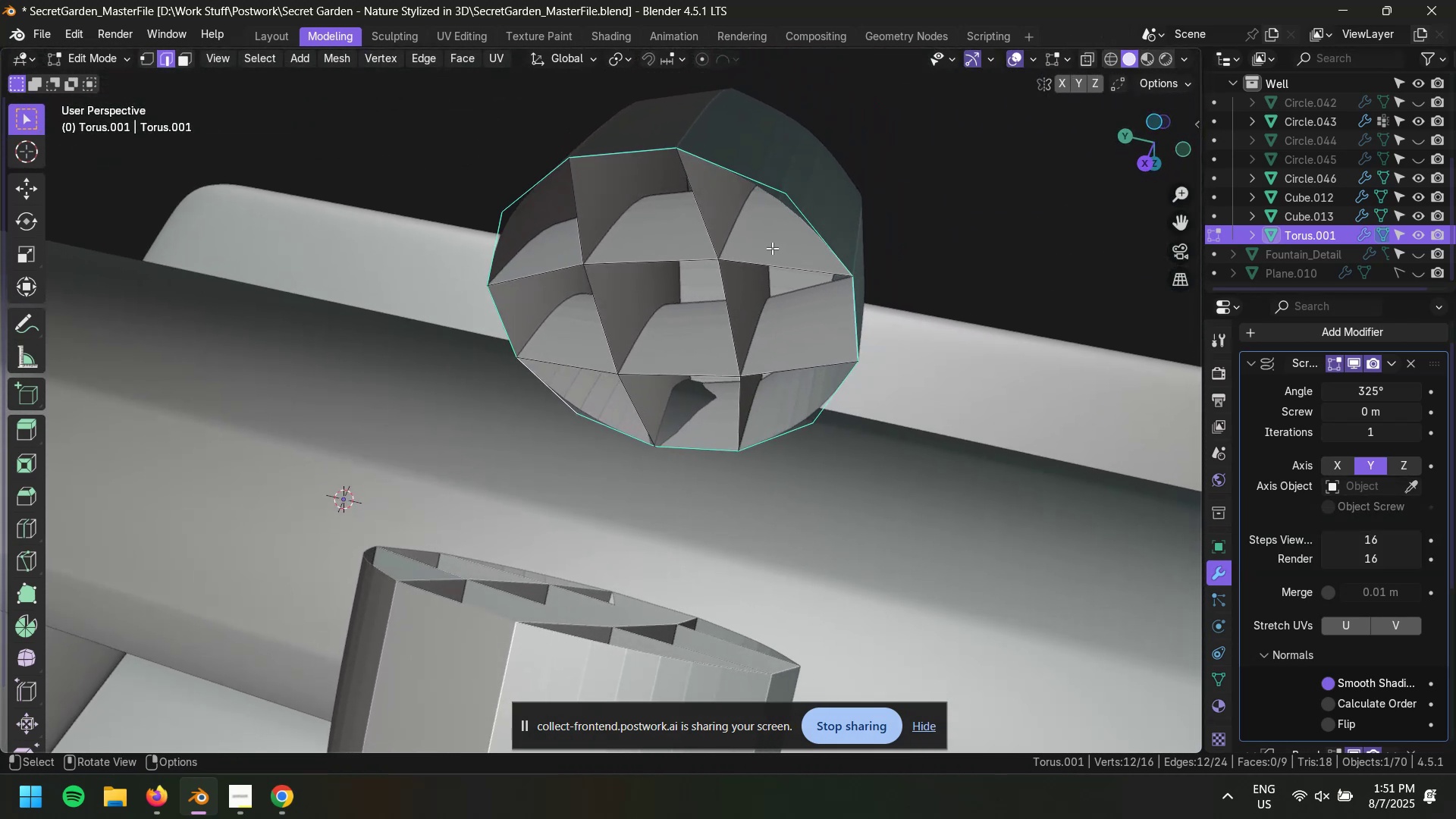 
key(3)
 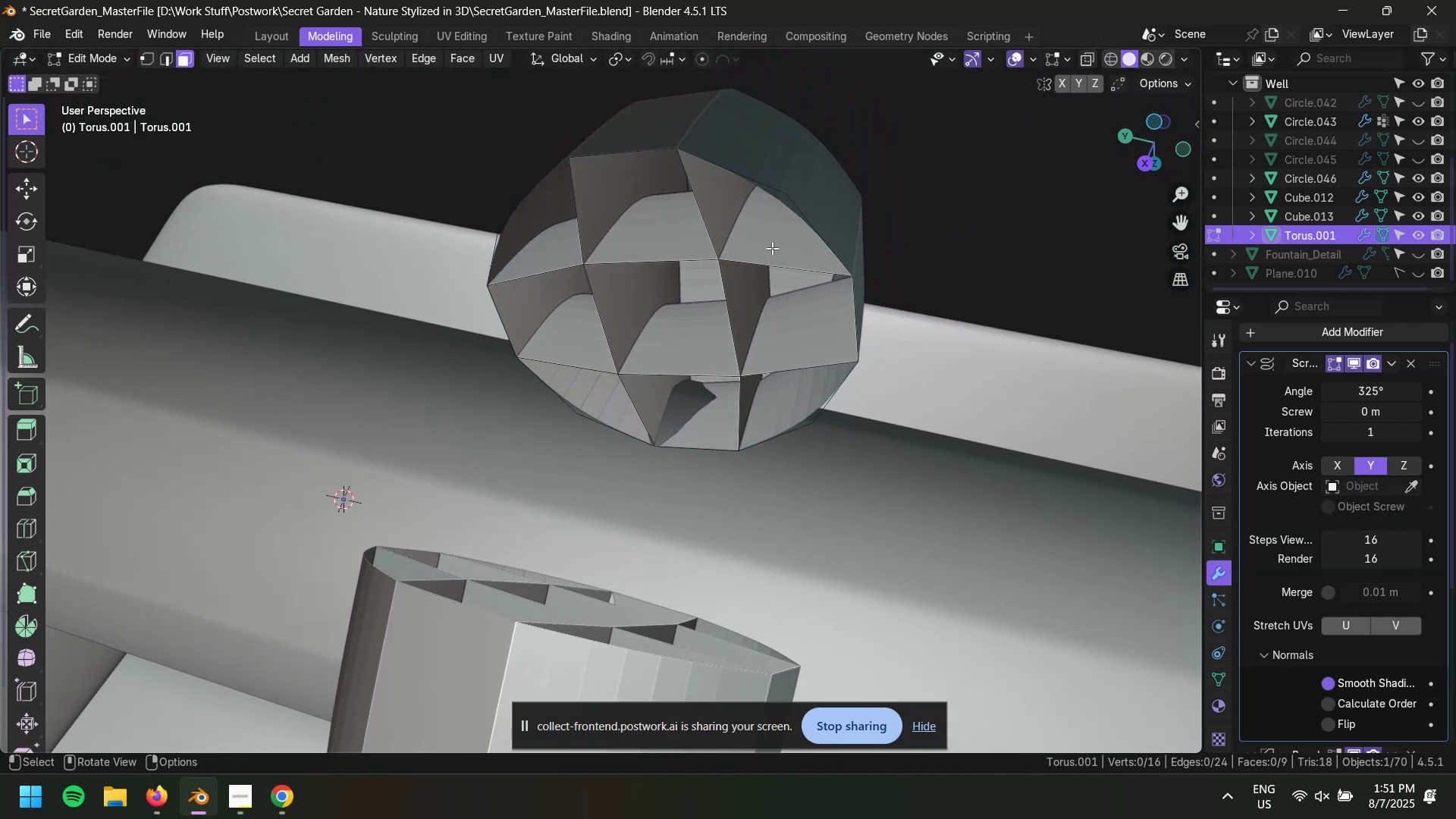 
key(Control+Z)
 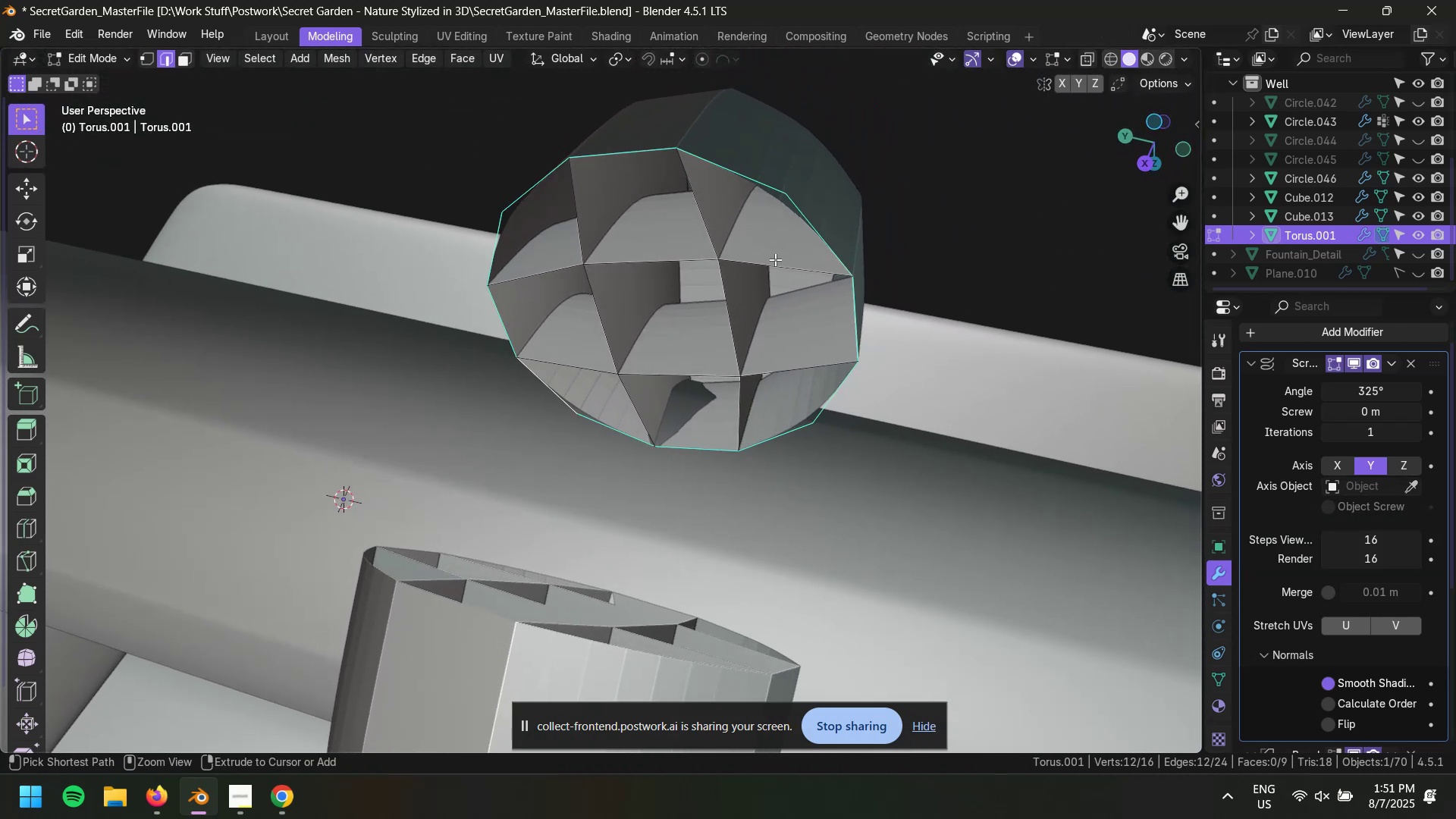 
key(Control+Z)
 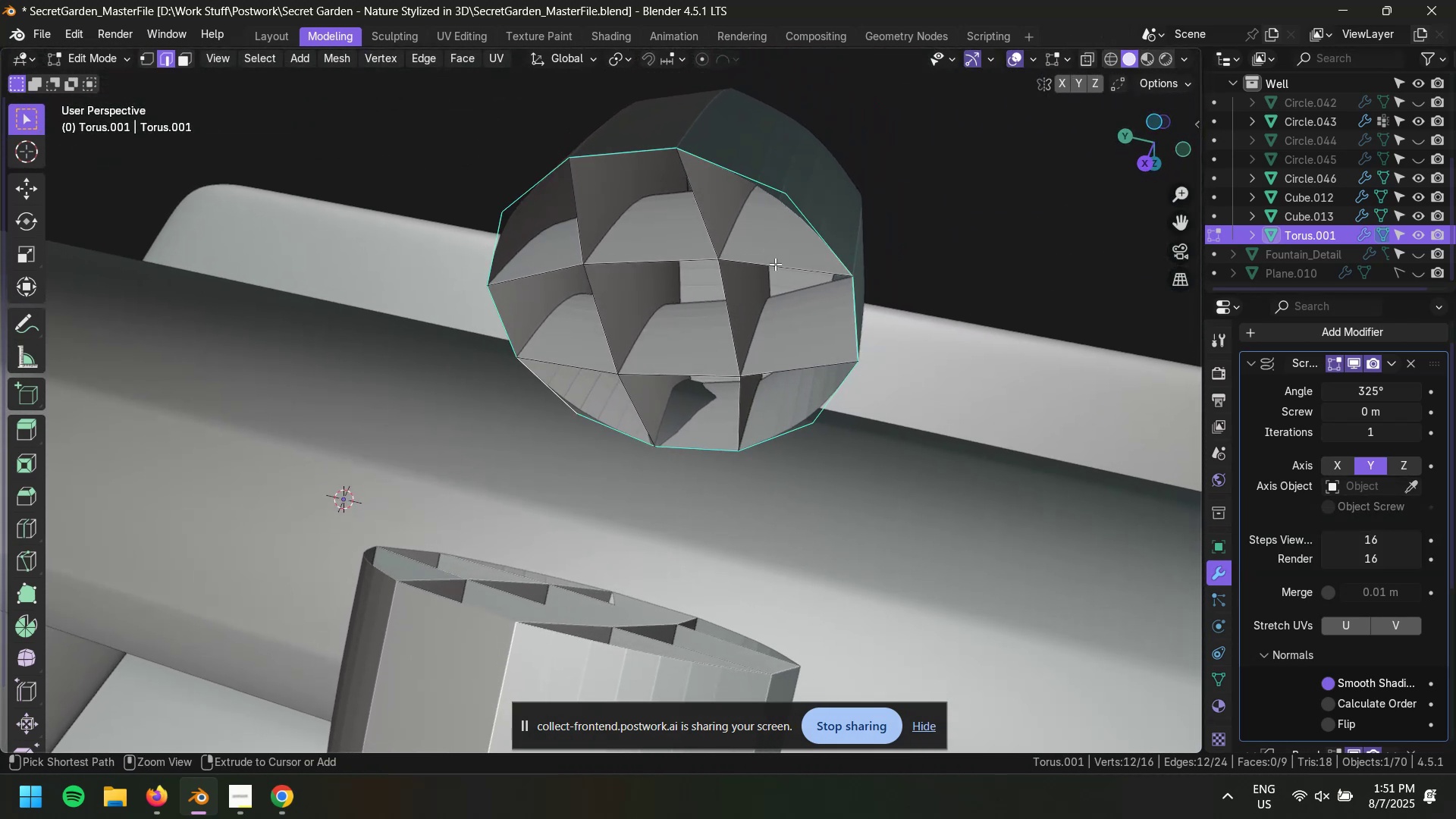 
key(Control+Z)
 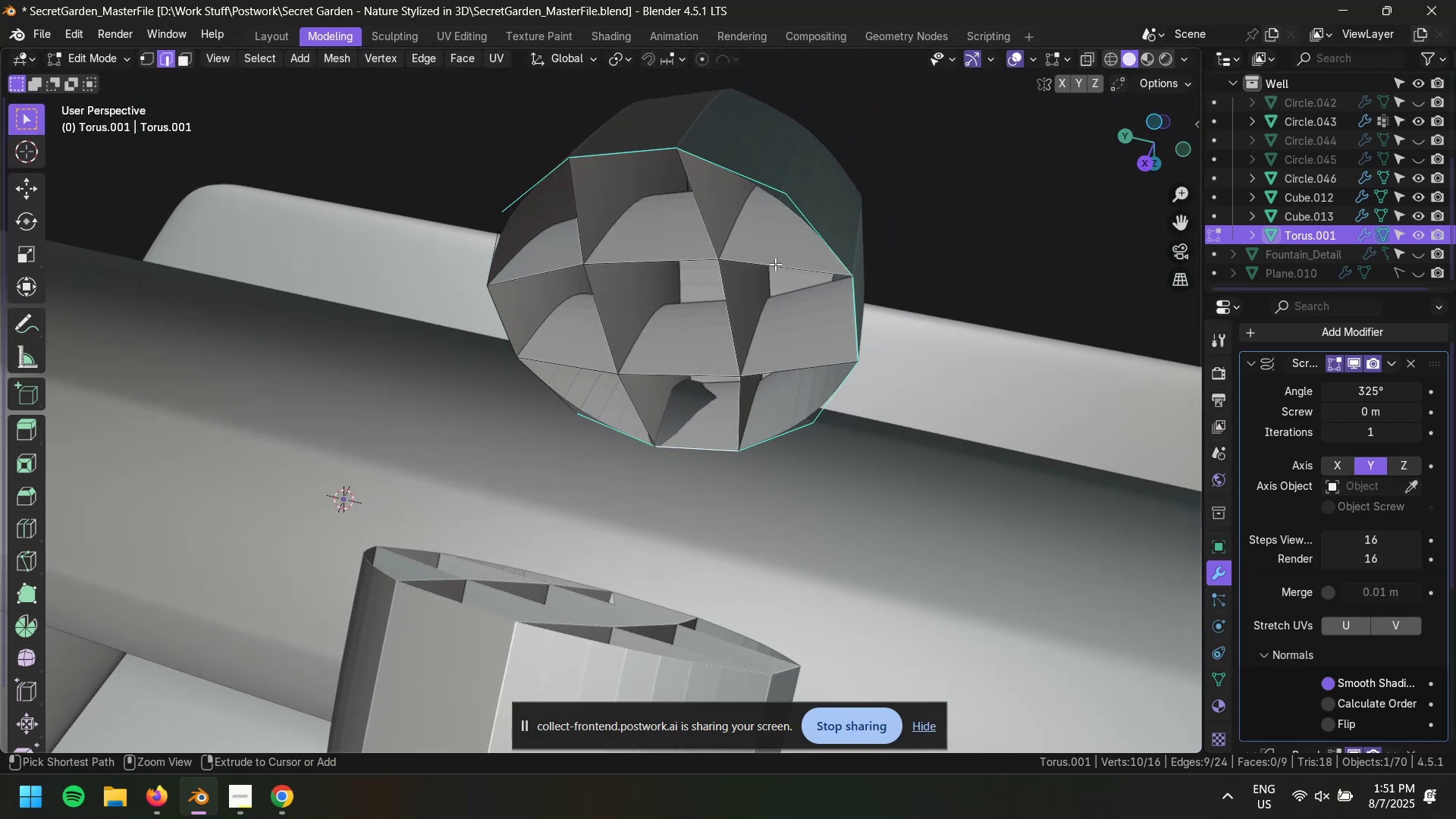 
key(Control+Z)
 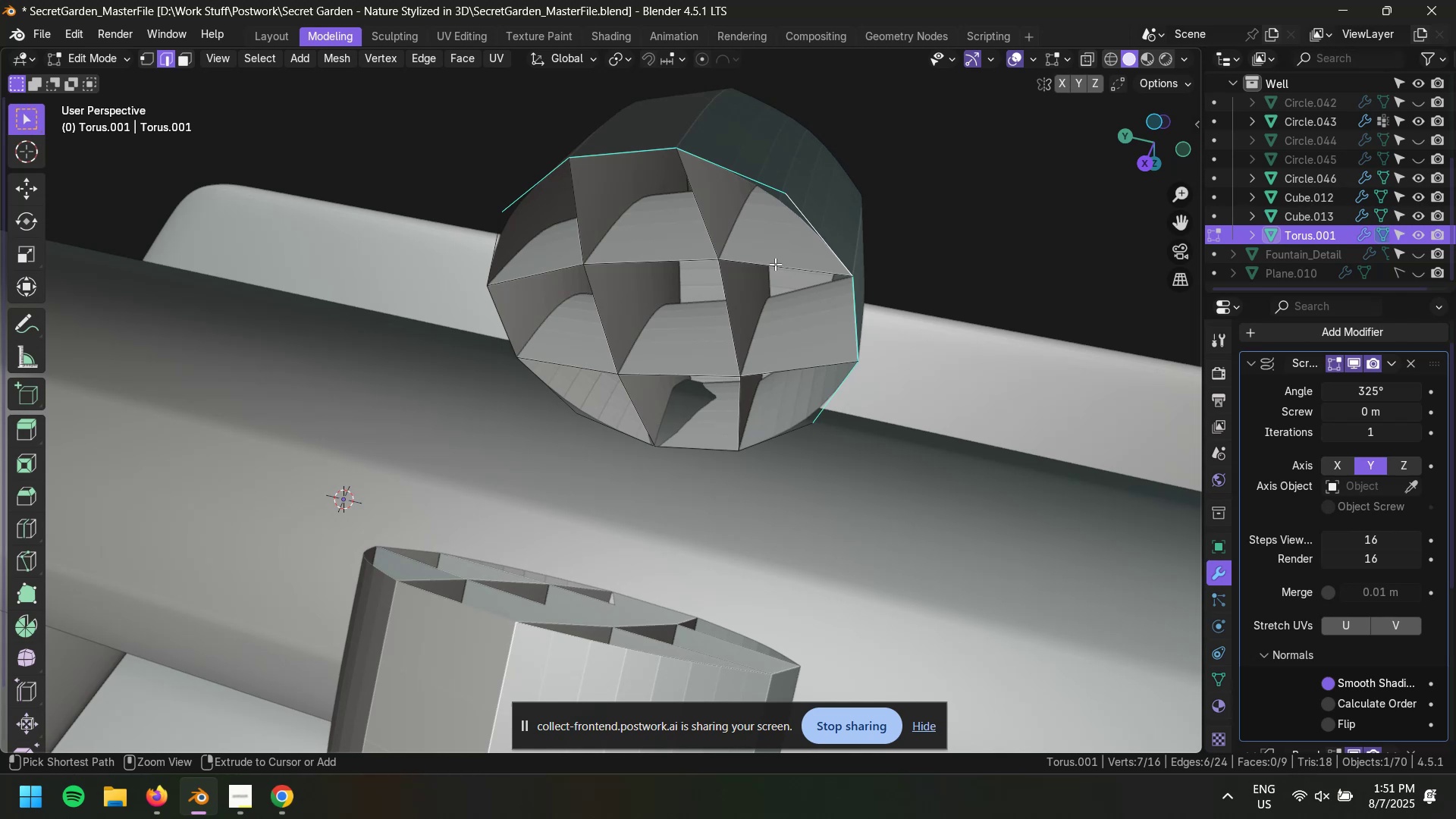 
key(Control+Z)
 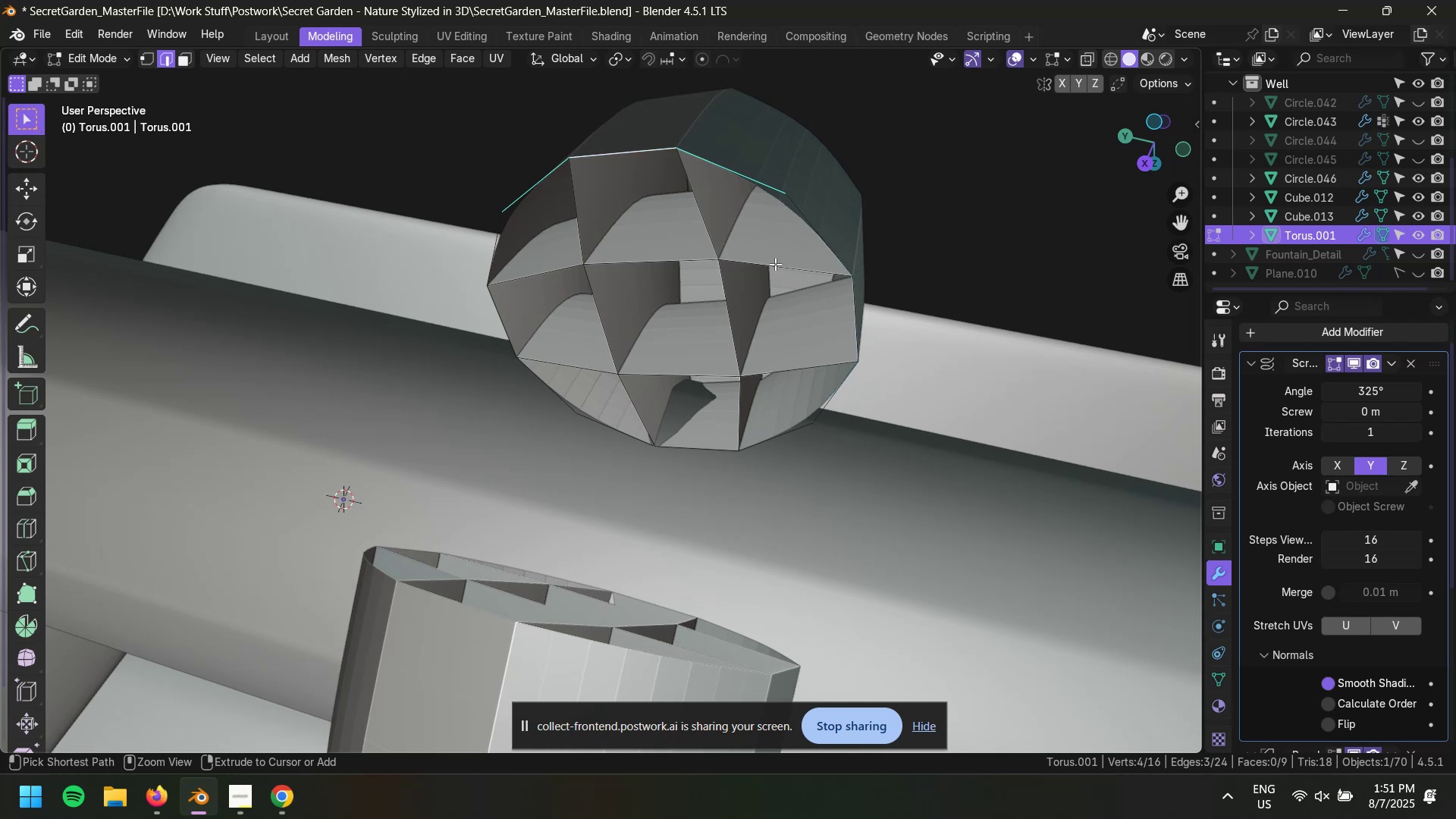 
key(Control+Z)
 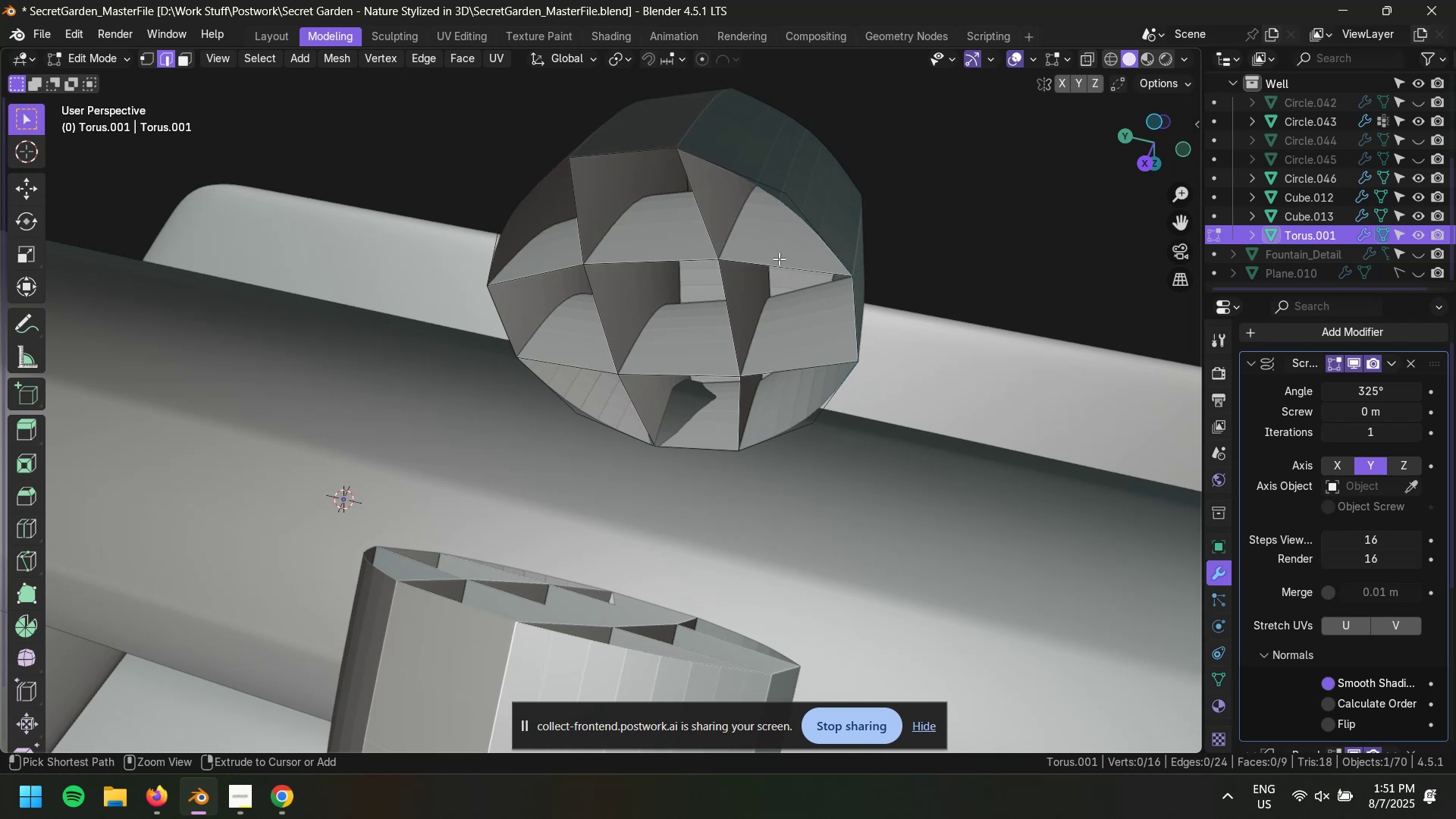 
key(Control+Z)
 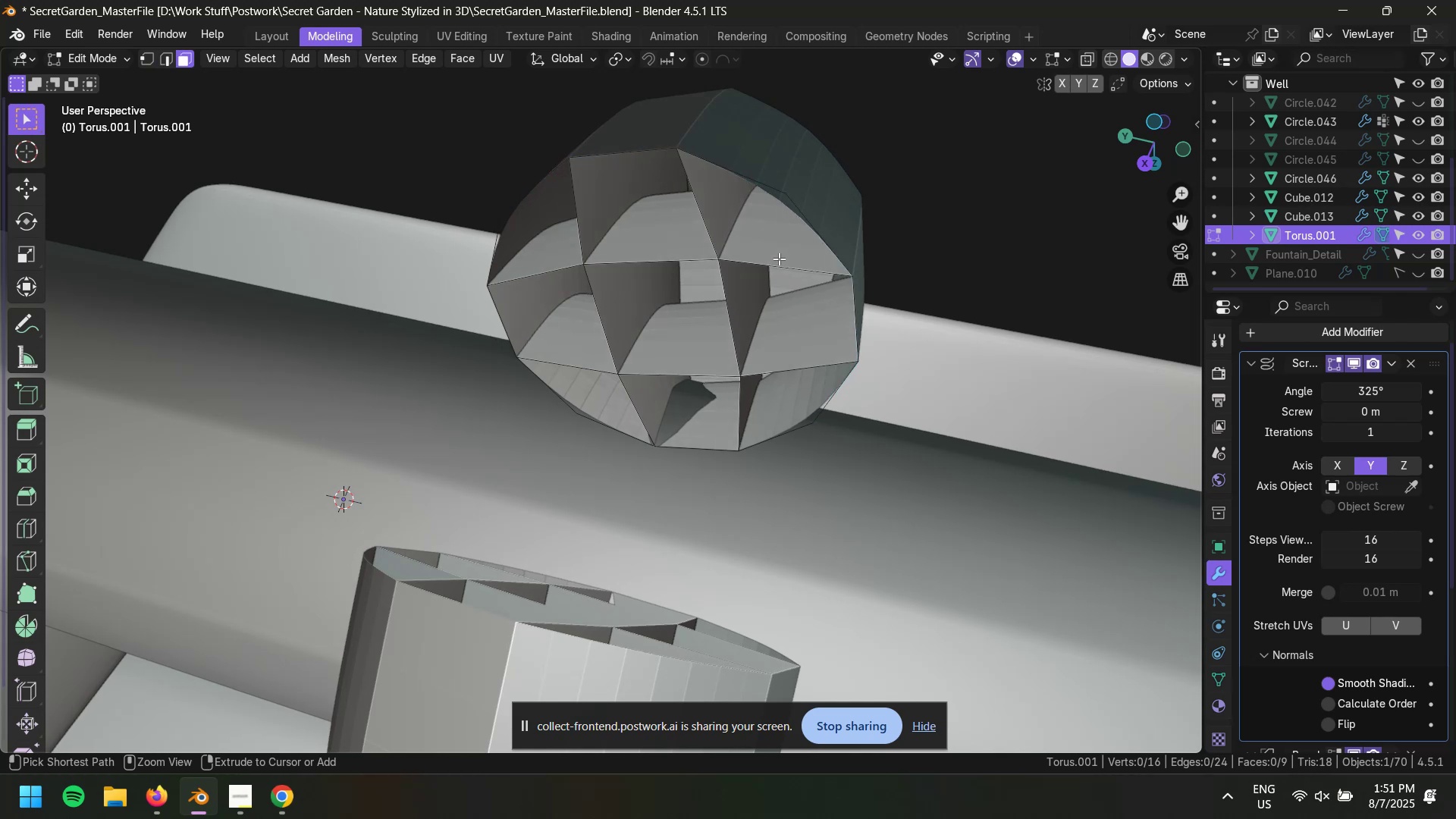 
key(Control+Shift+Z)
 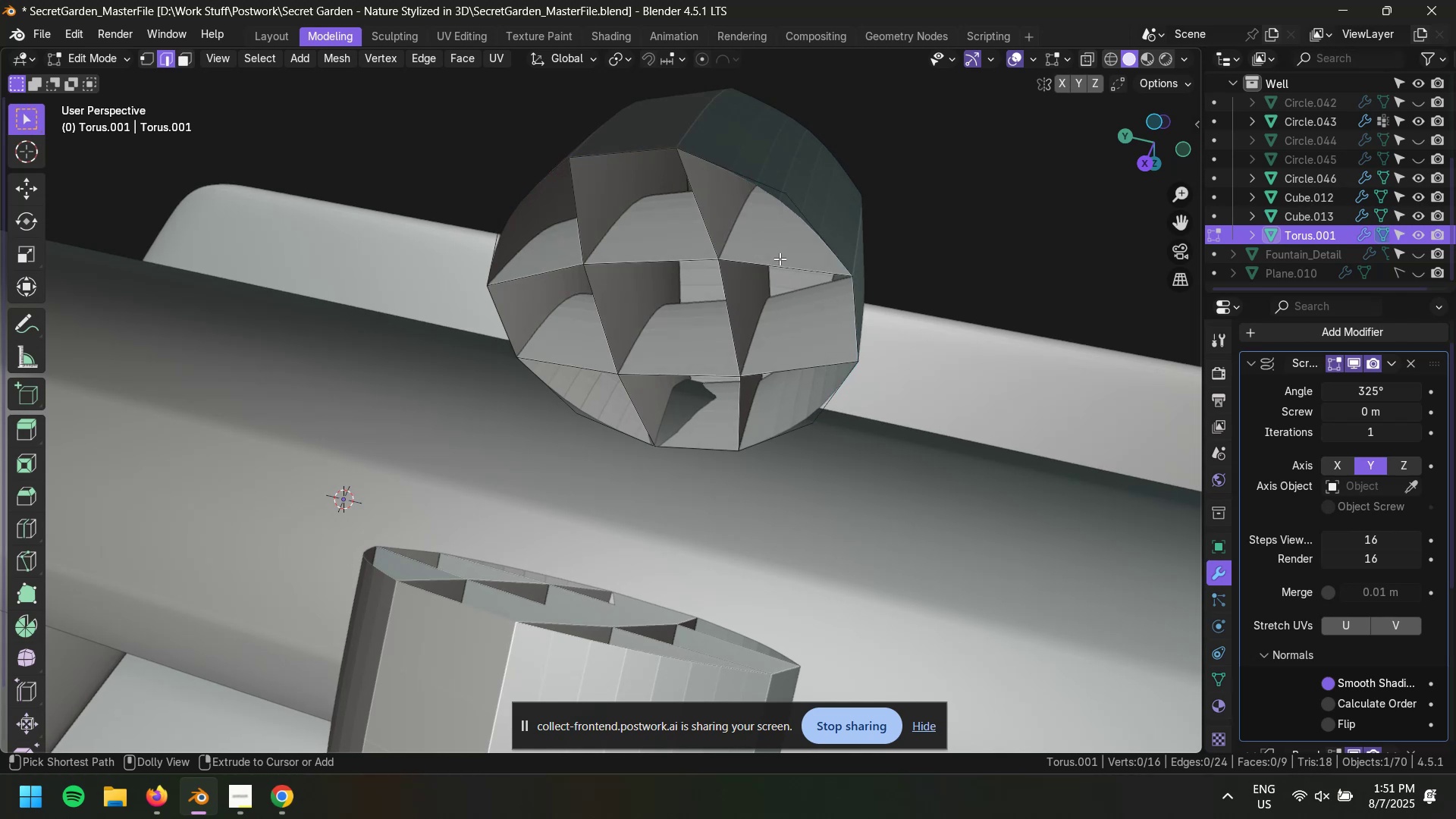 
key(Control+Shift+Z)
 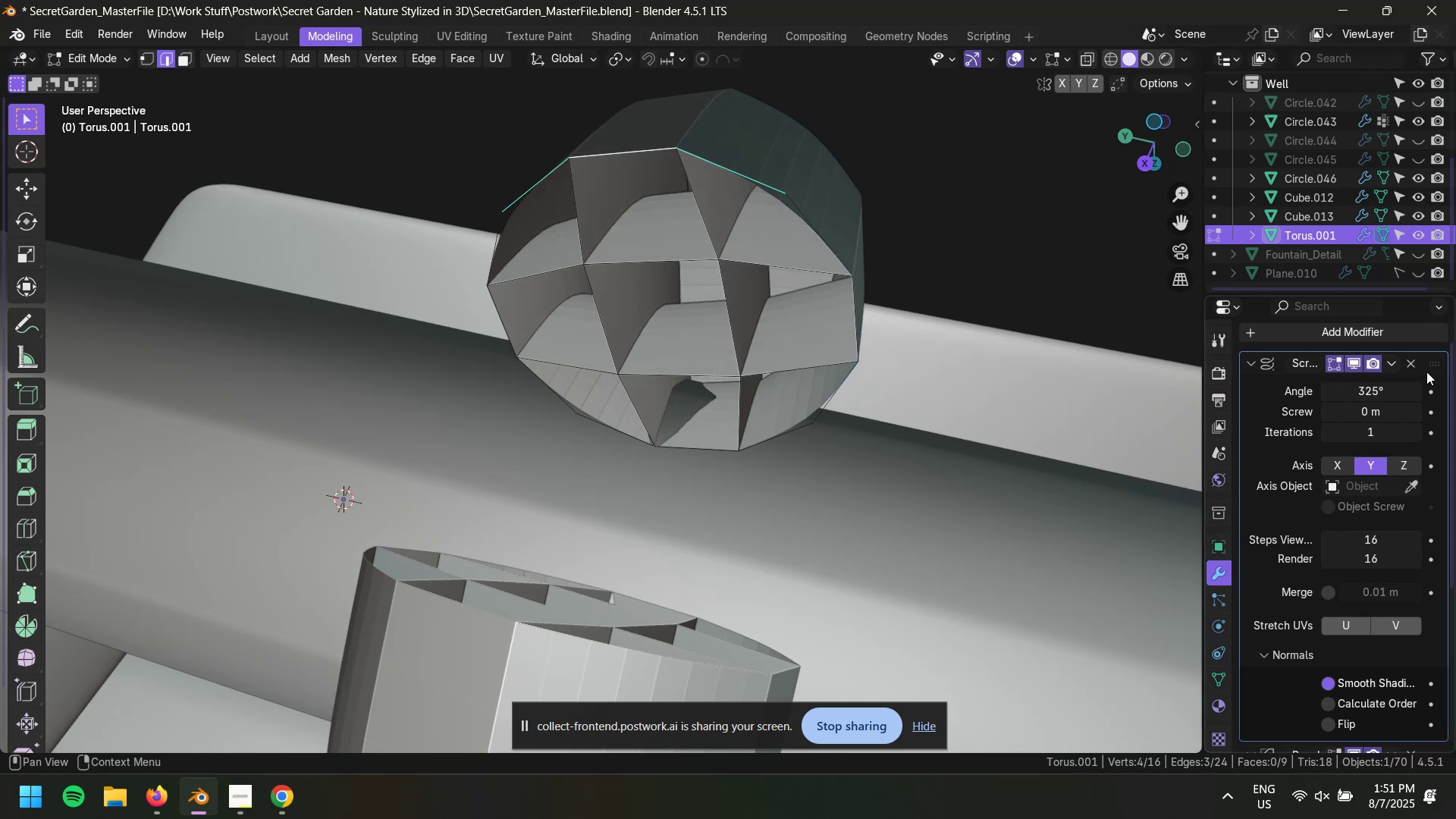 
left_click([1417, 366])
 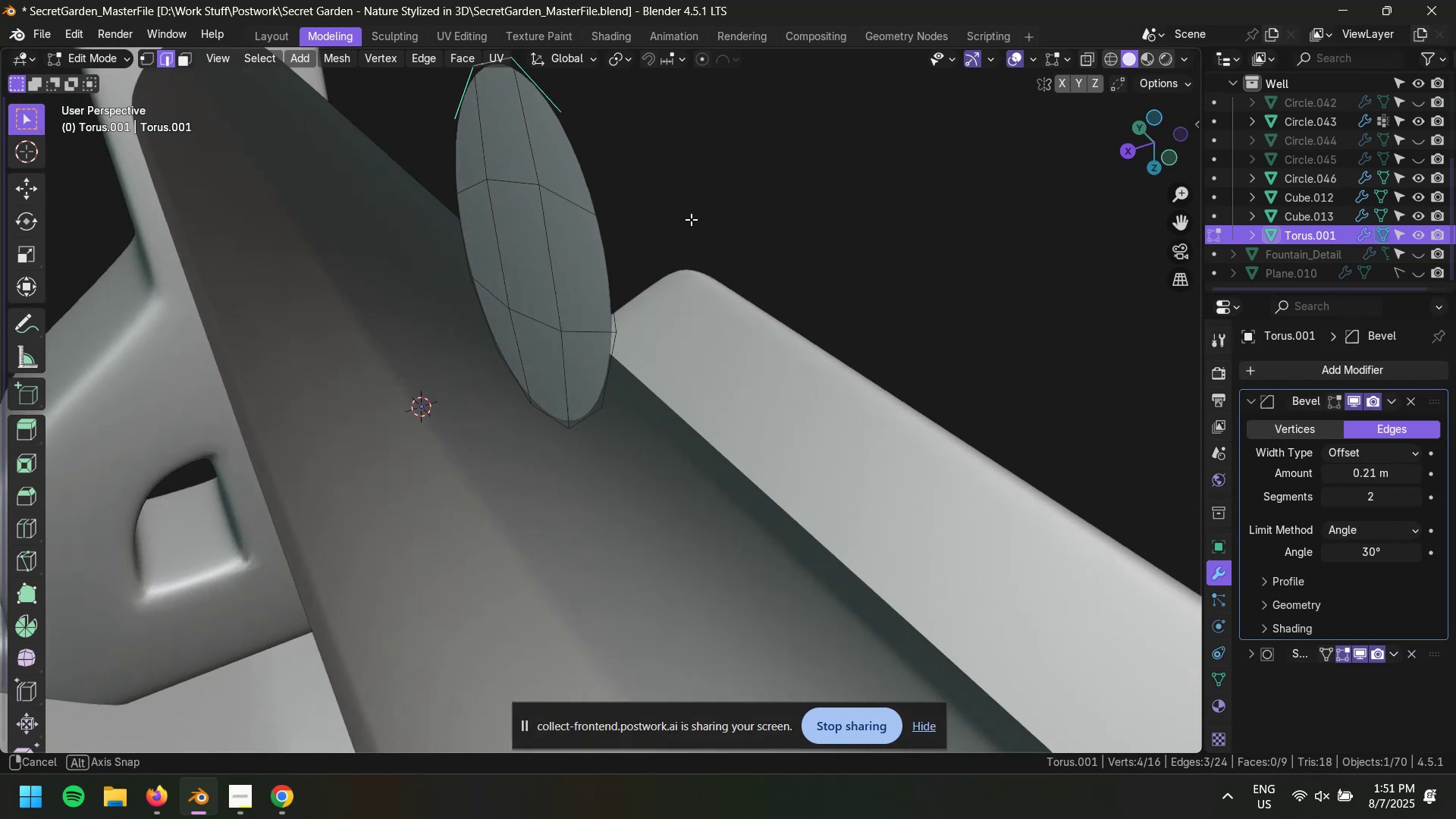 
type(3ea)
 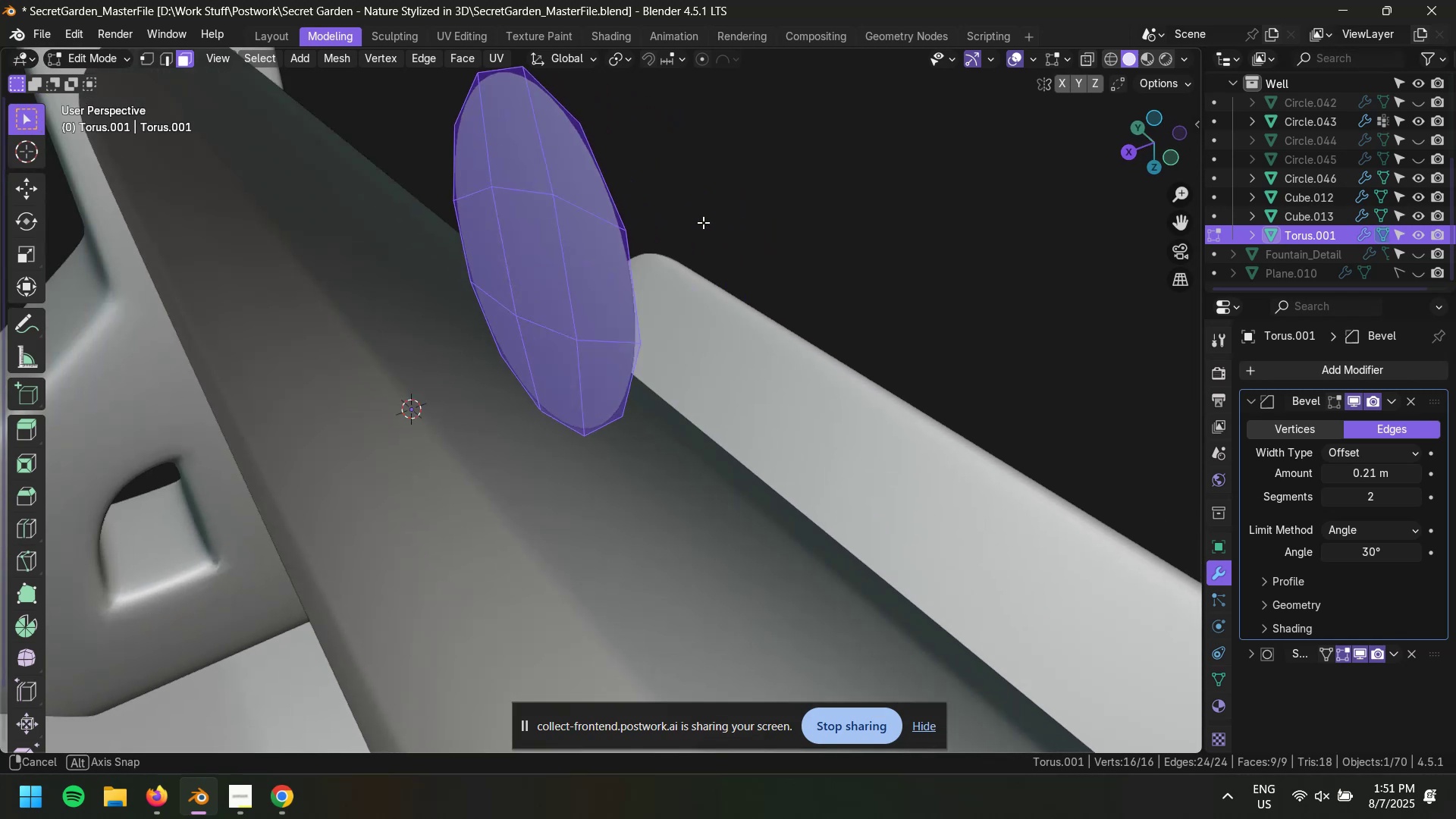 
hold_key(key=ShiftLeft, duration=0.56)
 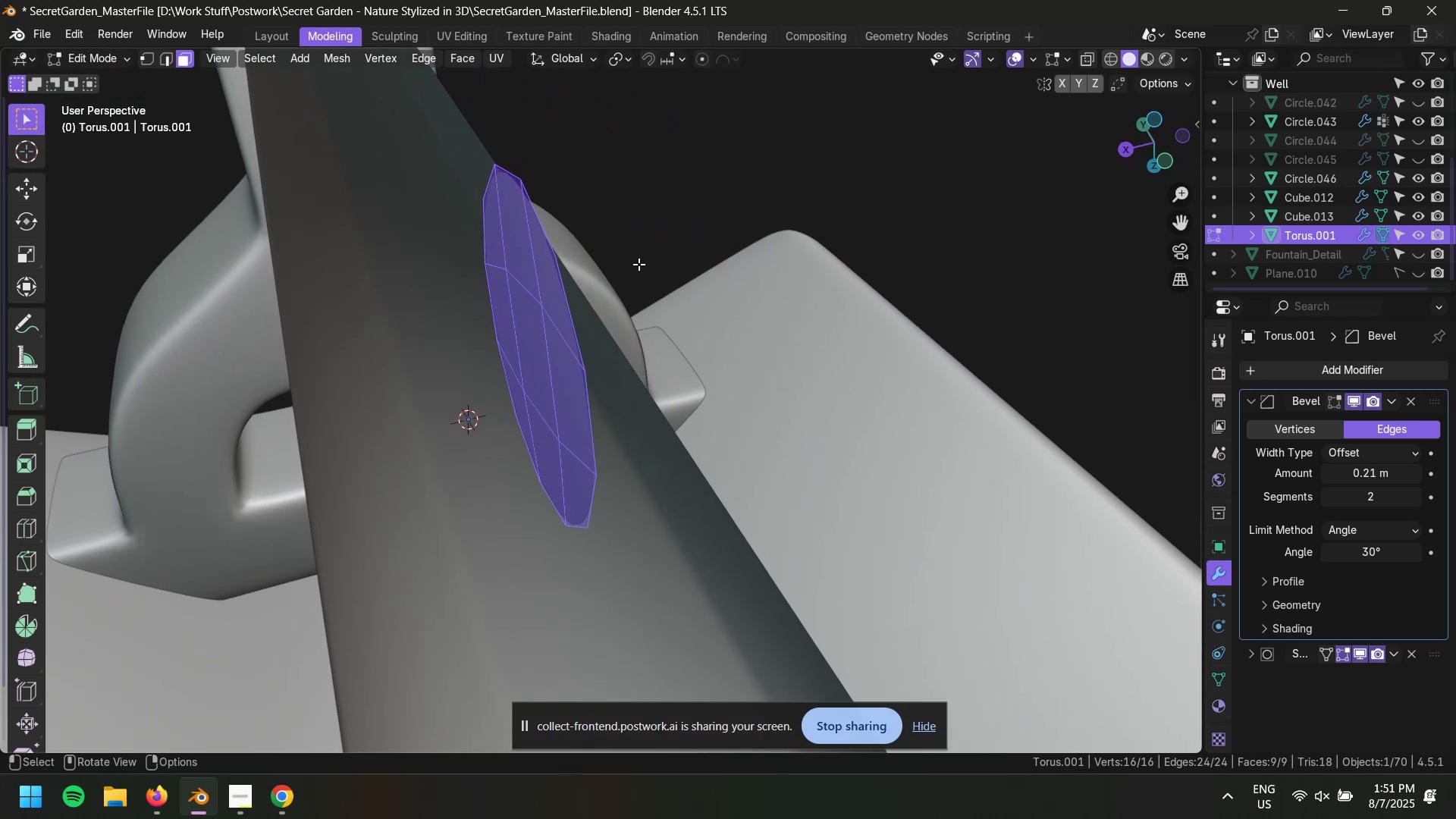 
key(E)
 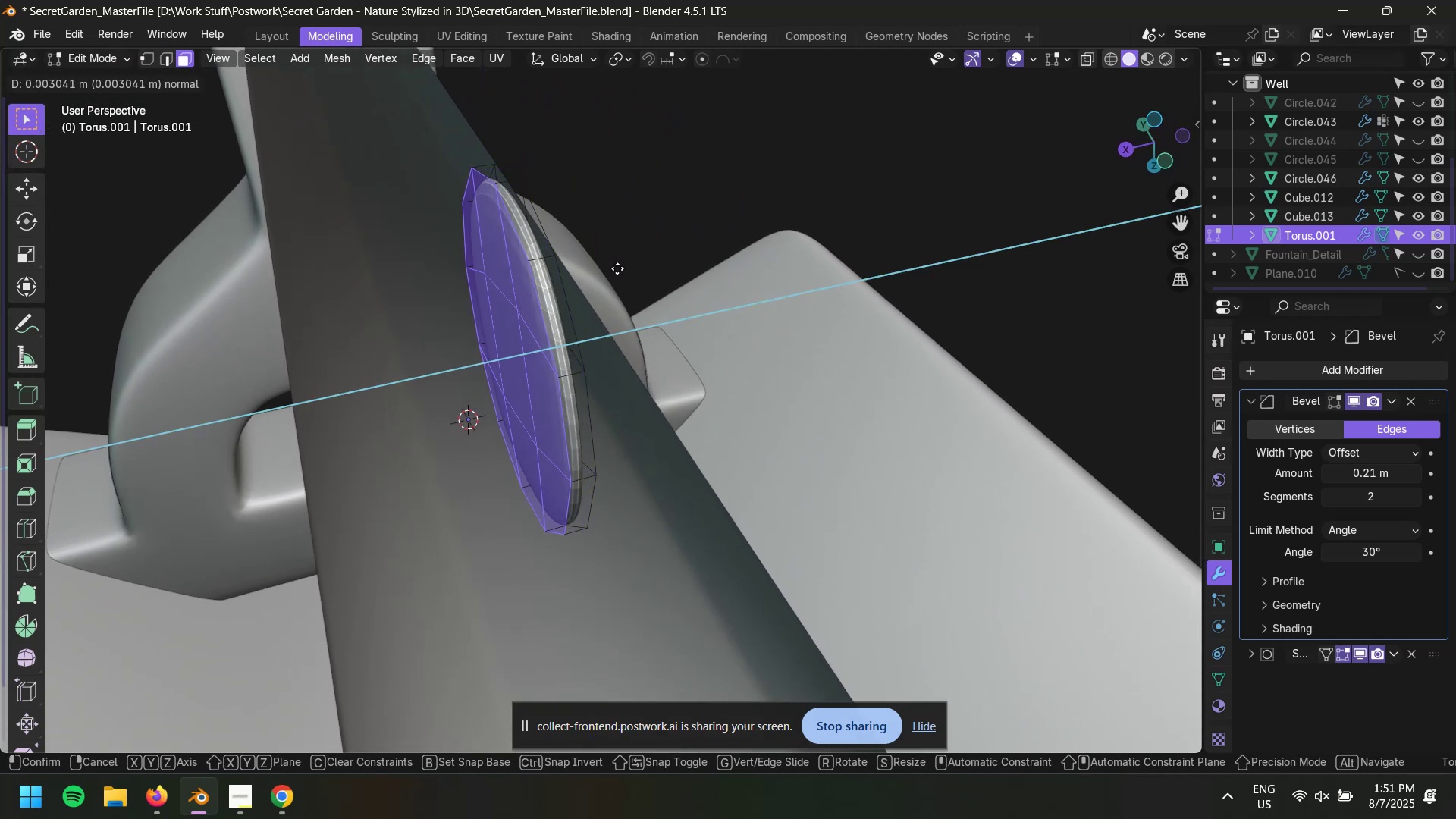 
key(Numpad0)
 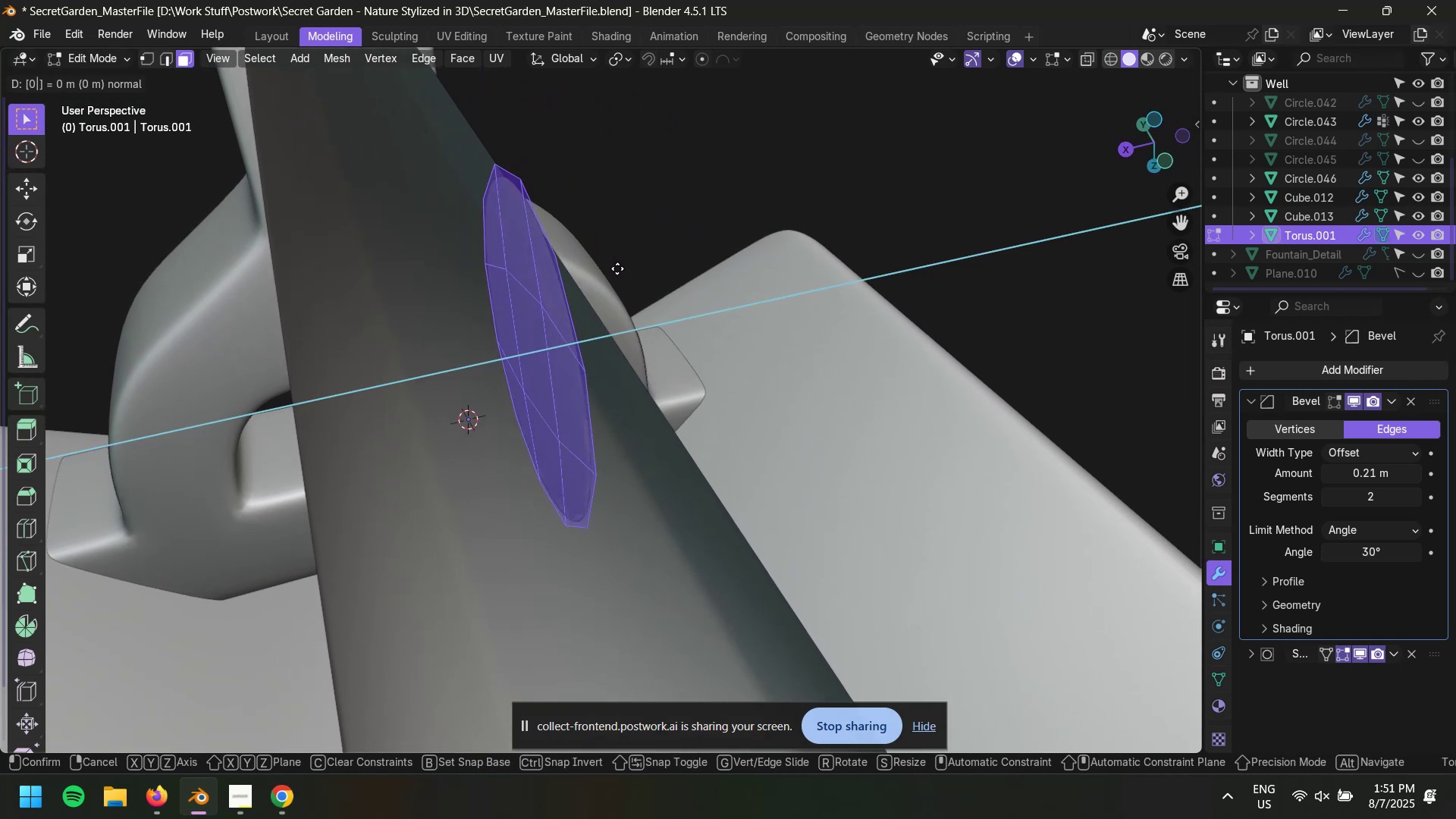 
key(NumpadDecimal)
 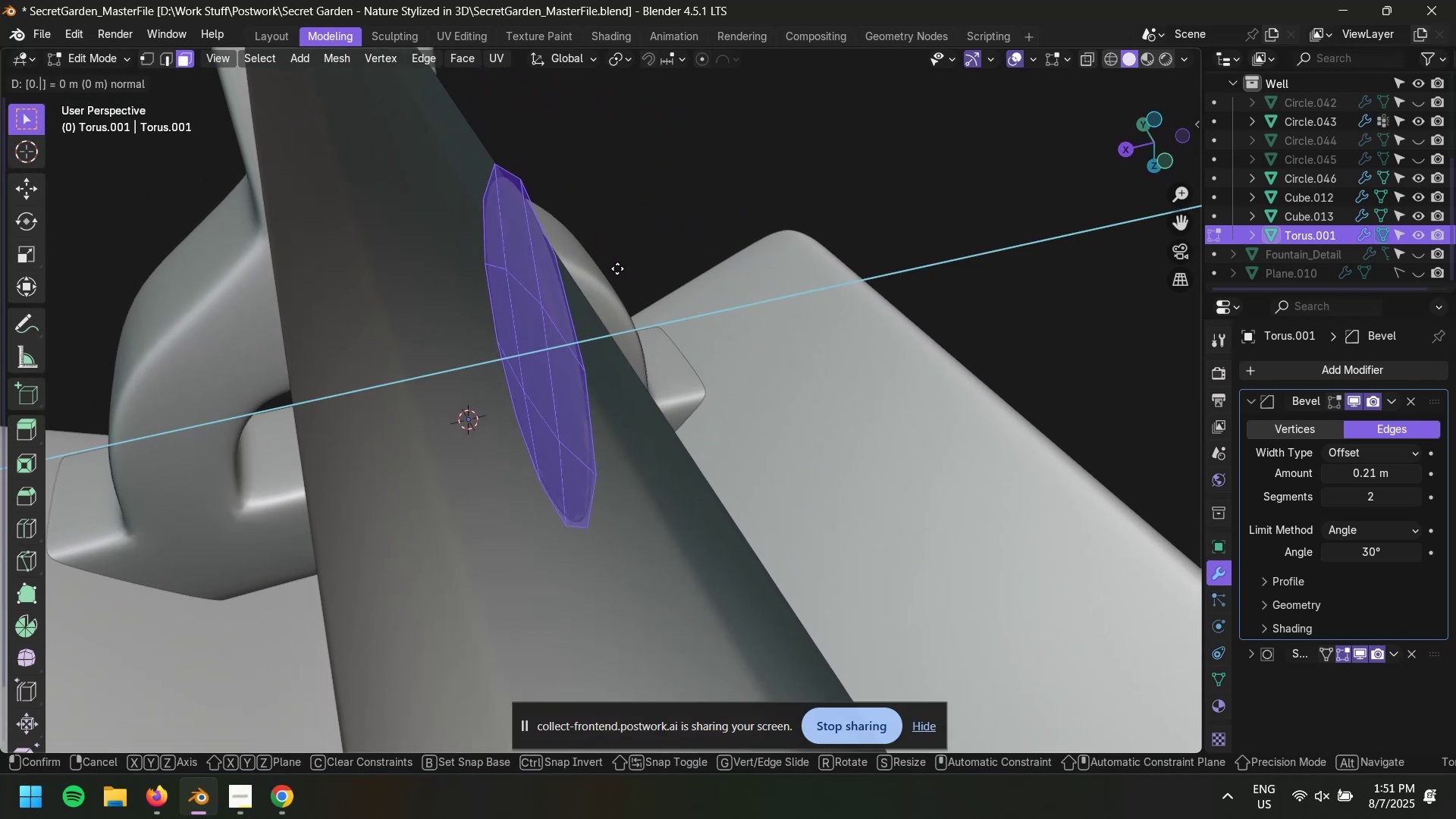 
key(Numpad1)
 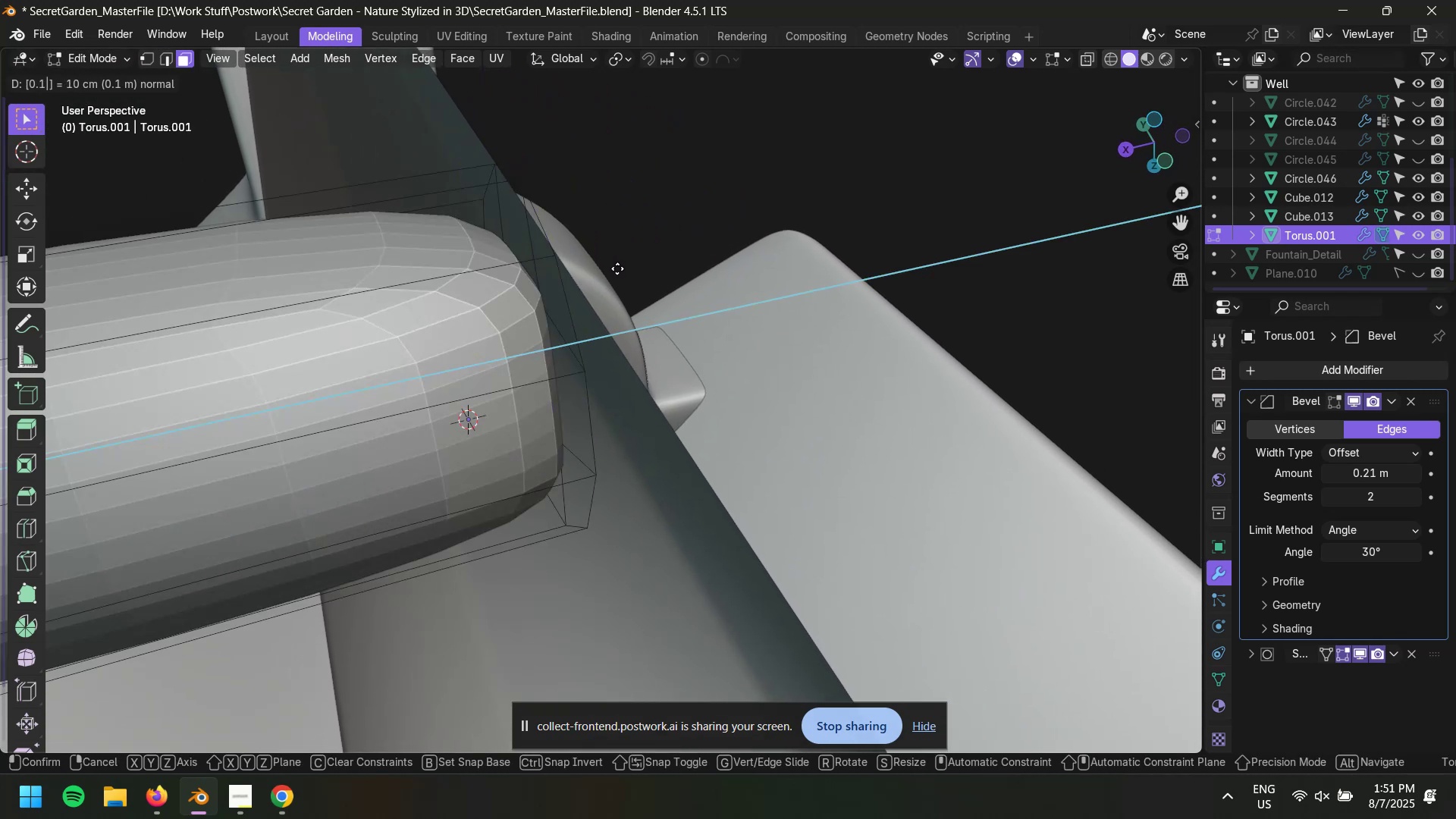 
key(Backspace)
 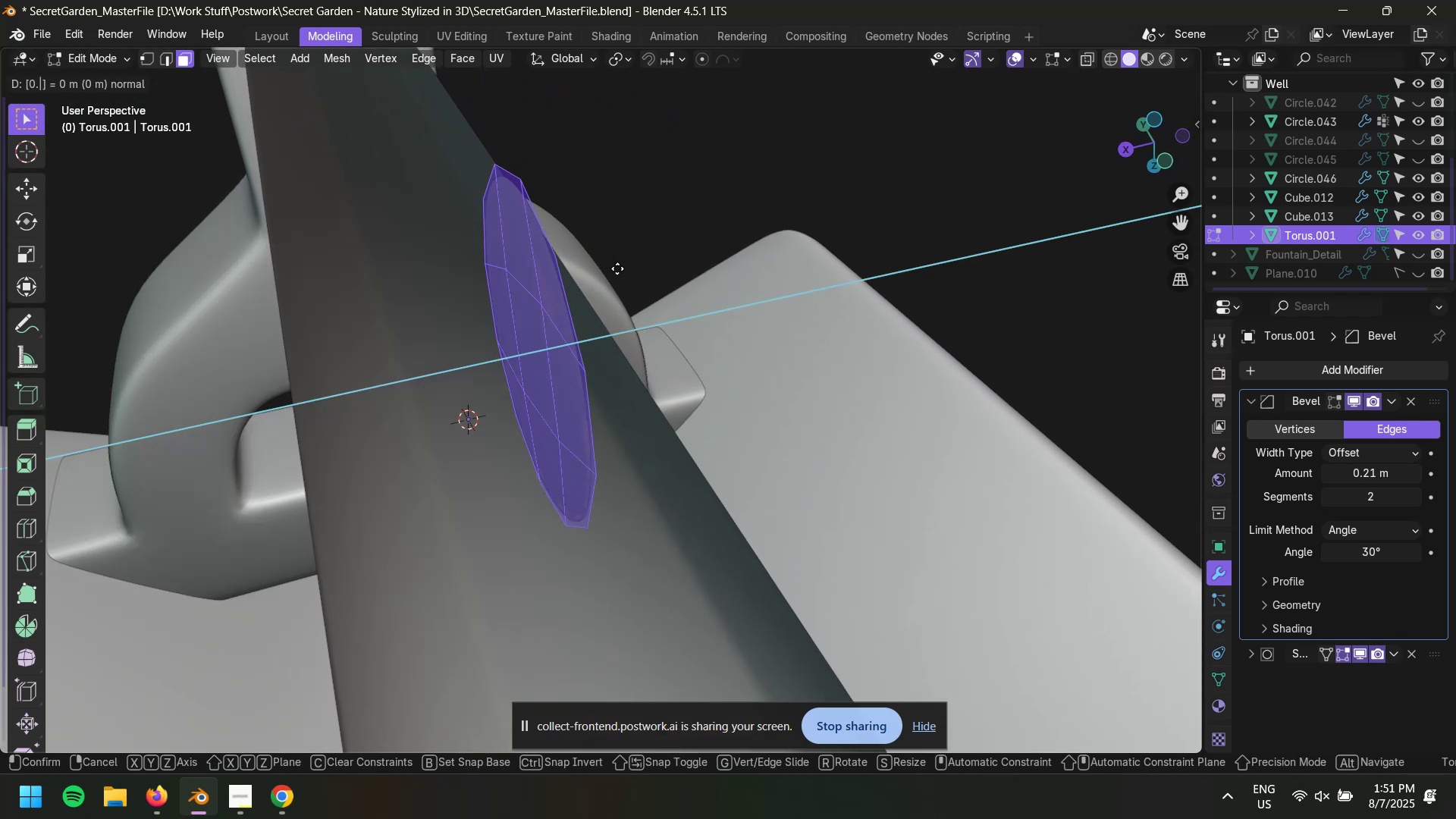 
key(Numpad0)
 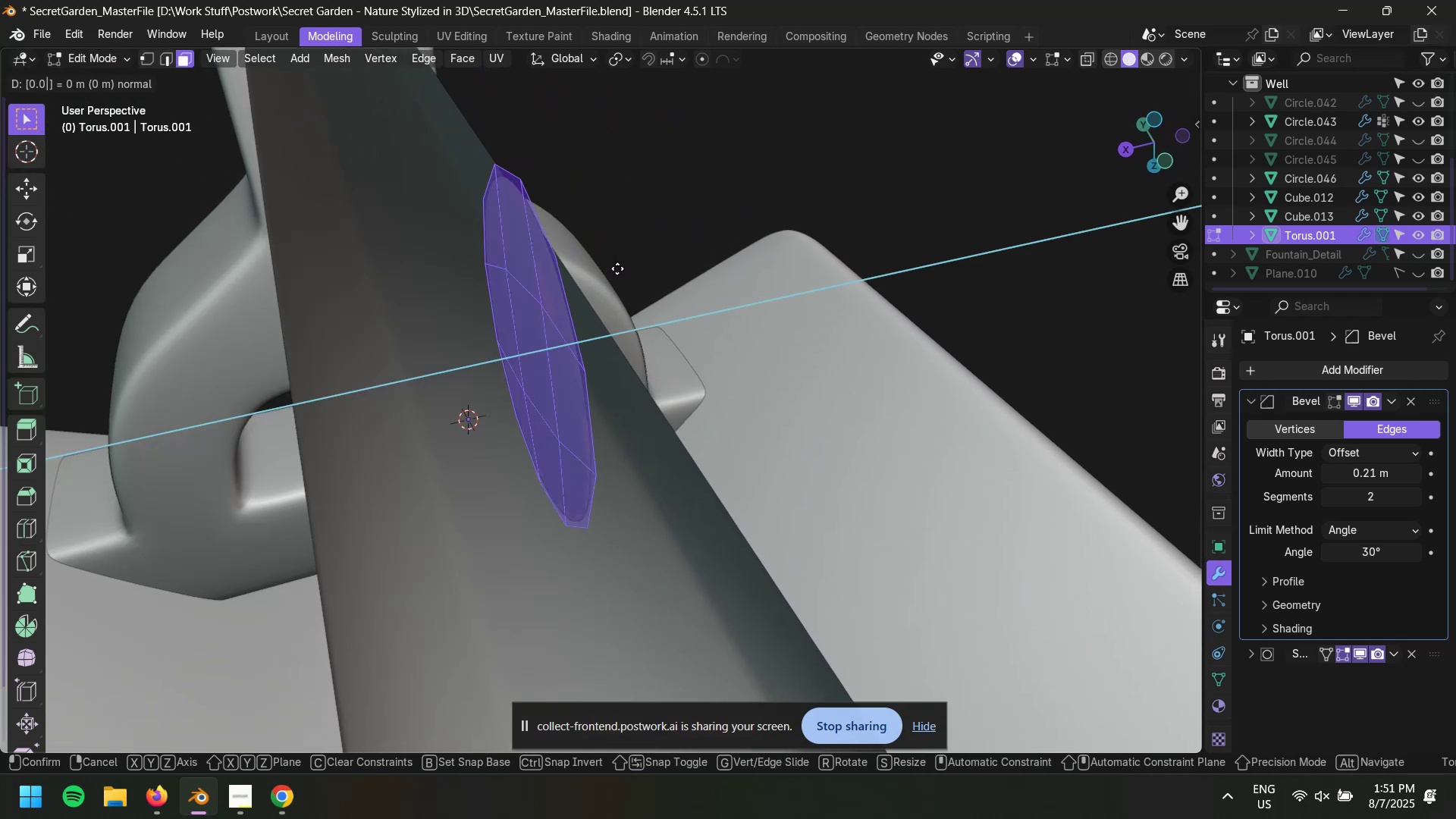 
key(Numpad1)
 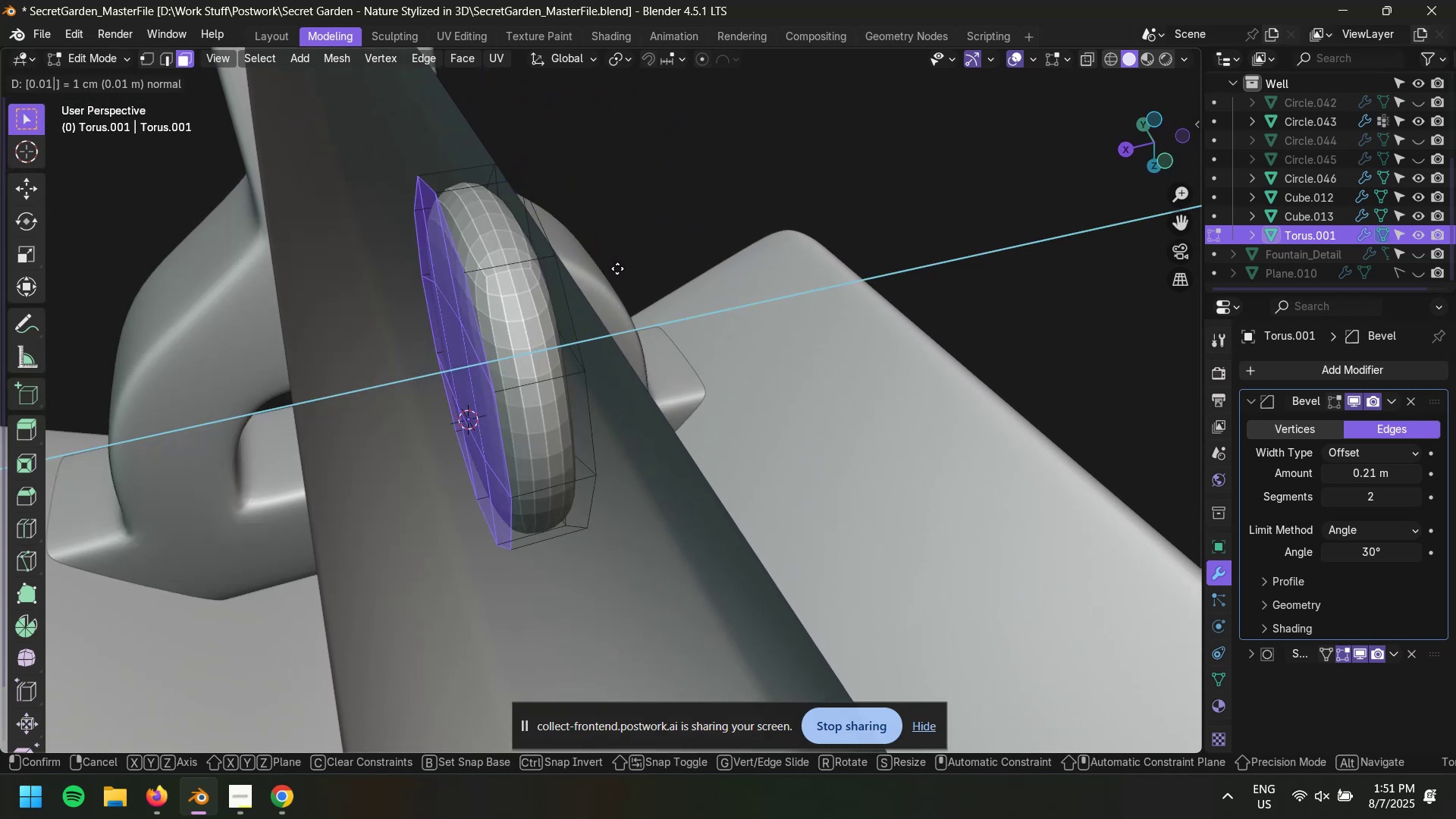 
key(NumpadEnter)
 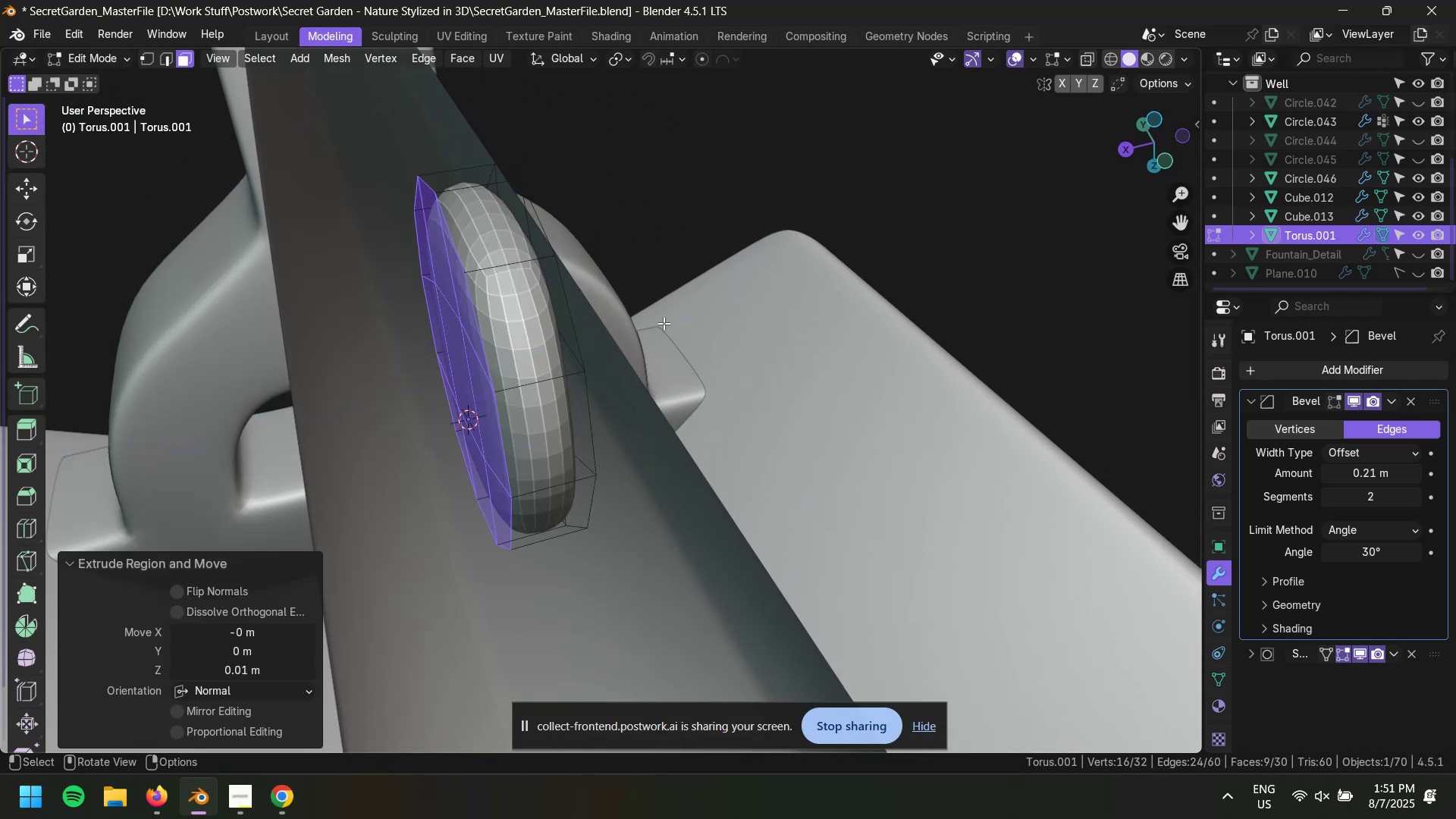 
scroll: coordinate [792, 292], scroll_direction: down, amount: 2.0
 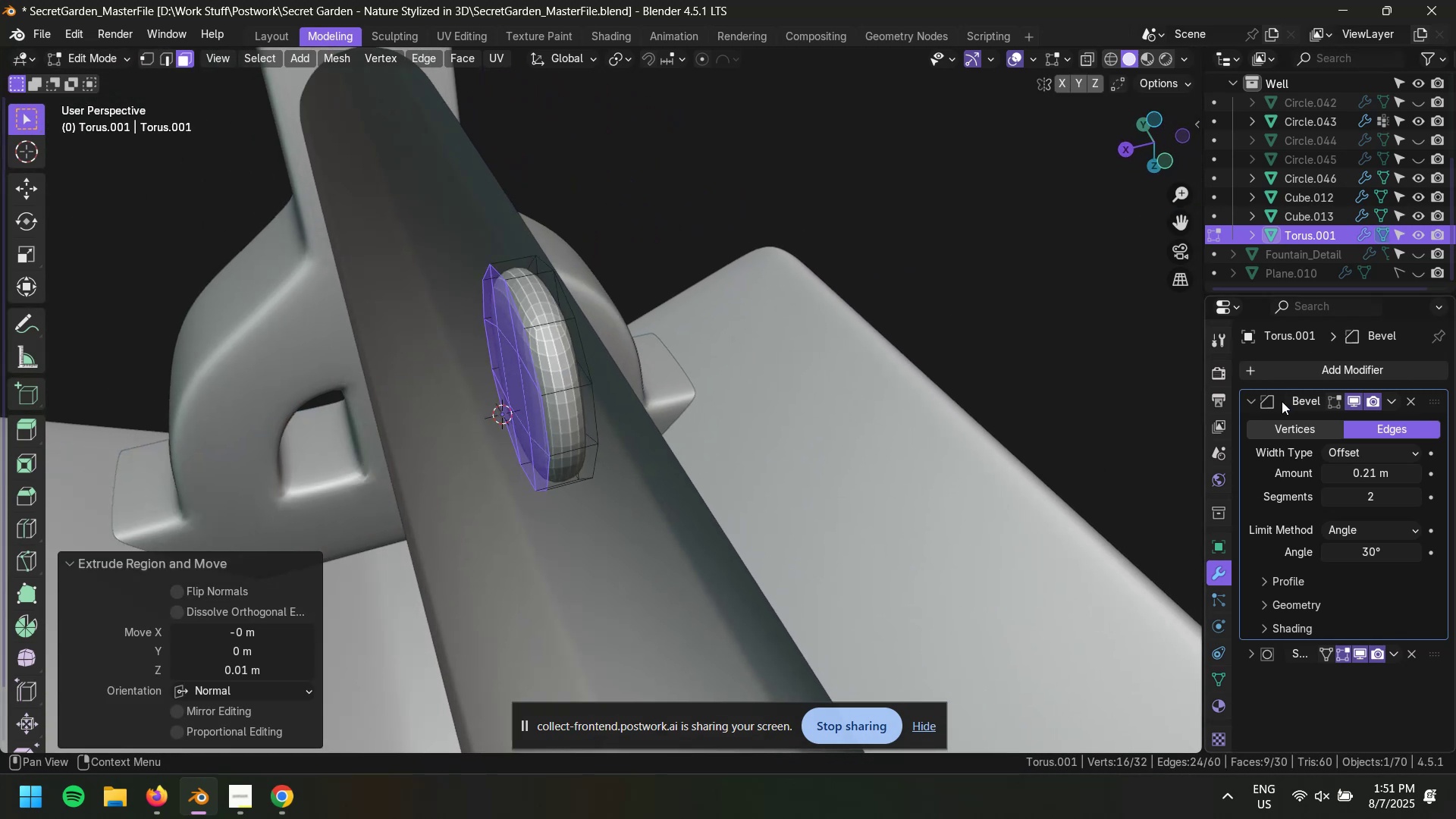 
left_click([1246, 396])
 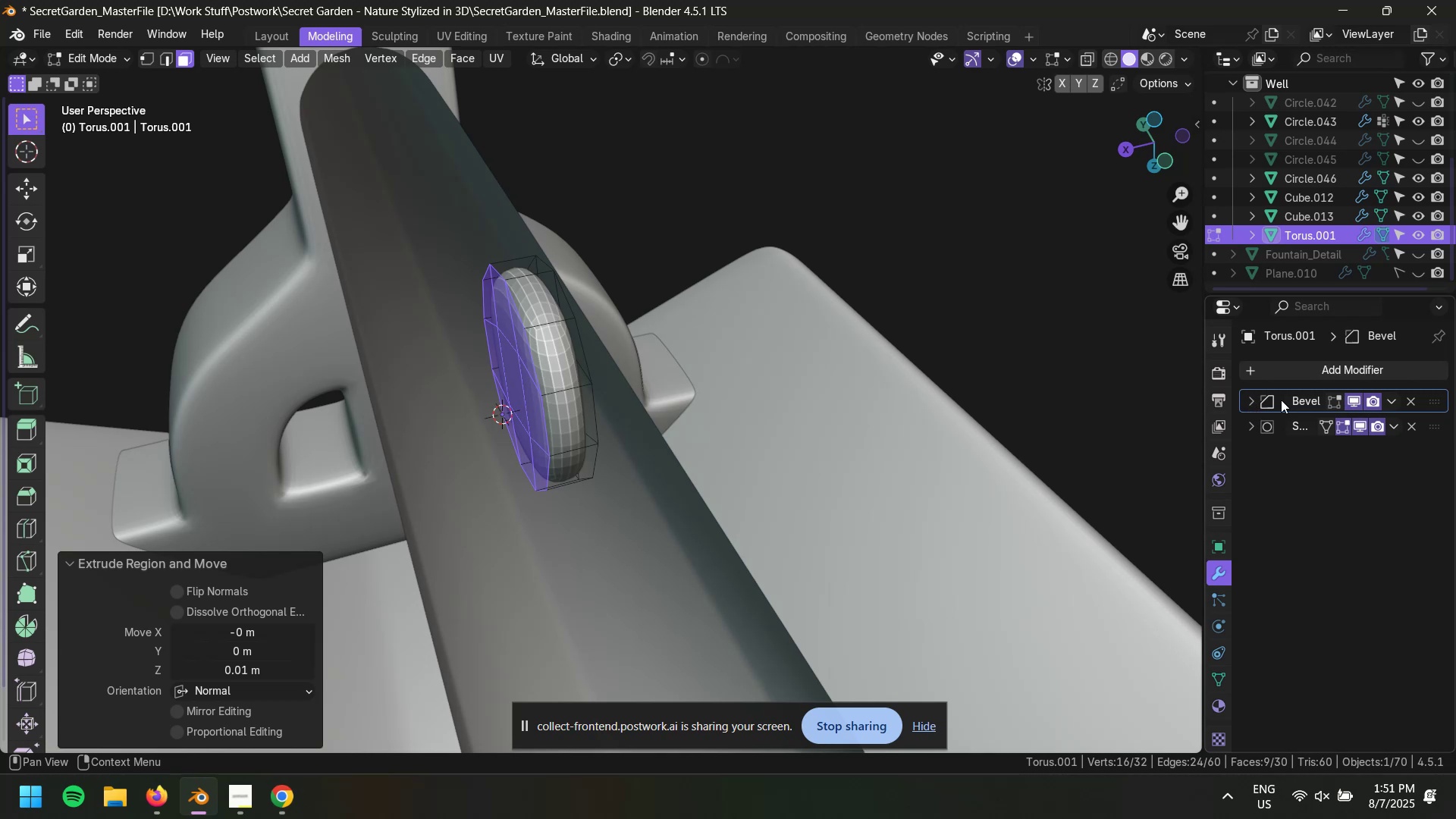 
left_click([1303, 377])
 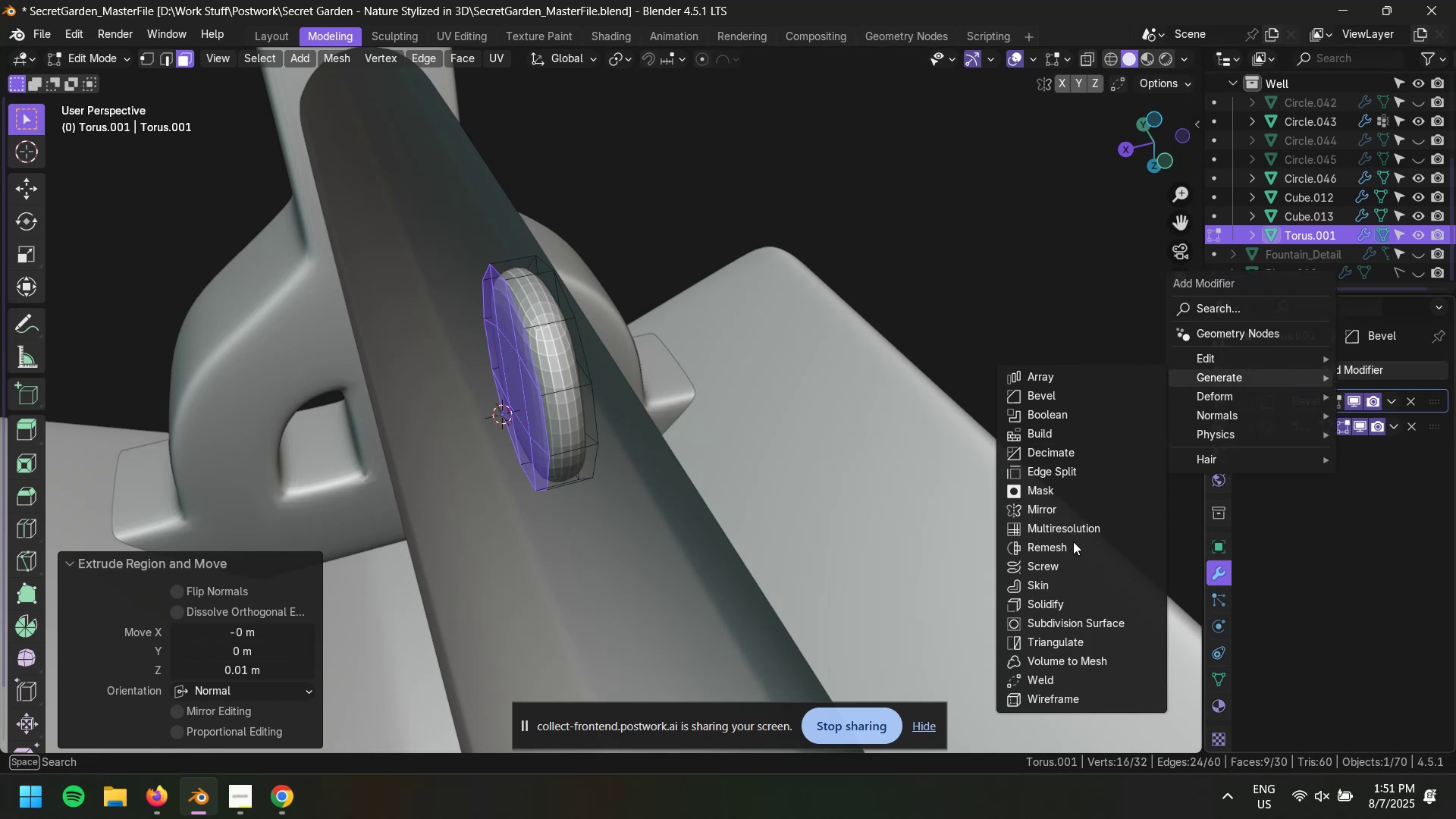 
left_click([1081, 570])
 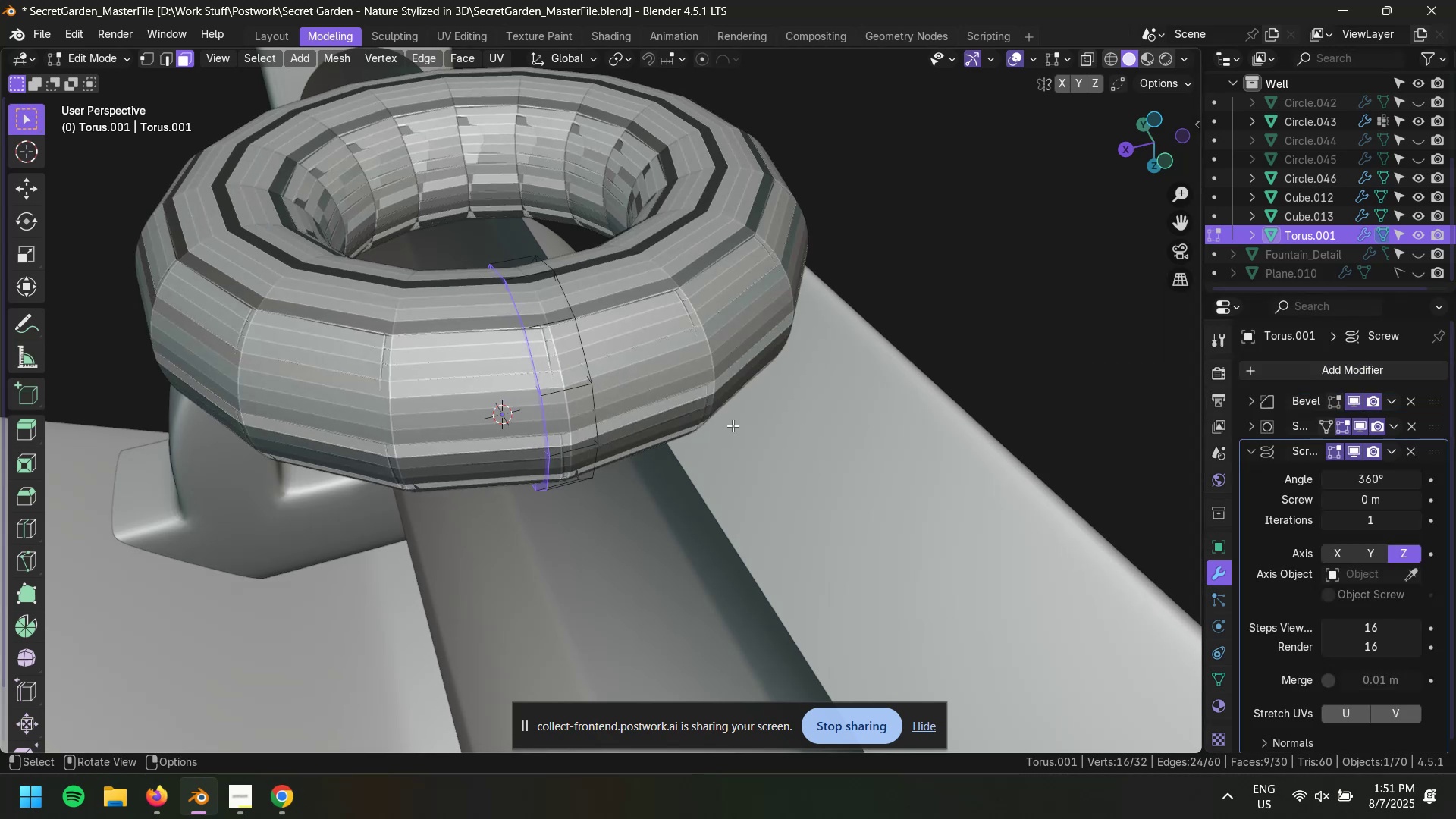 
scroll: coordinate [717, 420], scroll_direction: up, amount: 1.0
 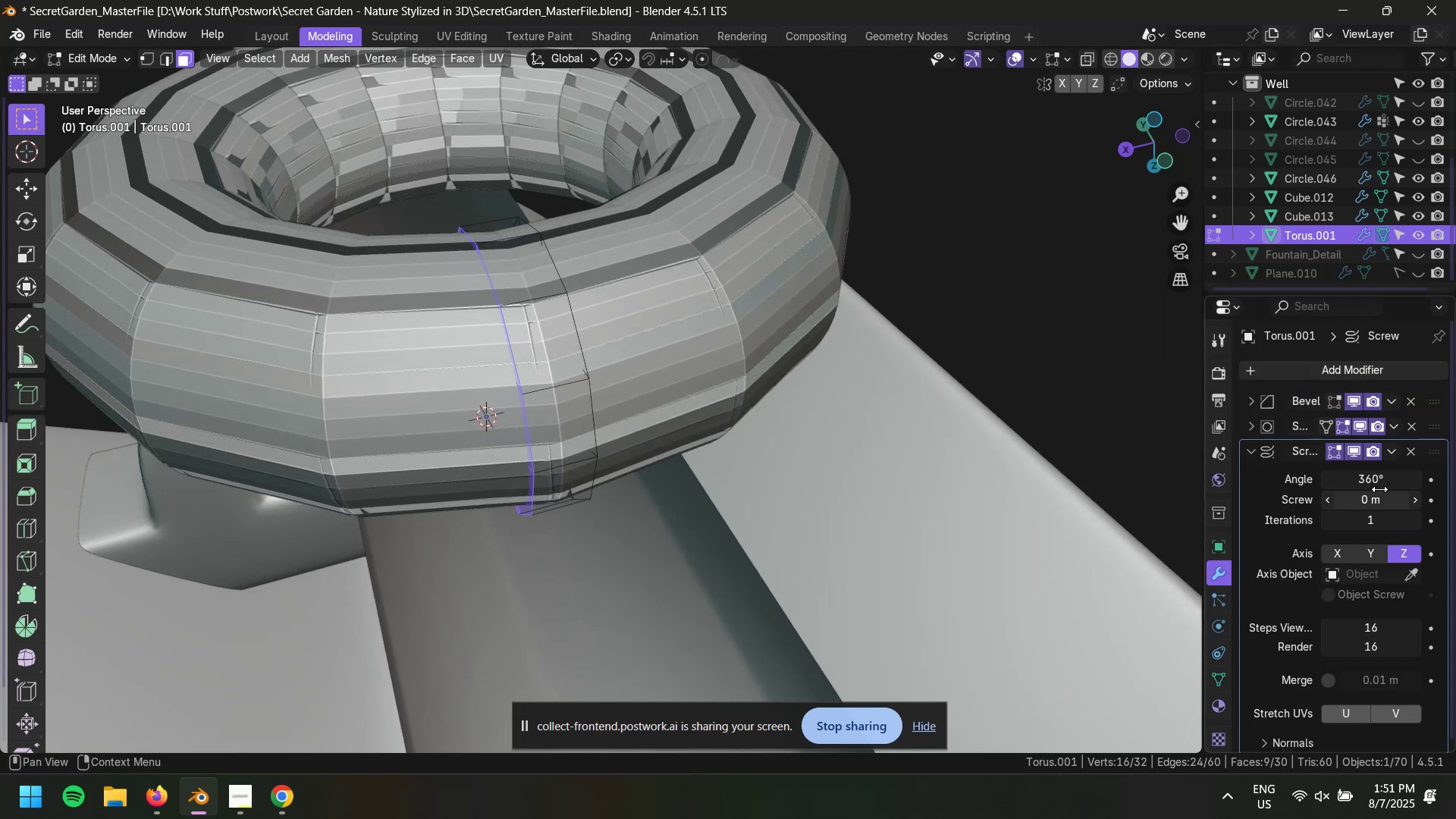 
left_click([1377, 551])
 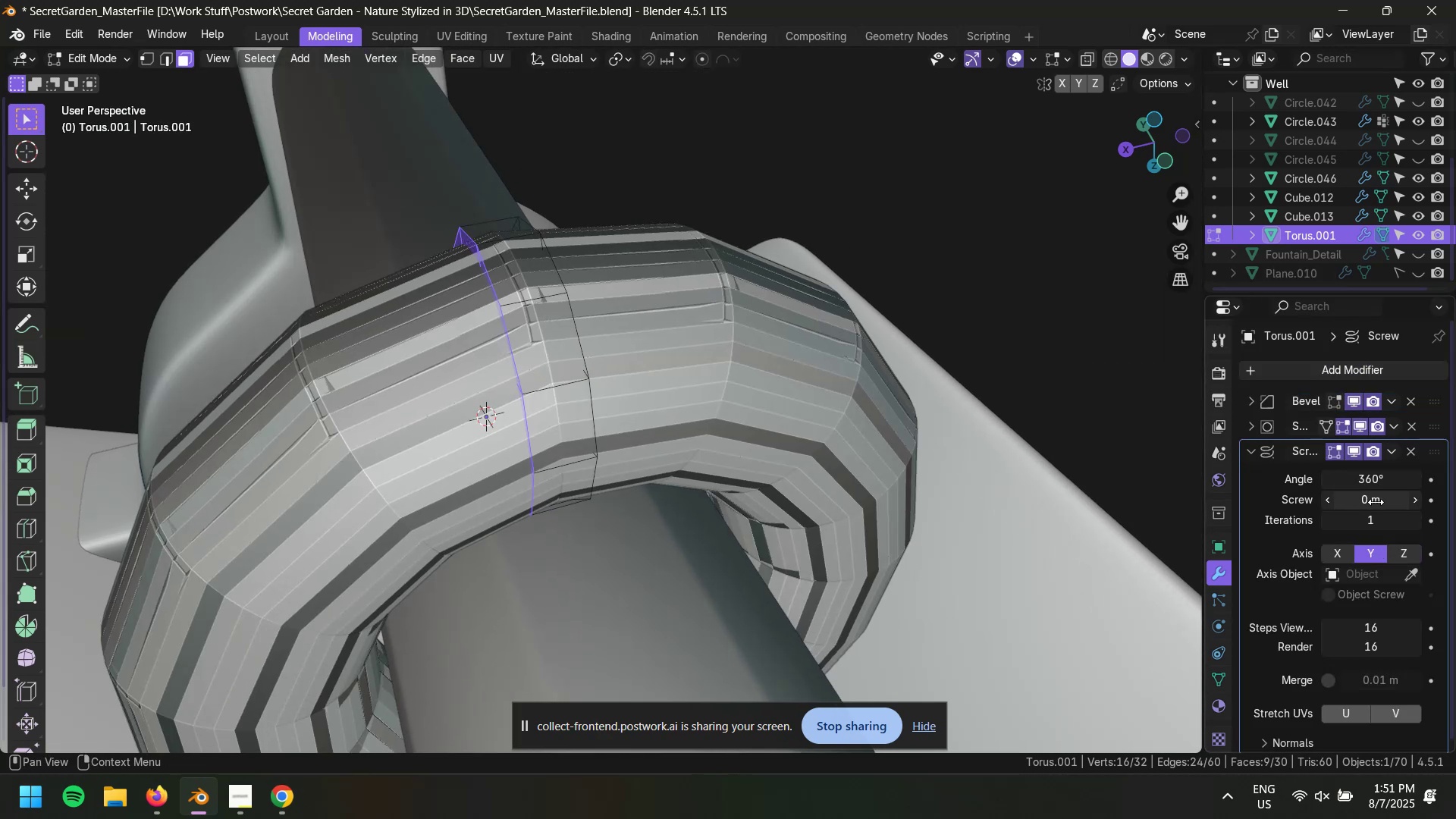 
left_click_drag(start_coordinate=[1377, 504], to_coordinate=[208, 501])
 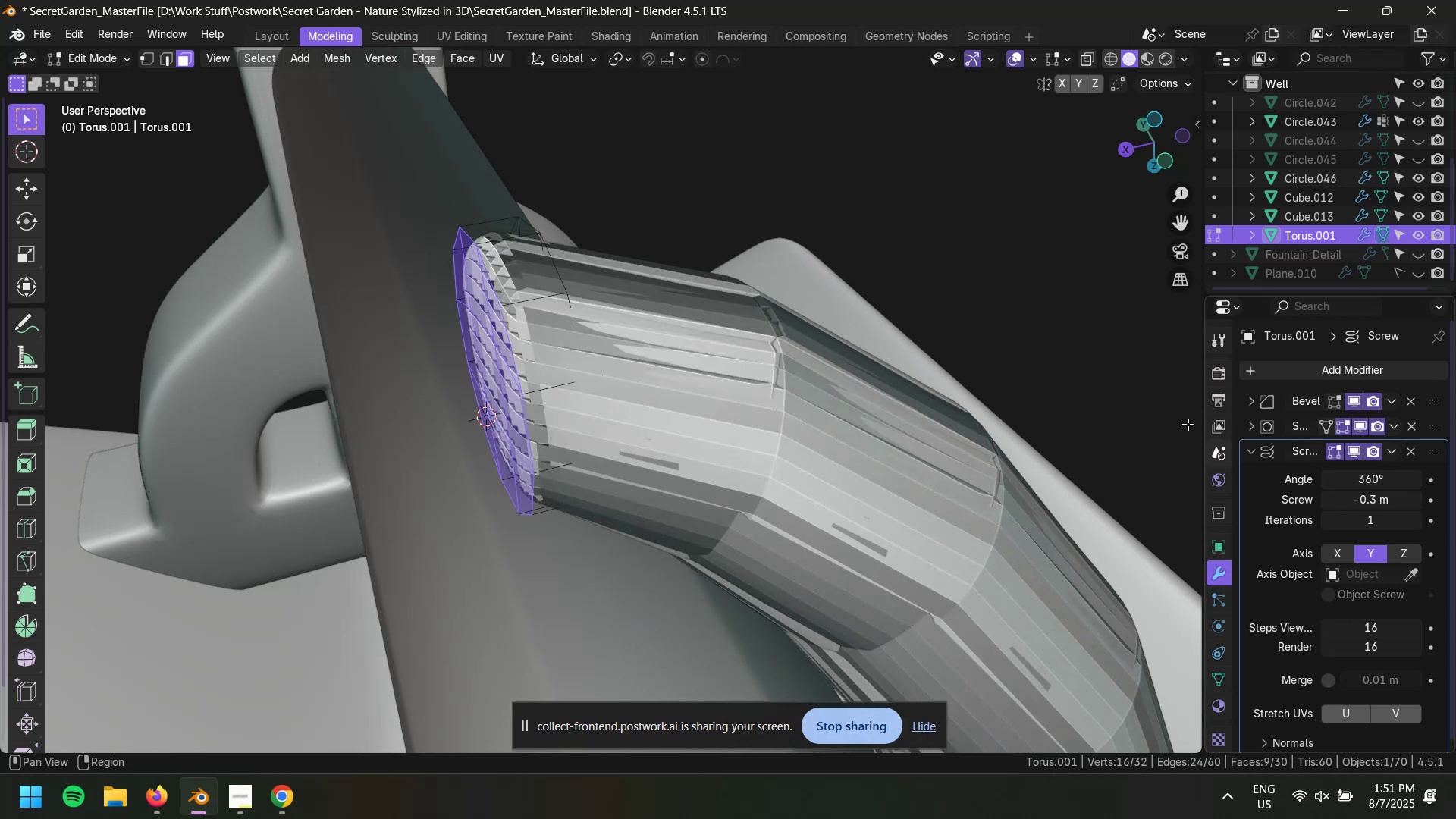 
key(A)
 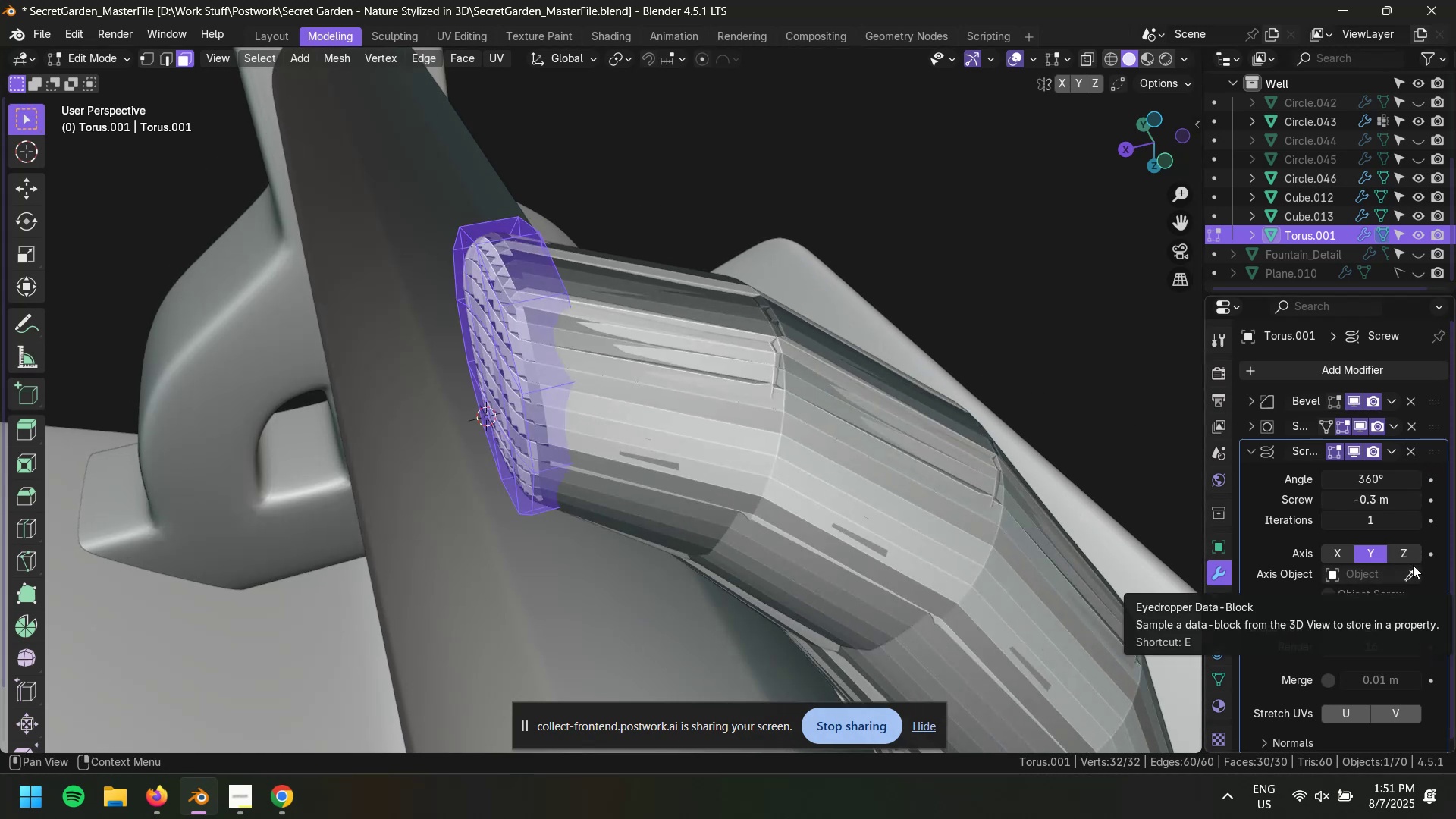 
left_click([725, 330])
 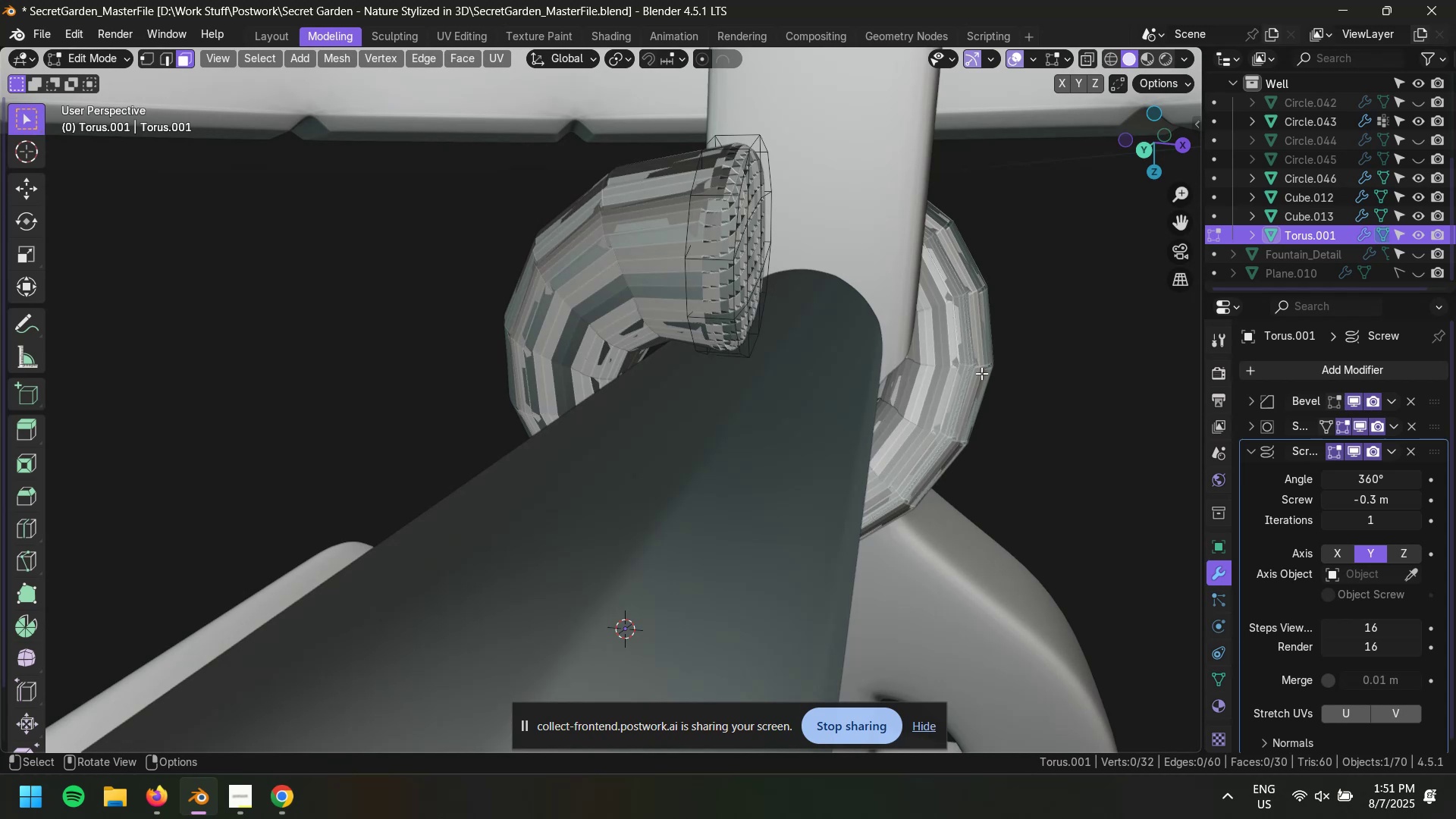 
wait(5.42)
 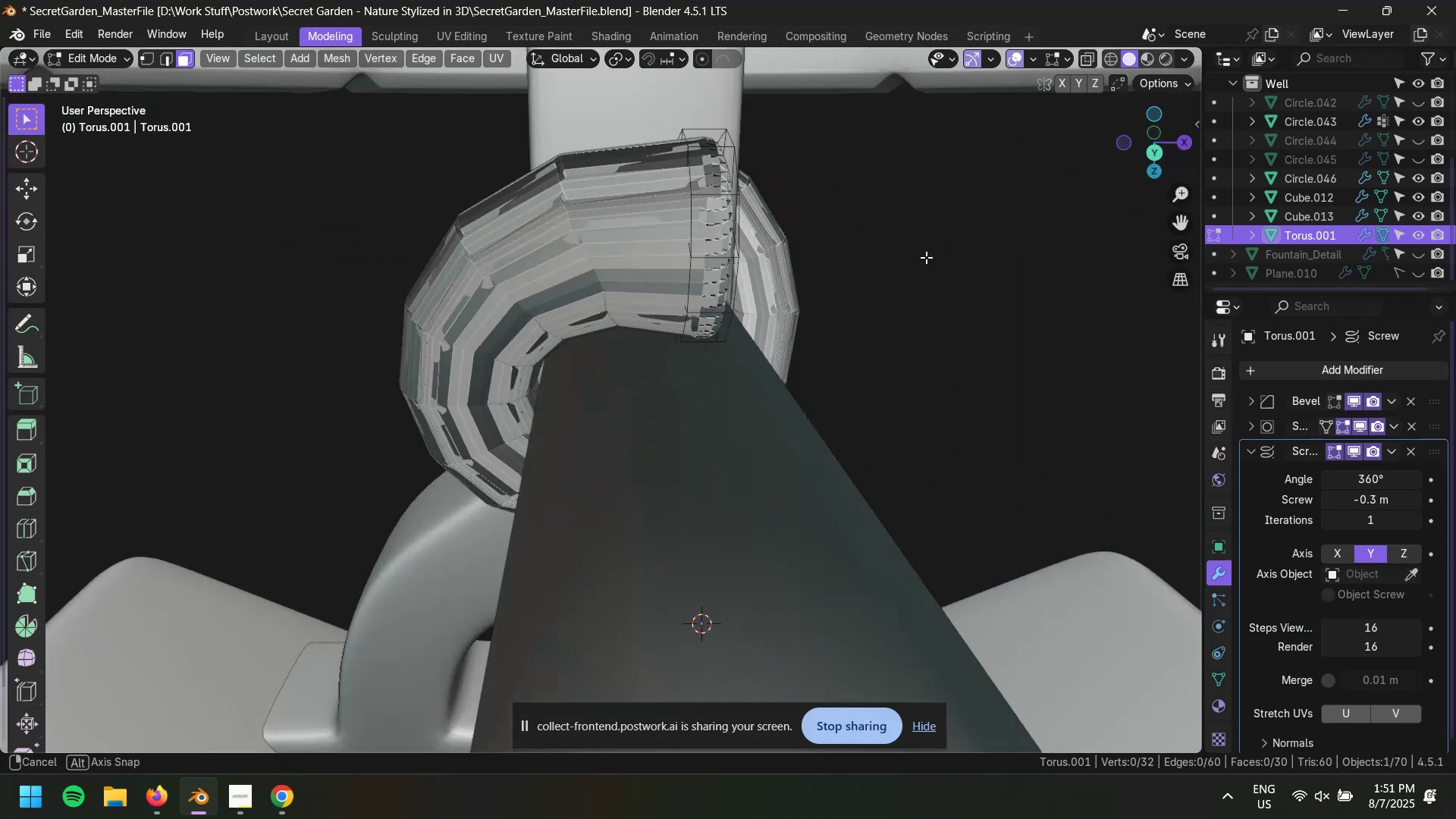 
mouse_move([1382, 438])
 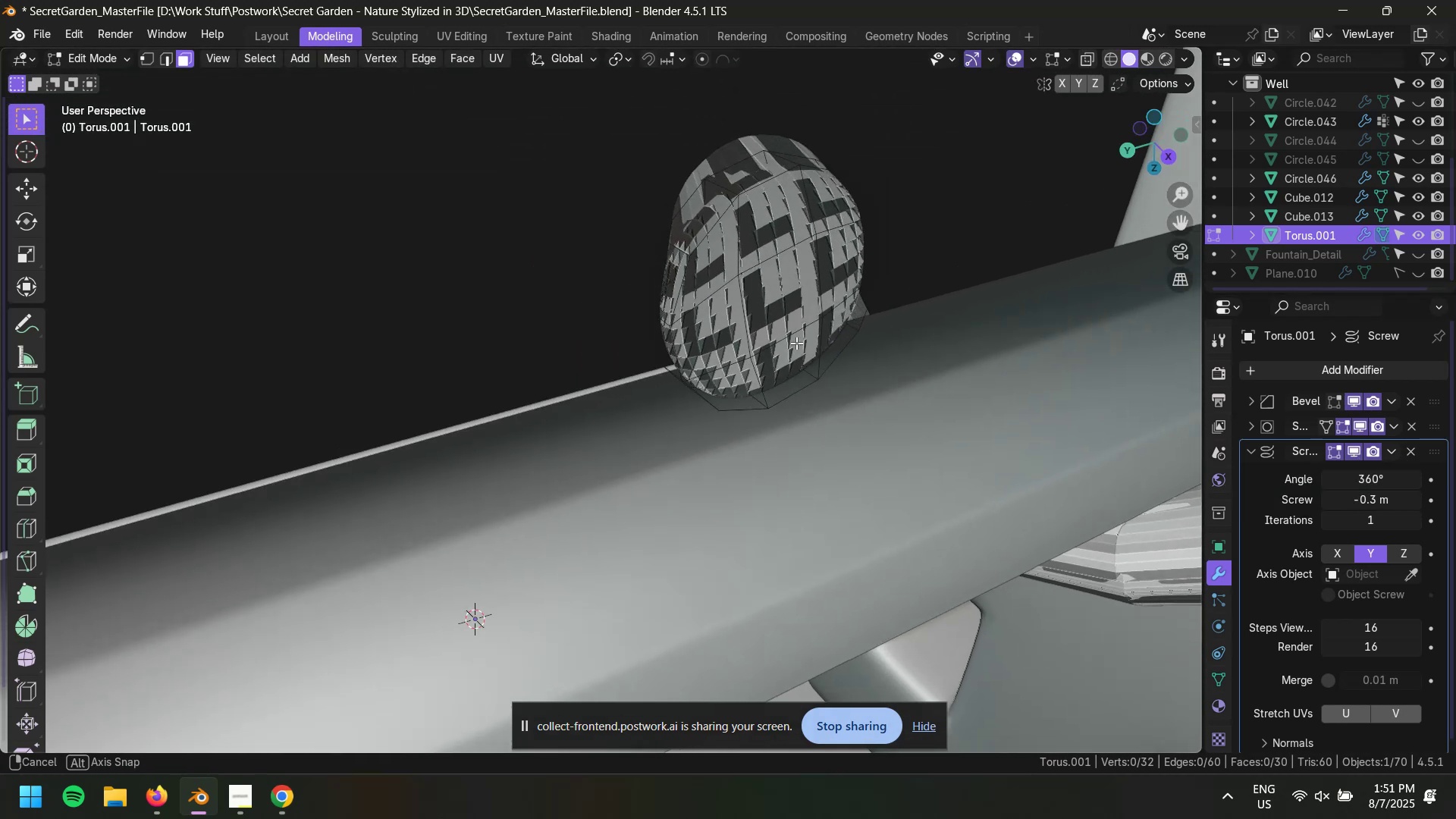 
key(Control+Z)
 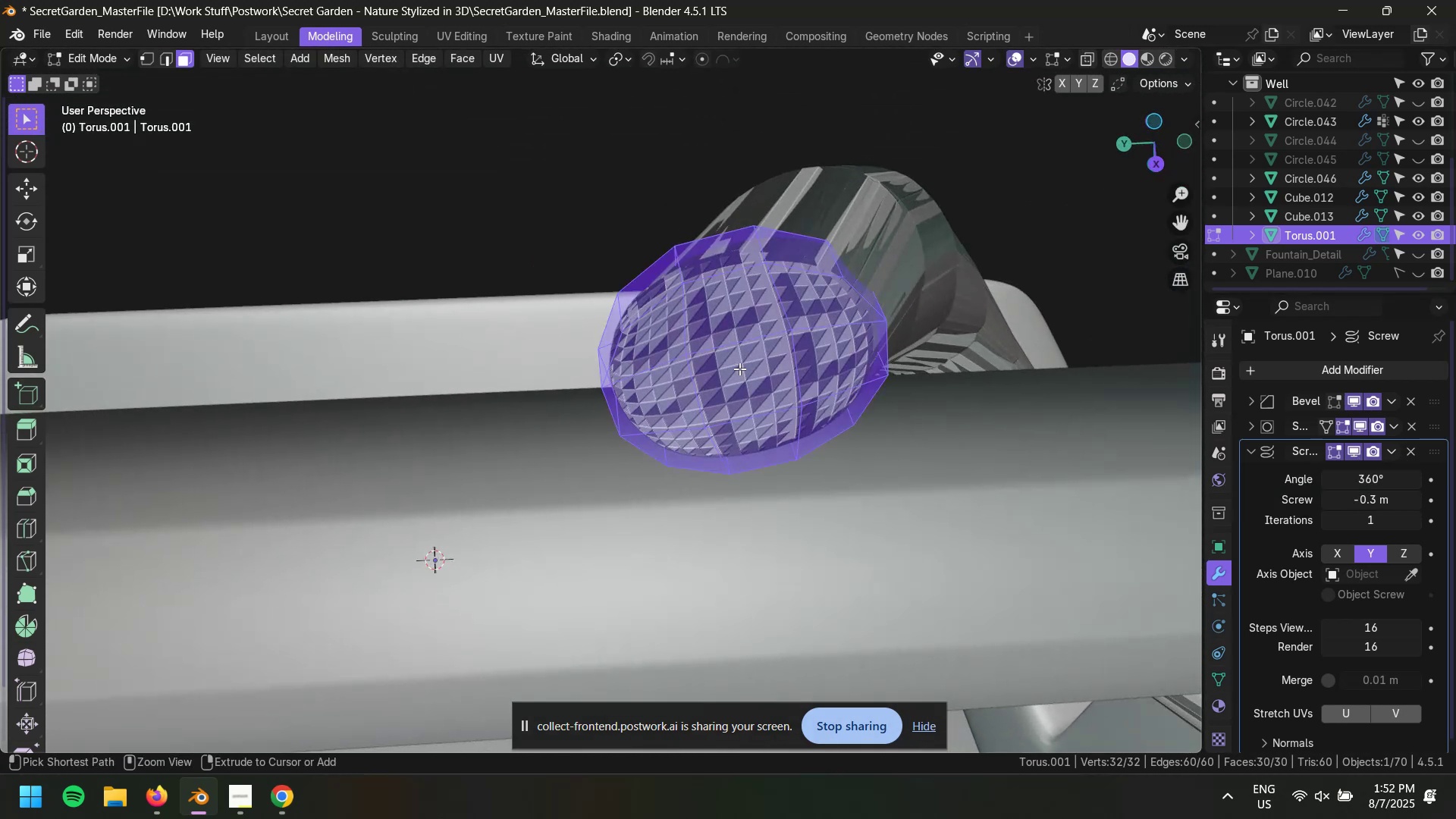 
key(Control+Z)
 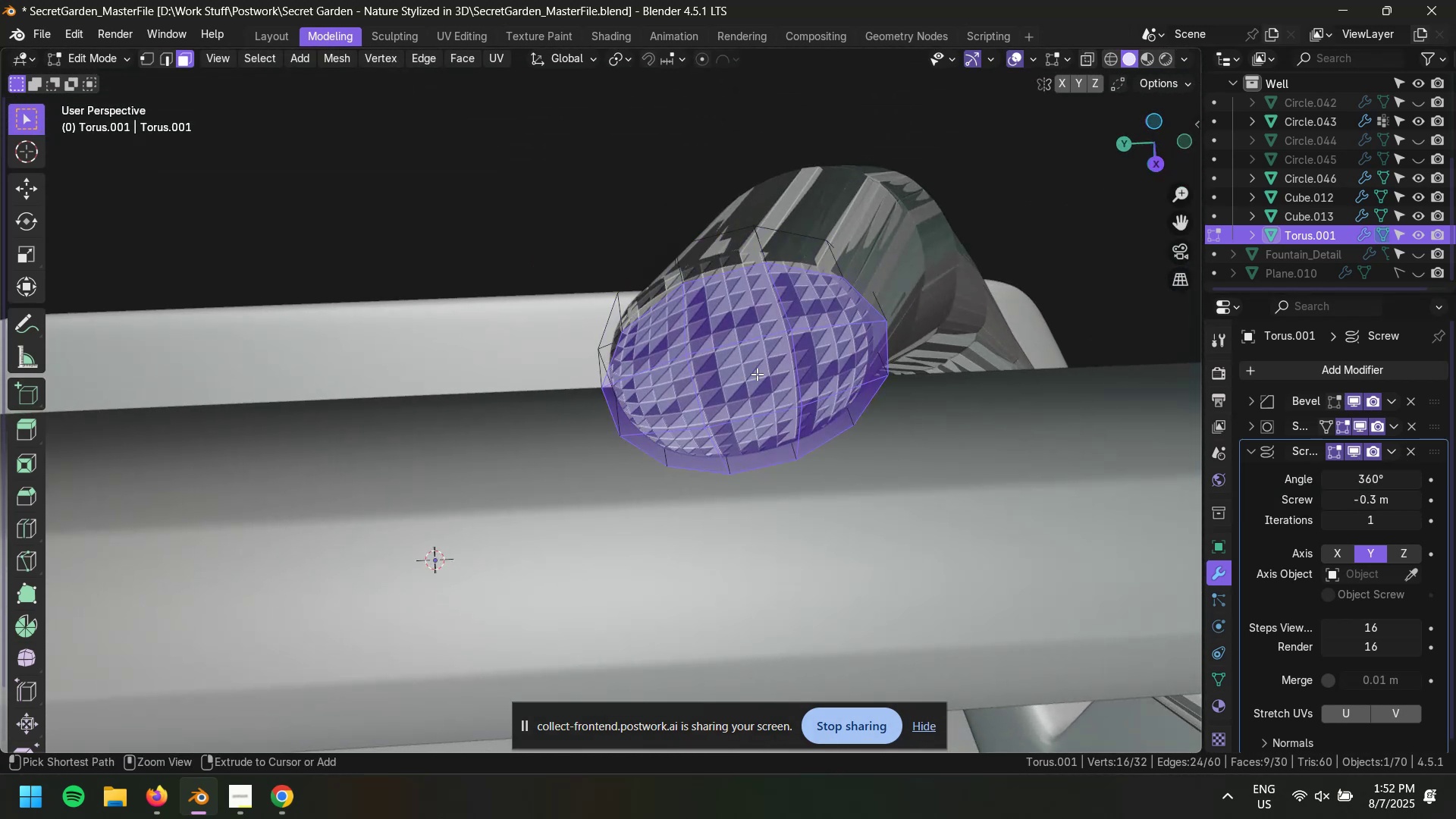 
key(Control+Z)
 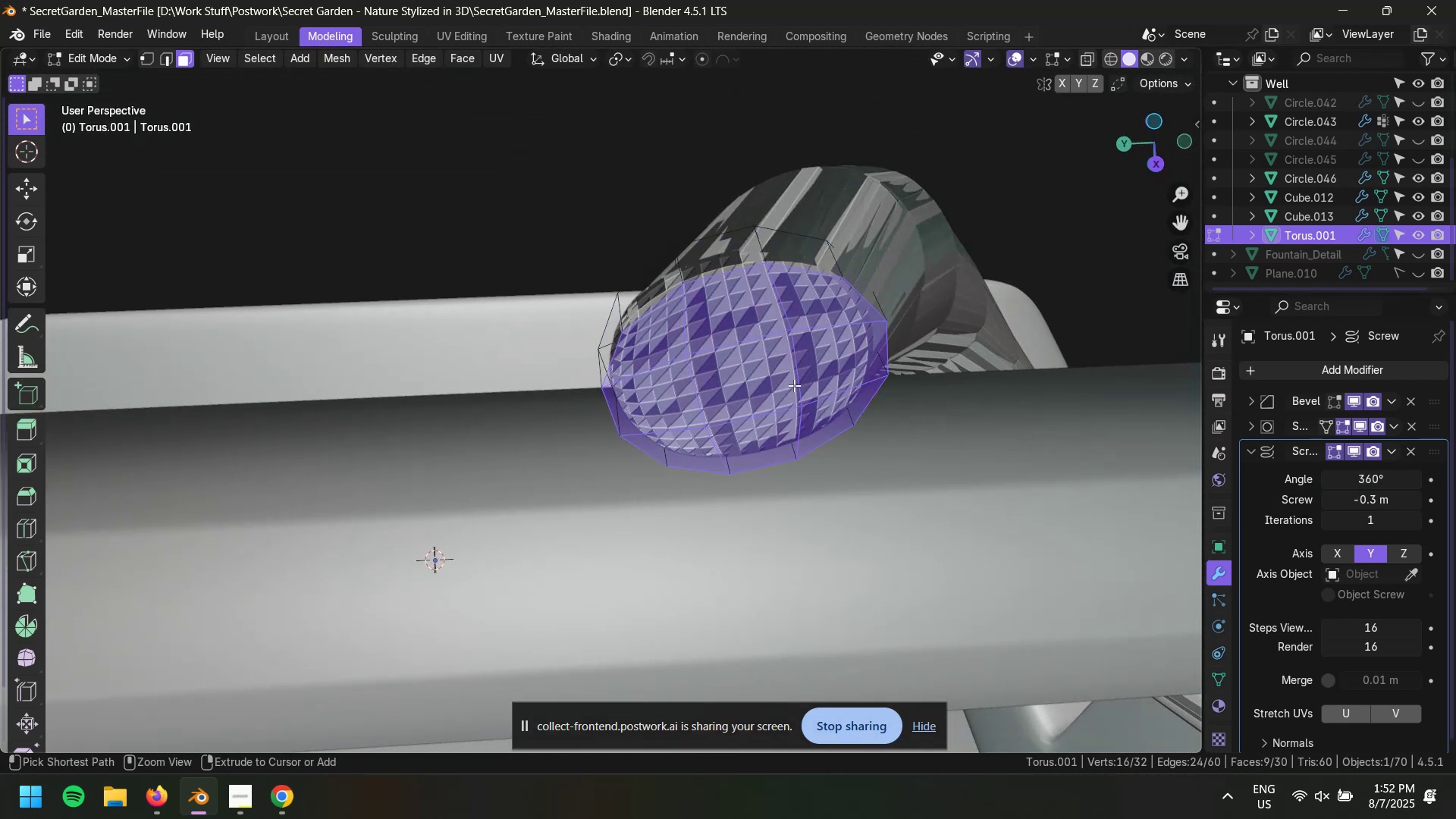 
key(Control+Z)
 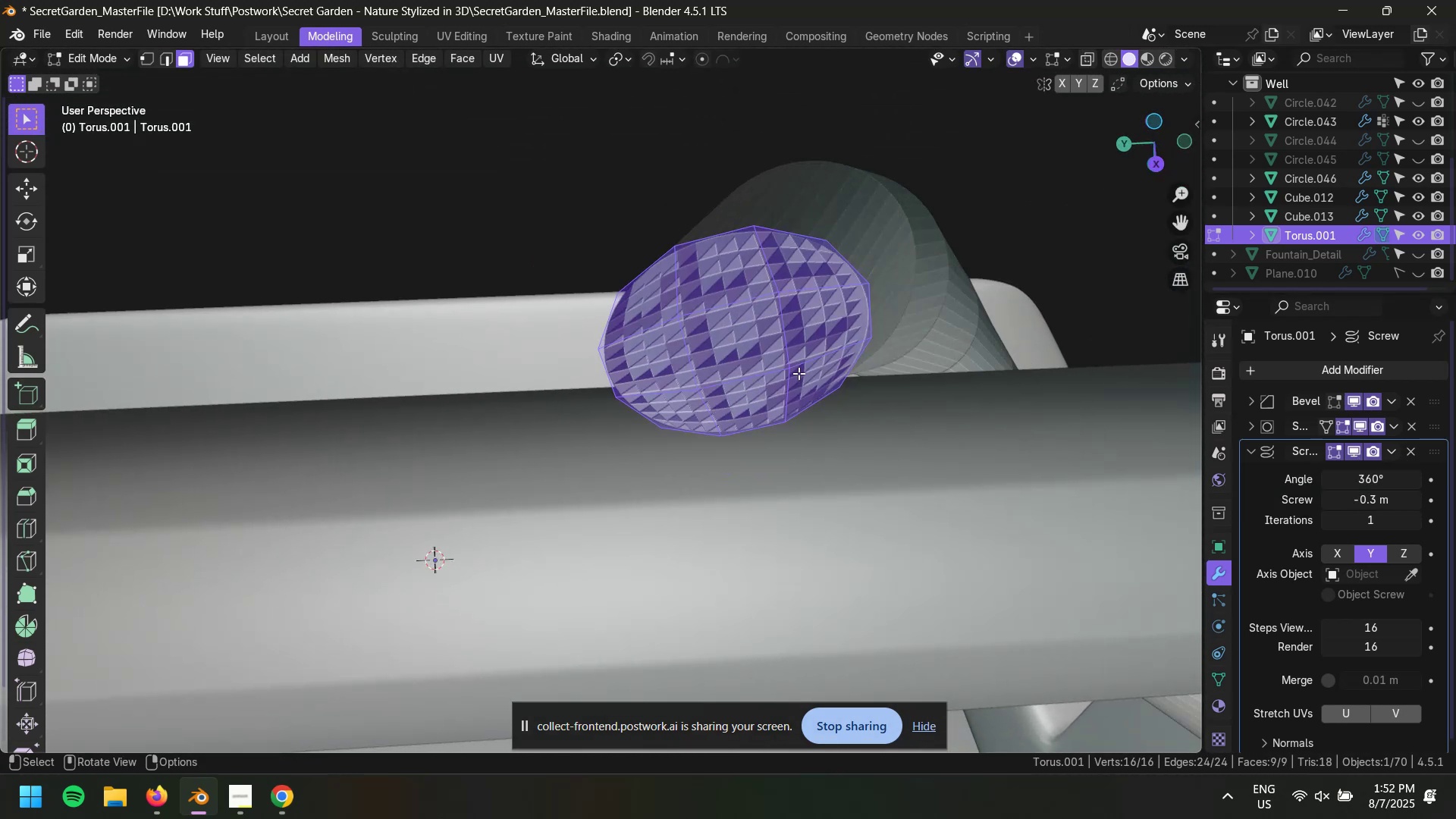 
key(X)
 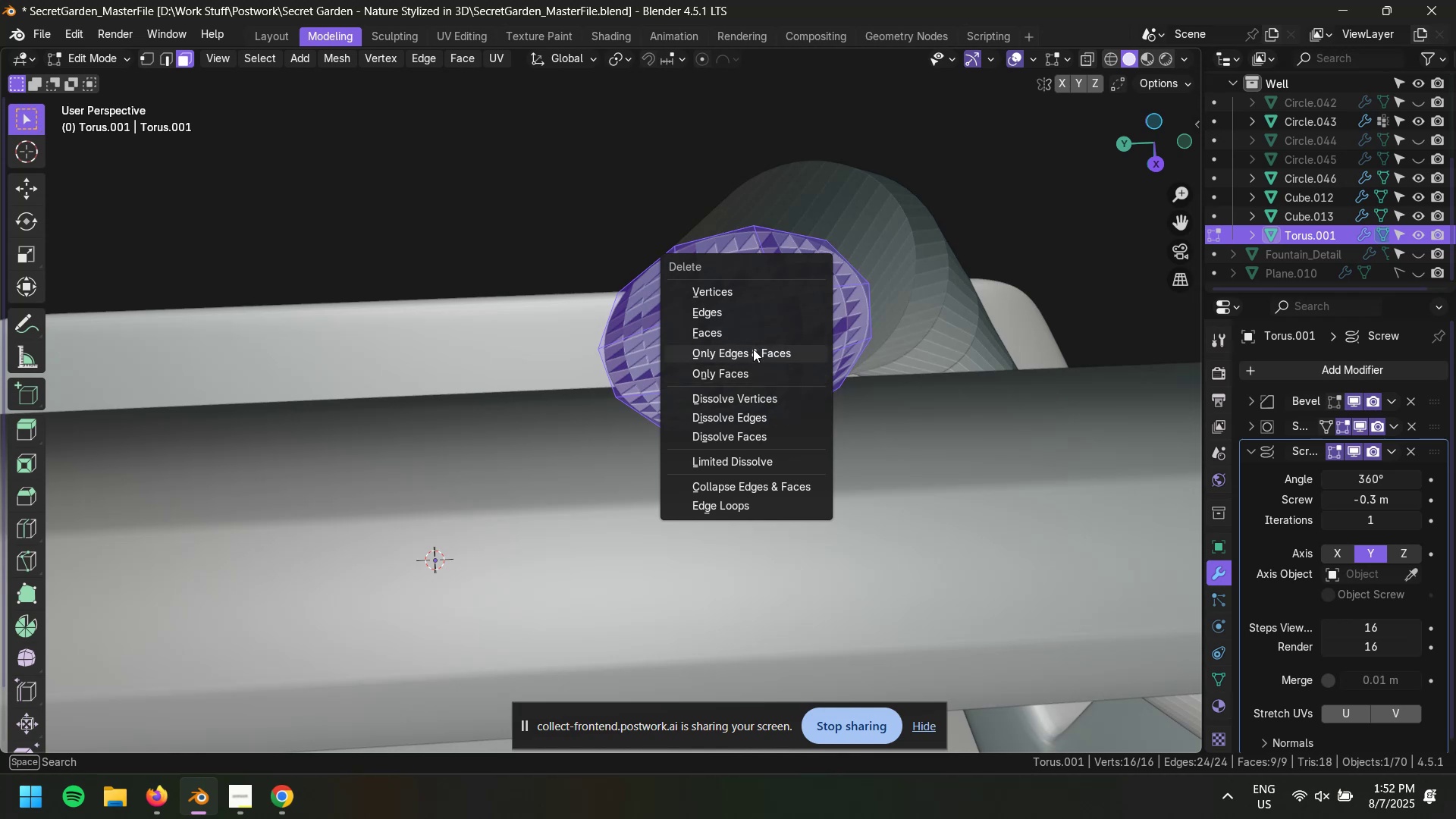 
left_click([739, 284])
 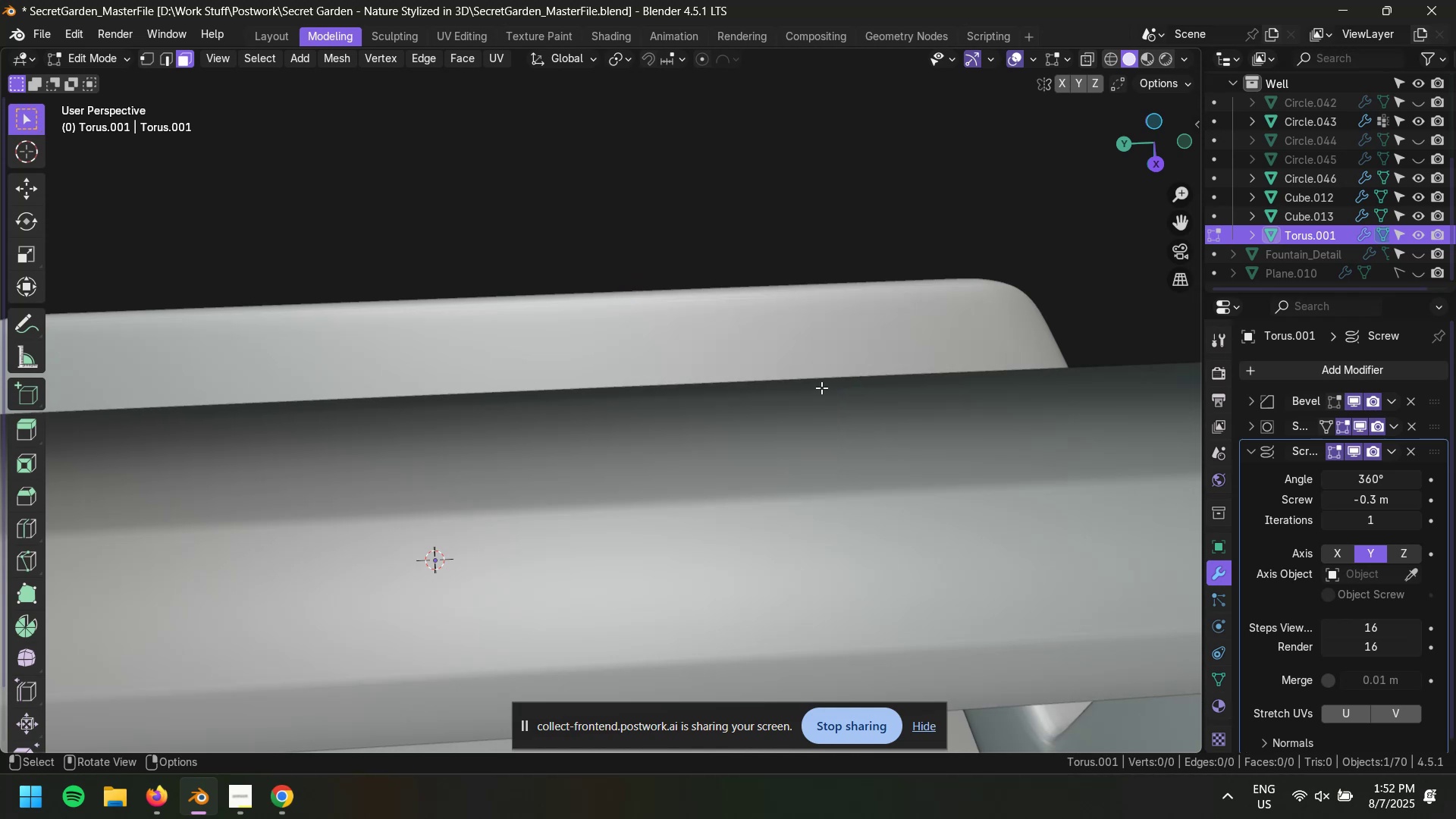 
key(Control+Z)
 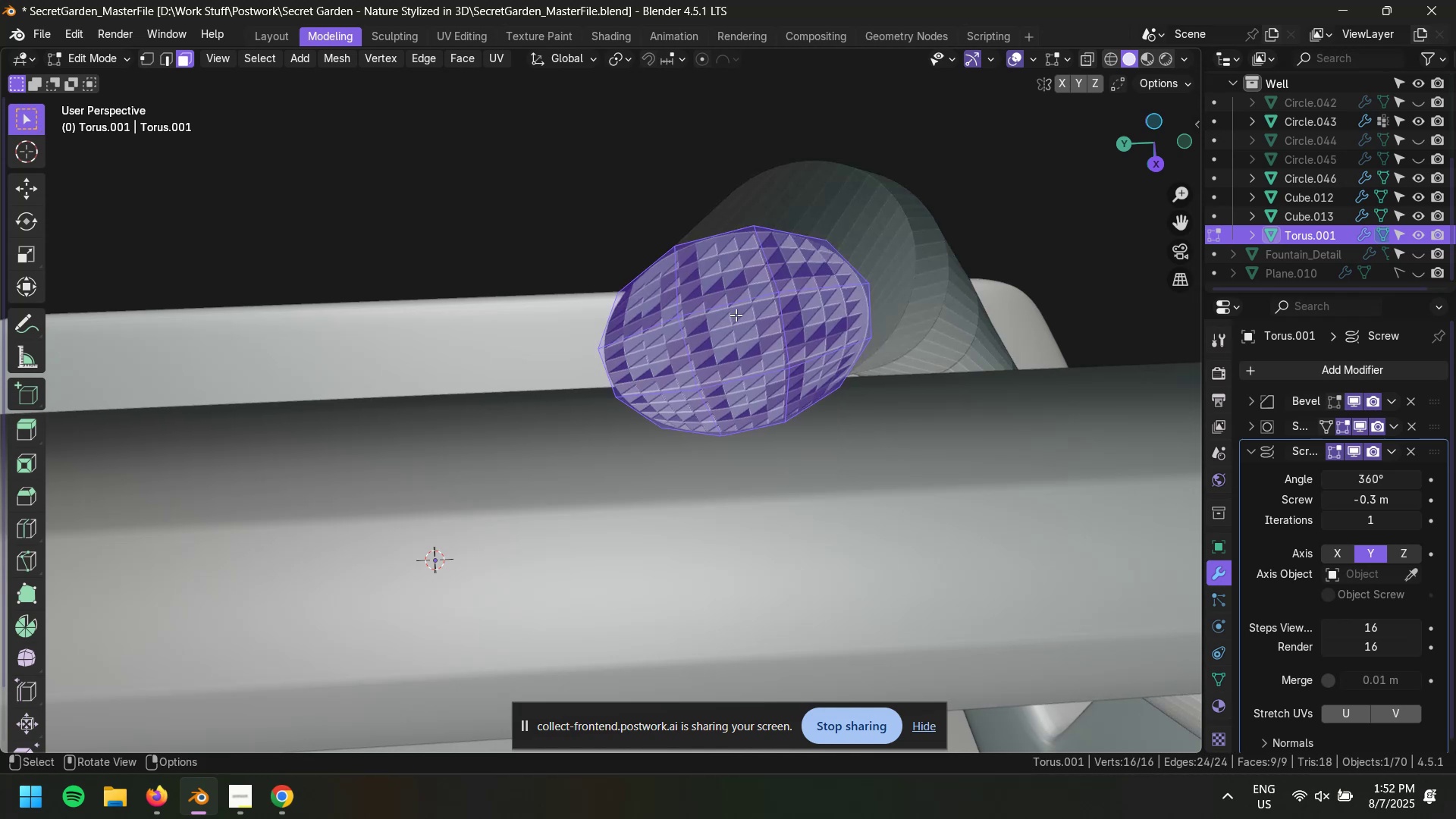 
left_click([739, 306])
 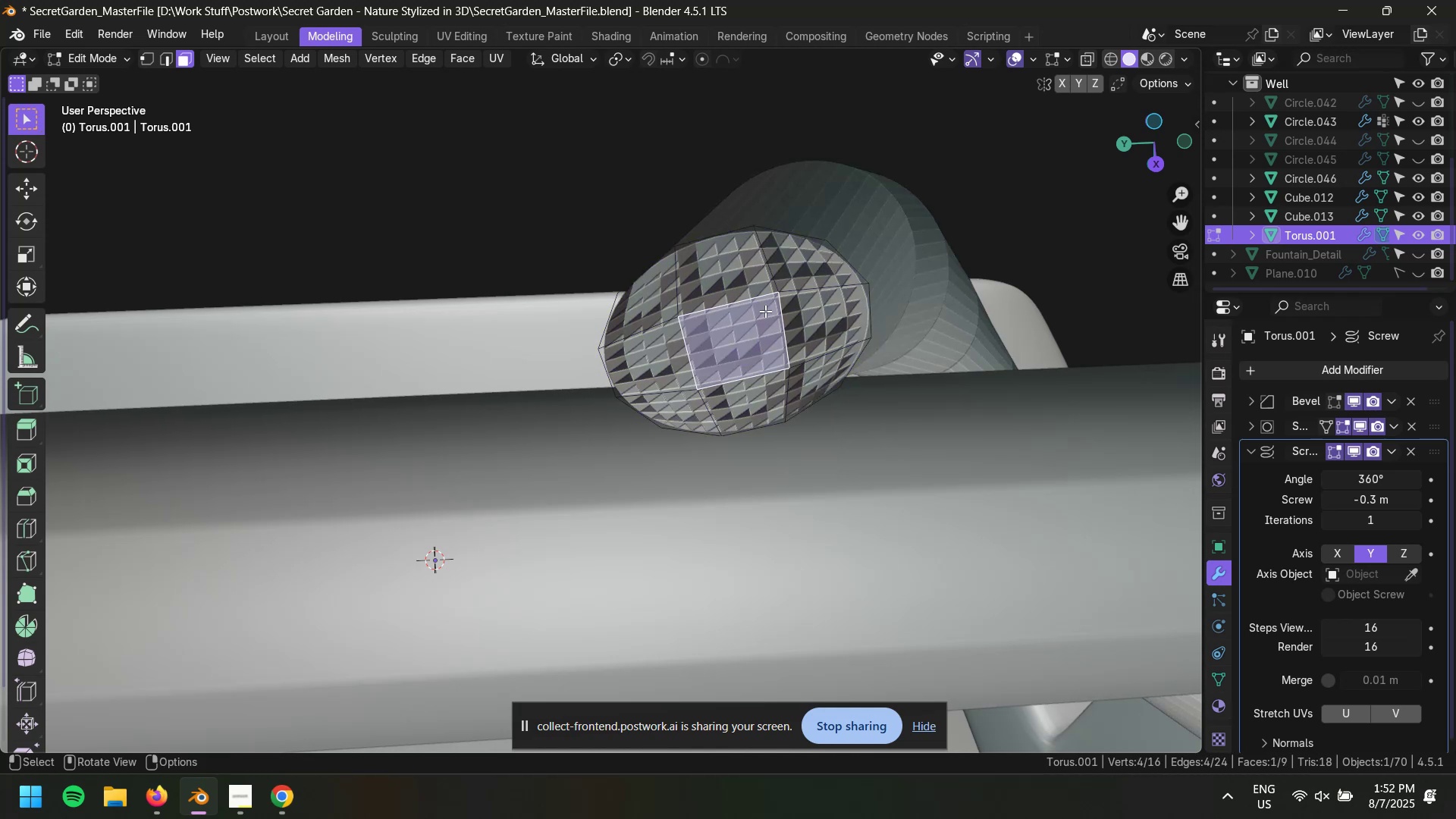 
key(1)
 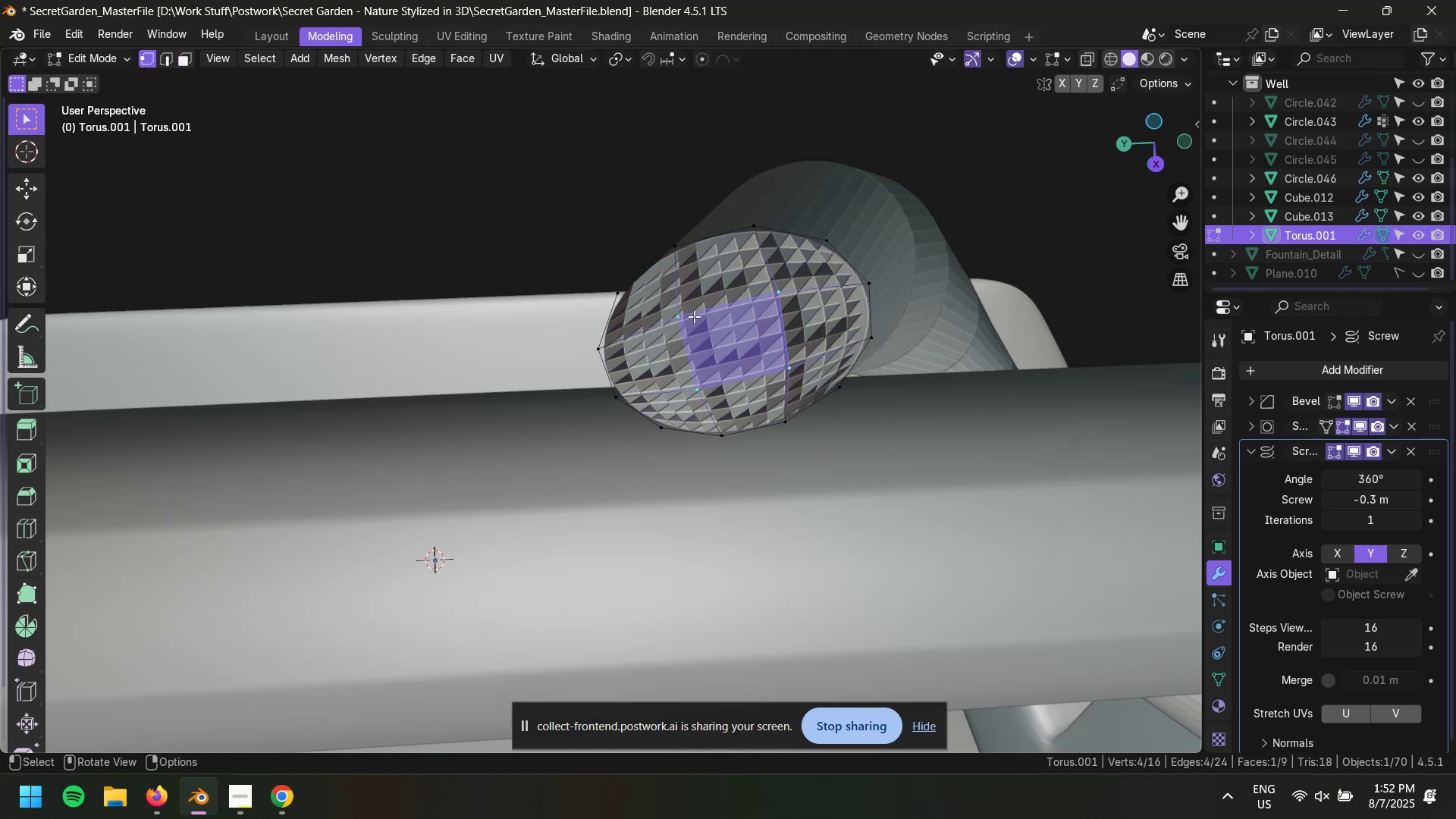 
hold_key(key=ShiftLeft, duration=0.83)
left_click([790, 362])
 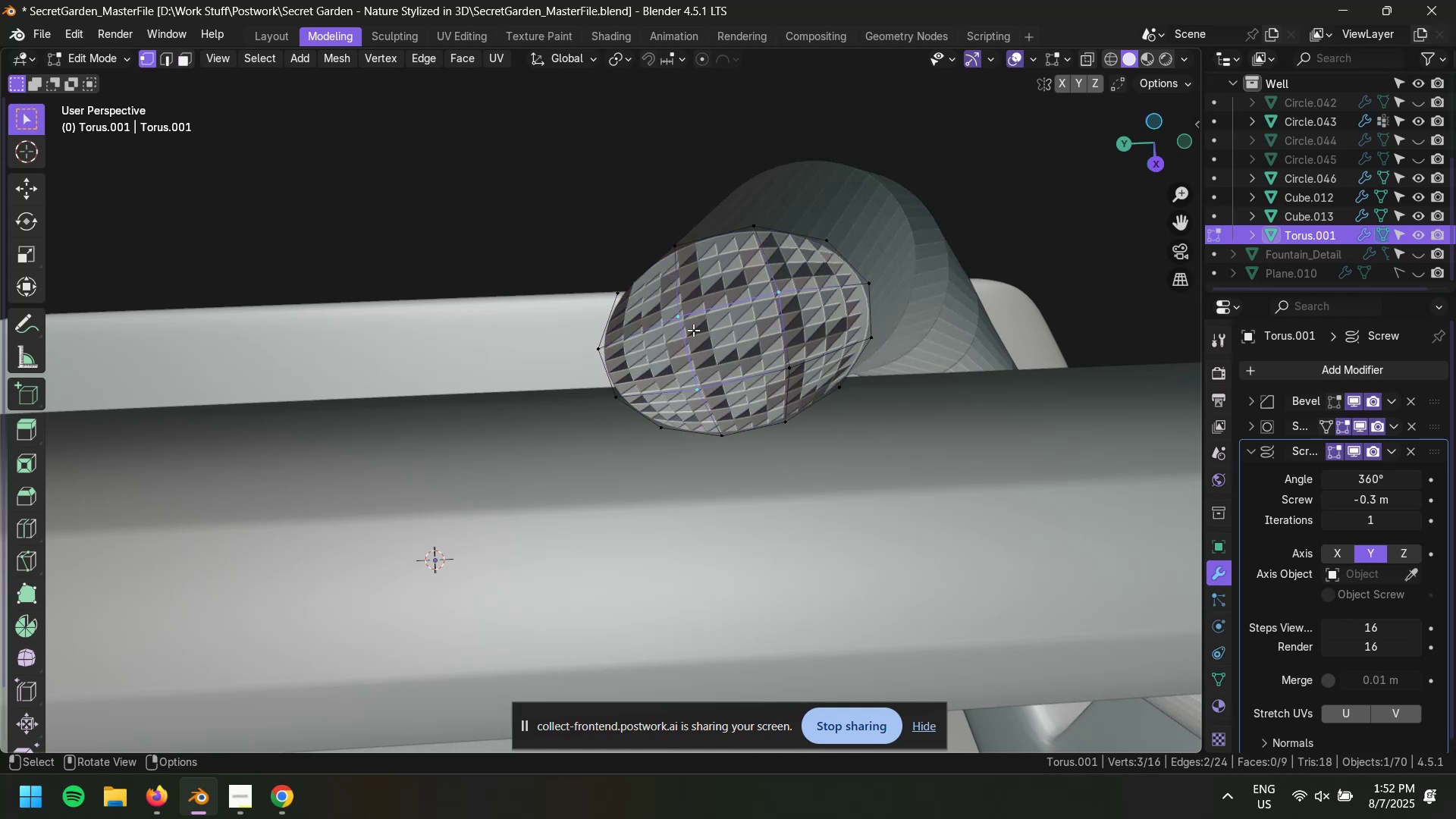 
key(Control+Z)
 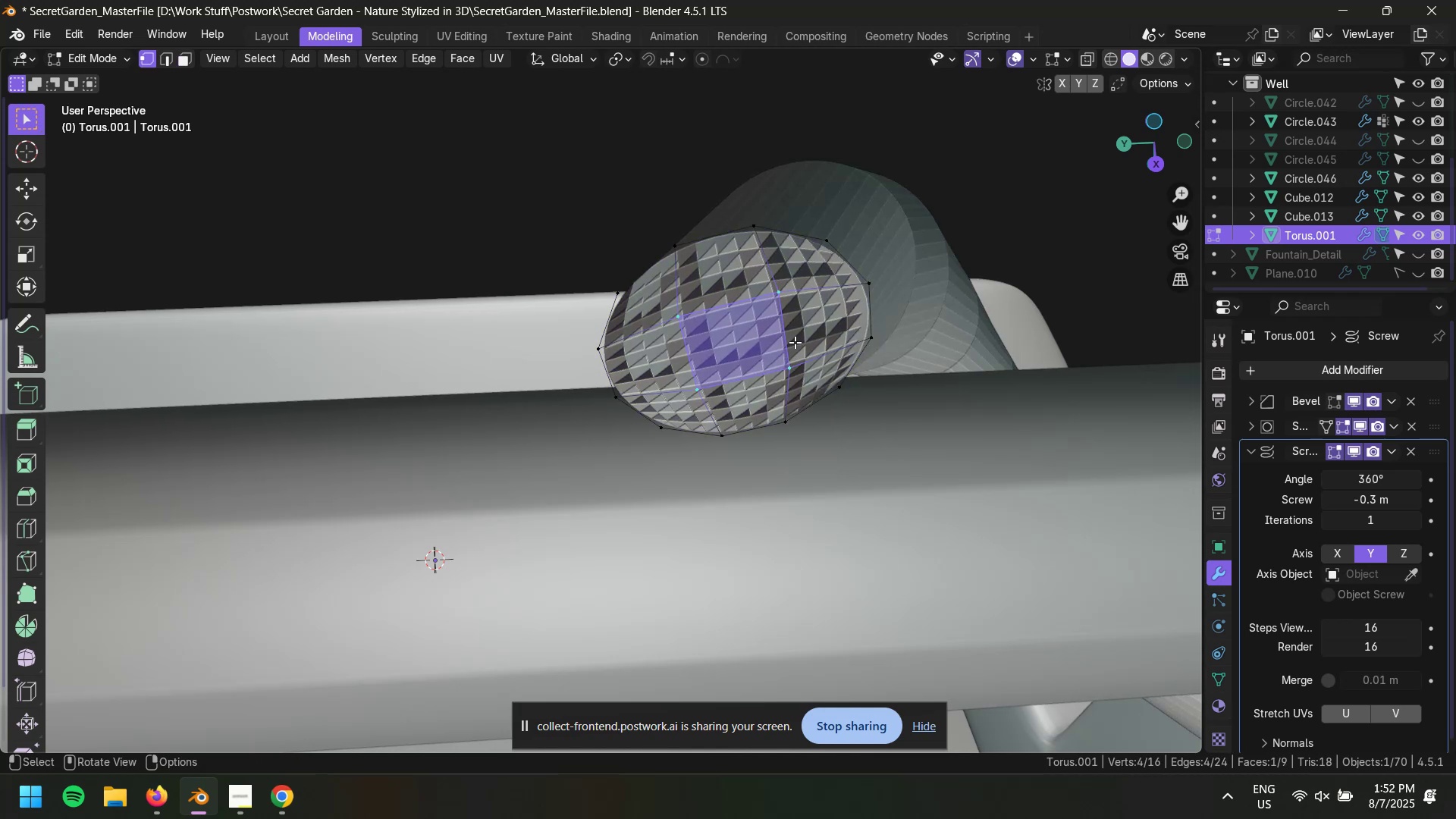 
key(3)
 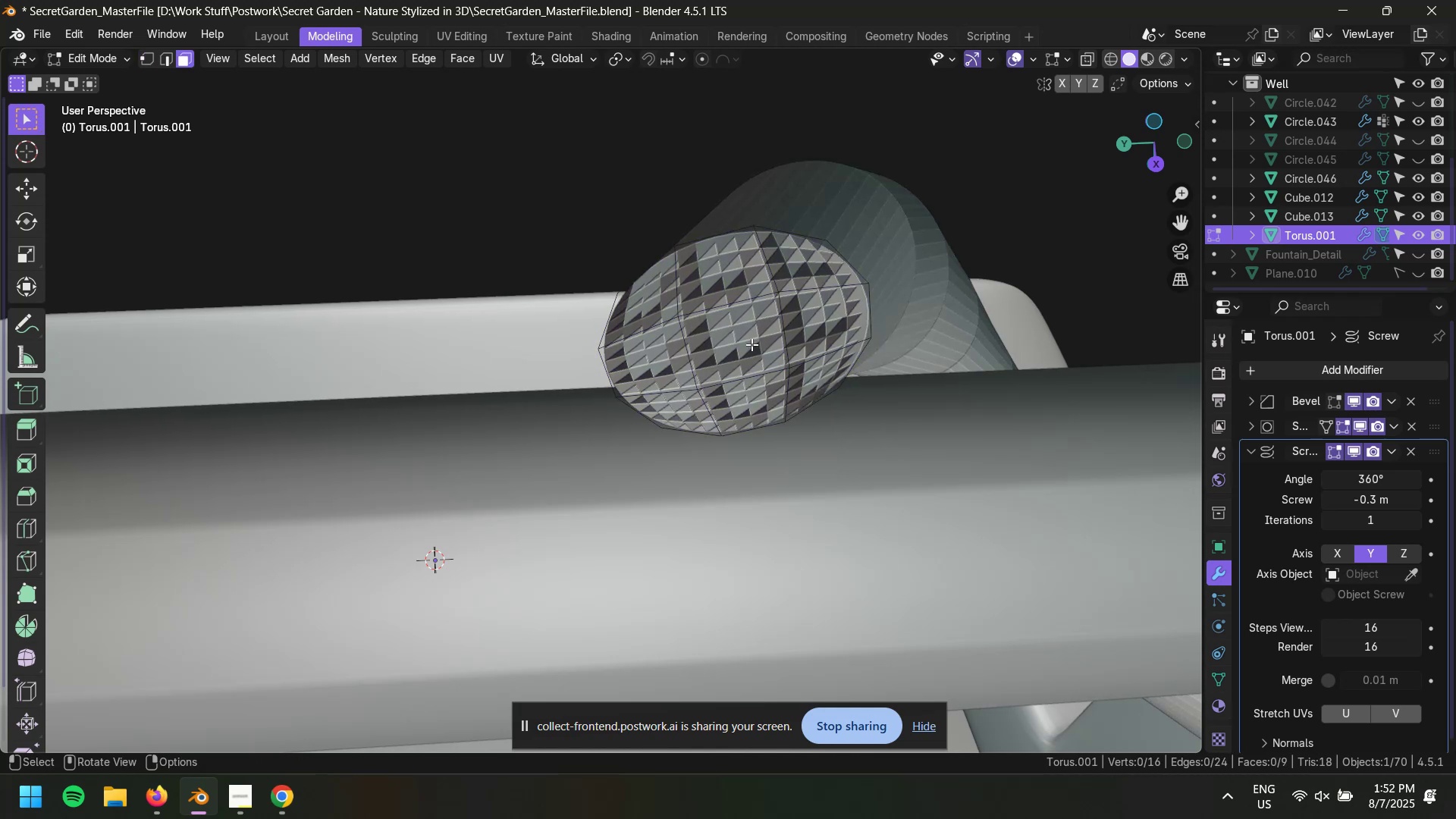 
left_click([751, 344])
 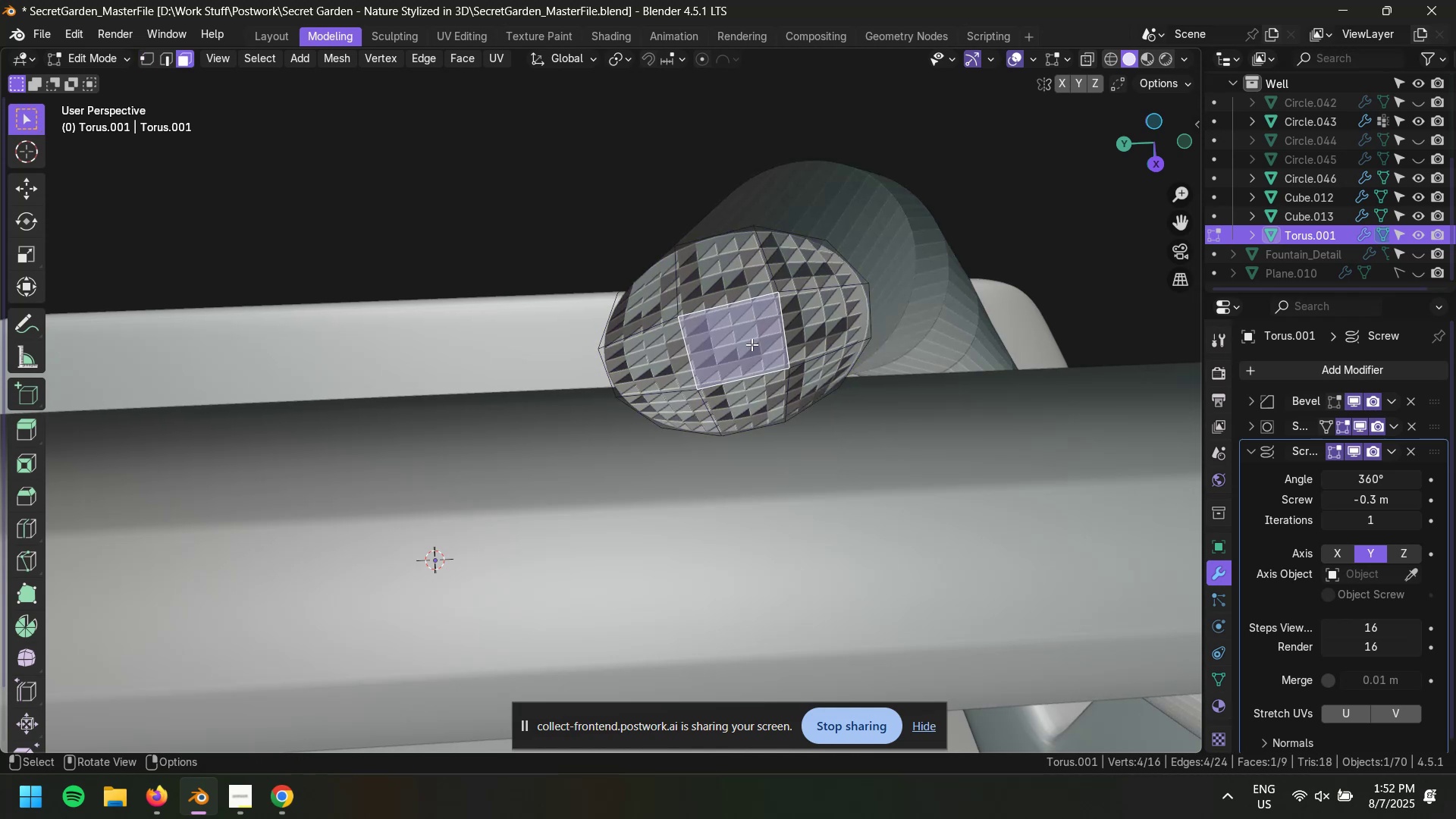 
key(Control+X)
 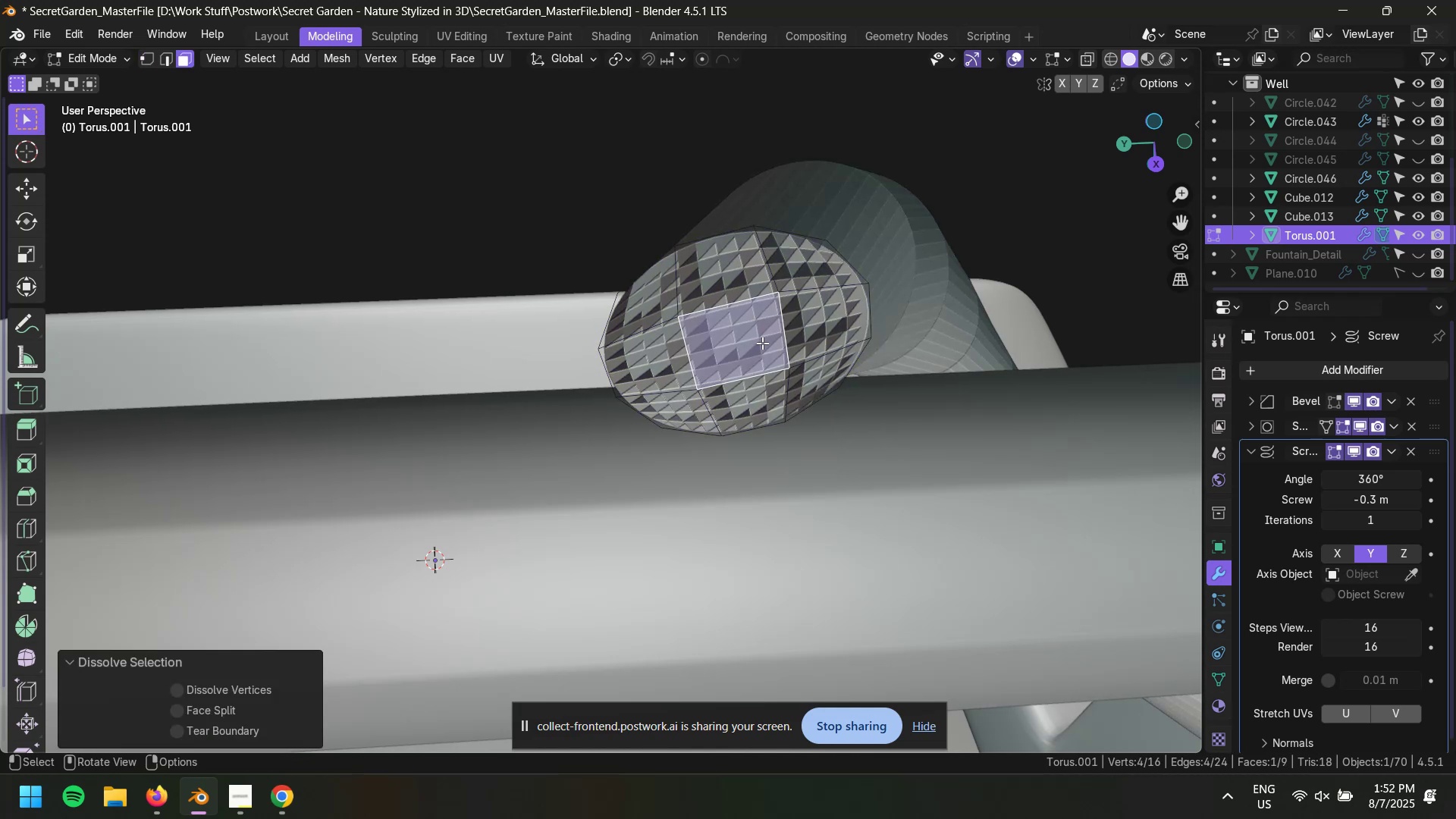 
key(1)
 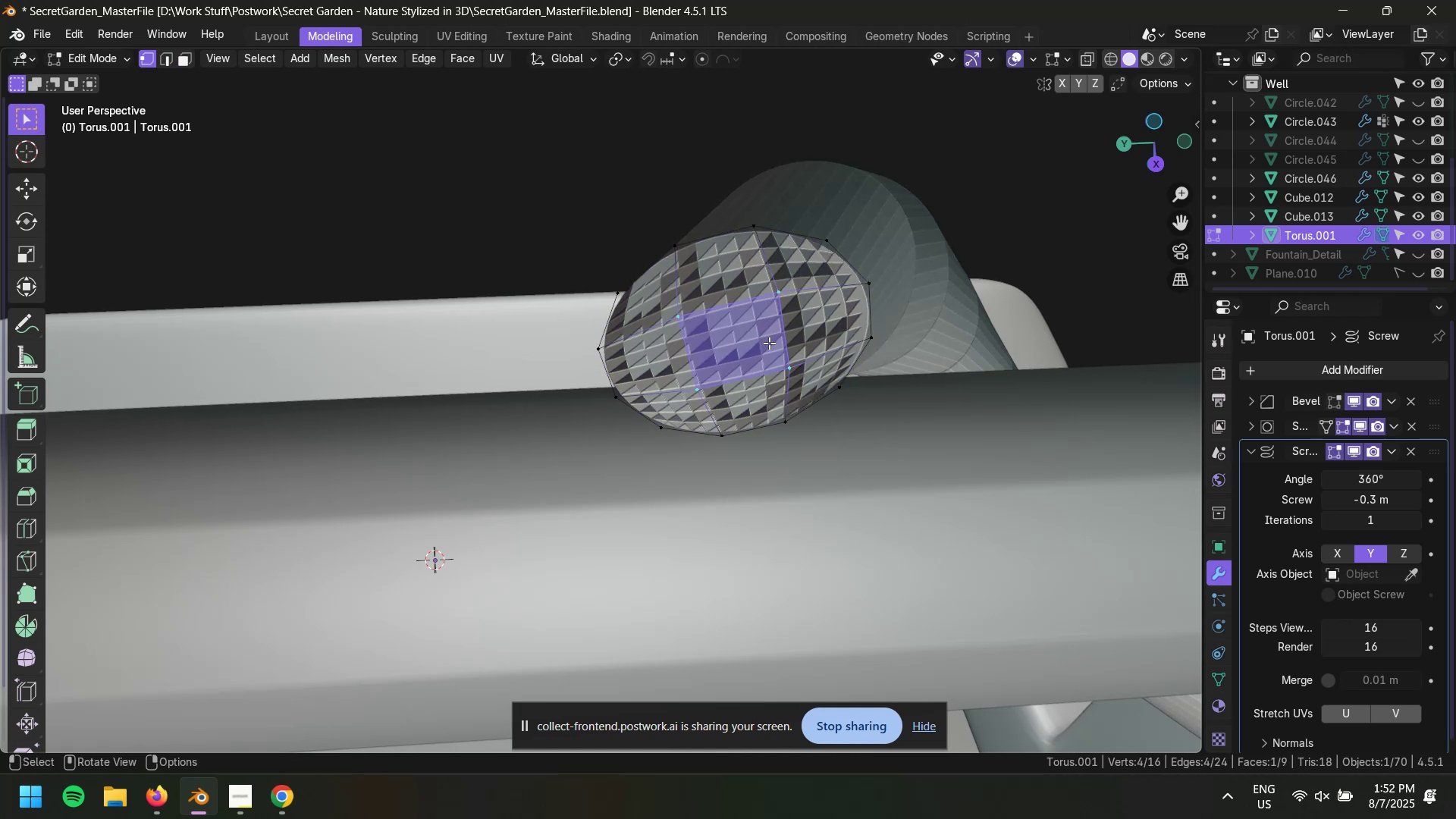 
key(Control+X)
 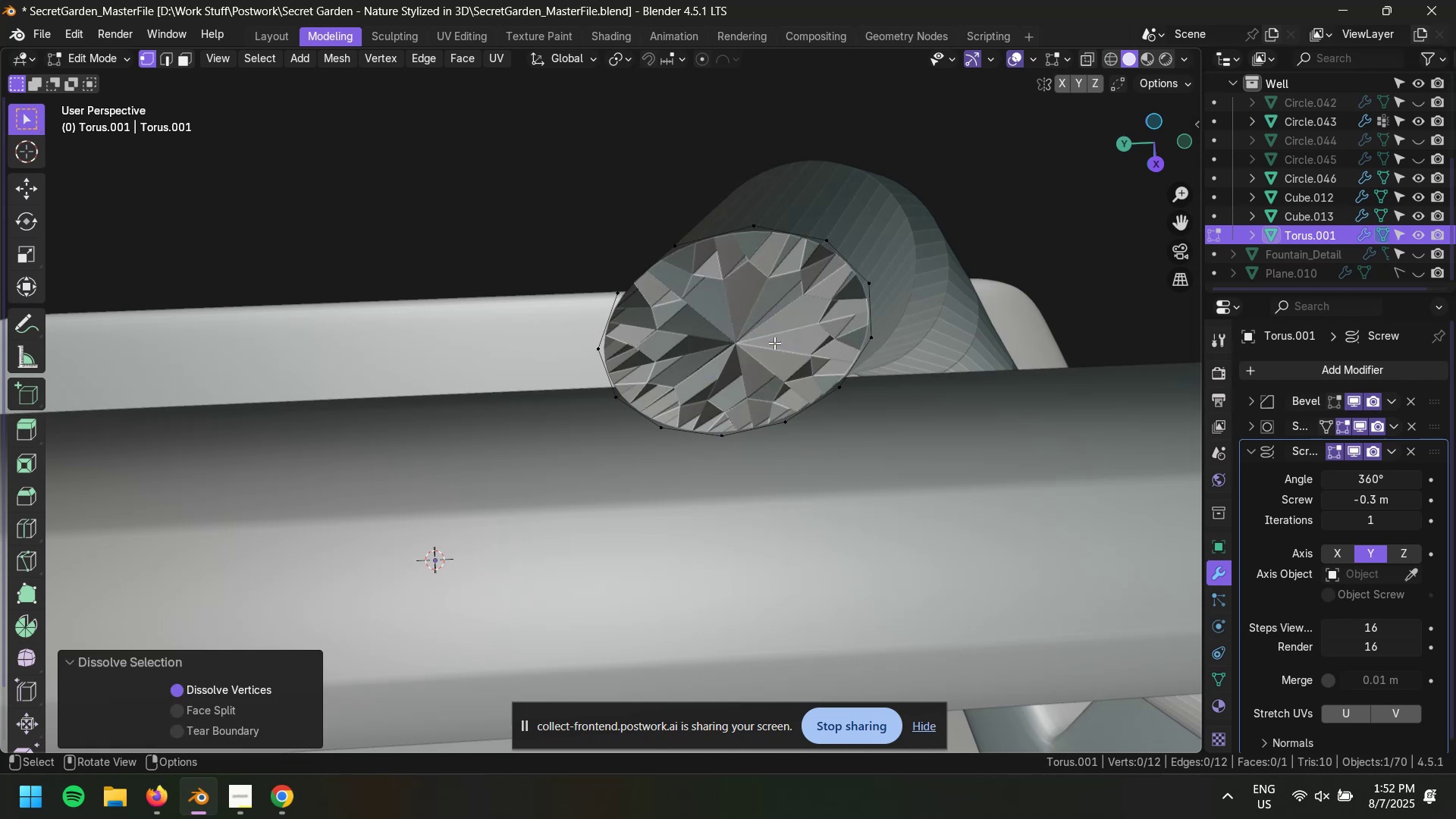 
hold_key(key=ControlLeft, duration=0.52)
 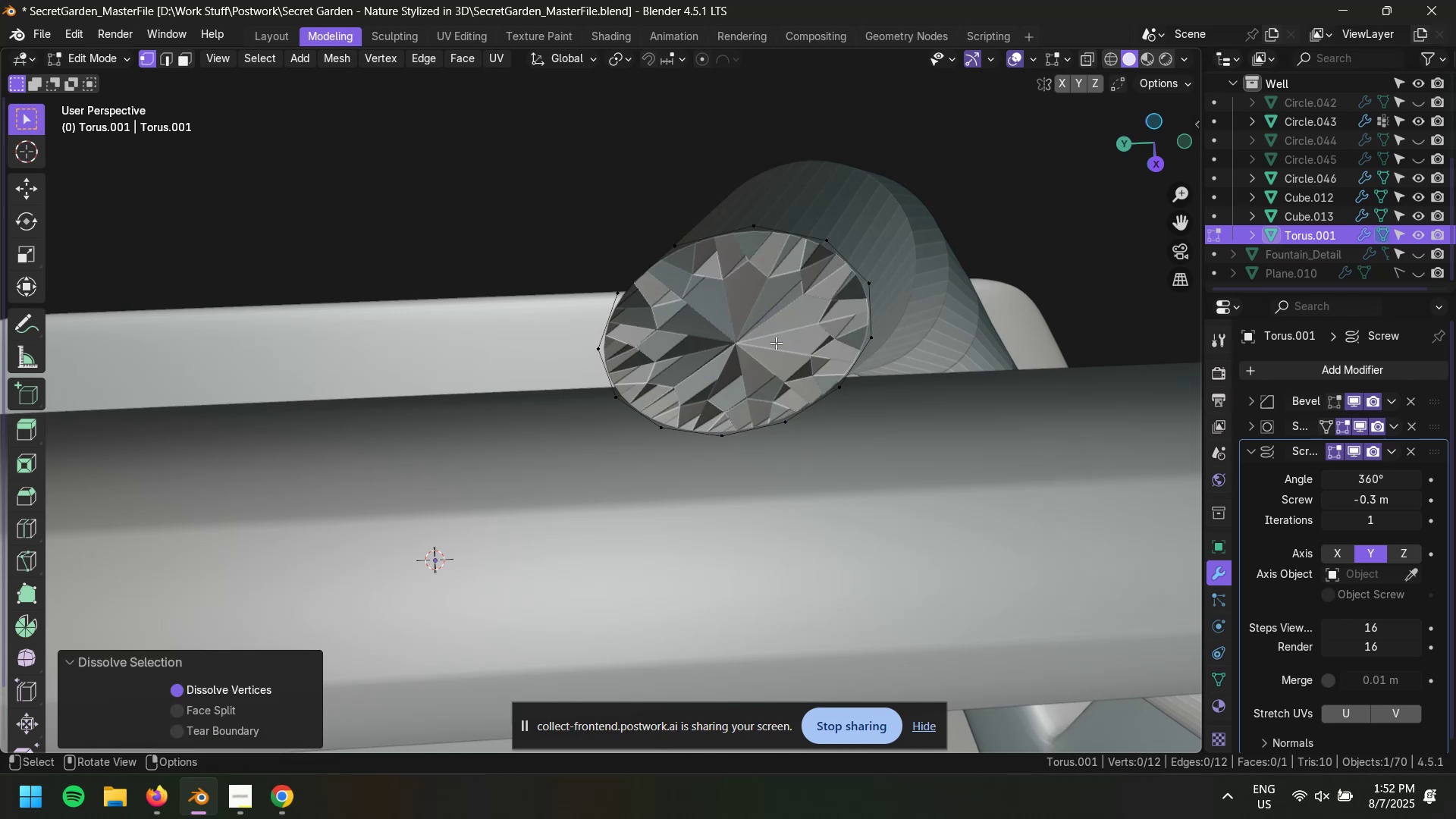 
type(2a)
 